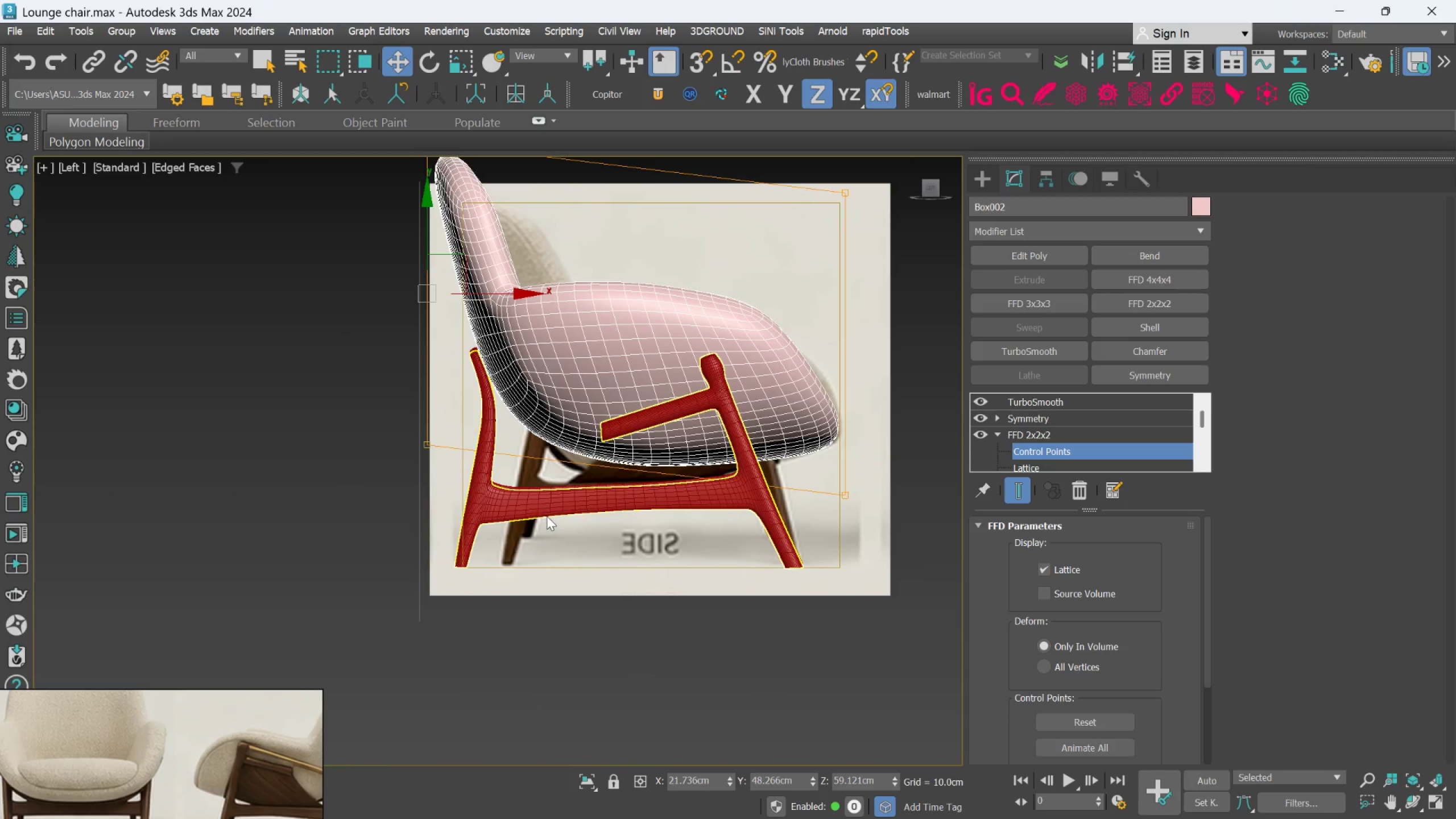 
hold_key(key=AltLeft, duration=0.98)
 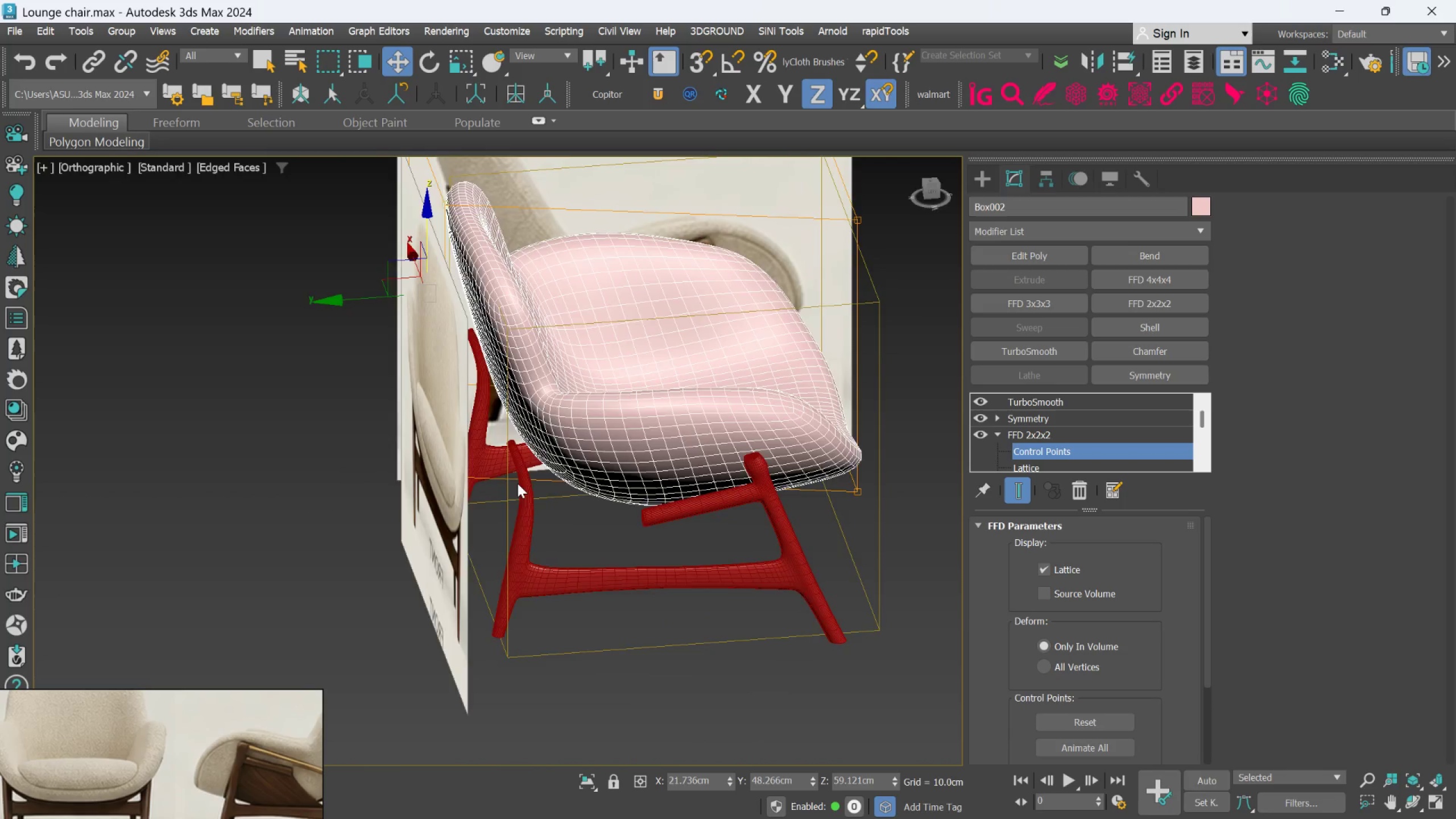 
scroll: coordinate [518, 474], scroll_direction: up, amount: 3.0
 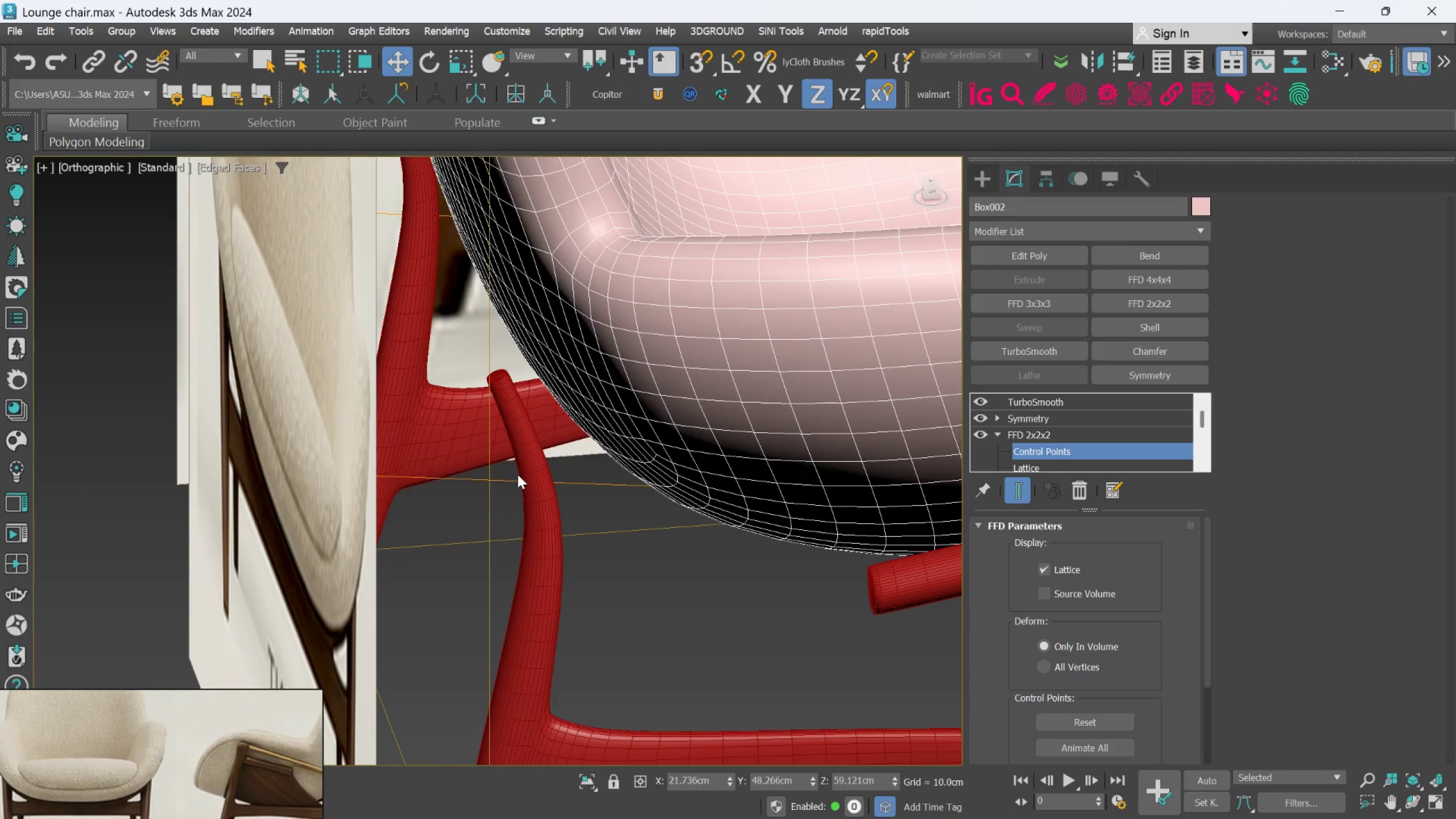 
hold_key(key=AltLeft, duration=0.42)
middle_click([518, 474])
 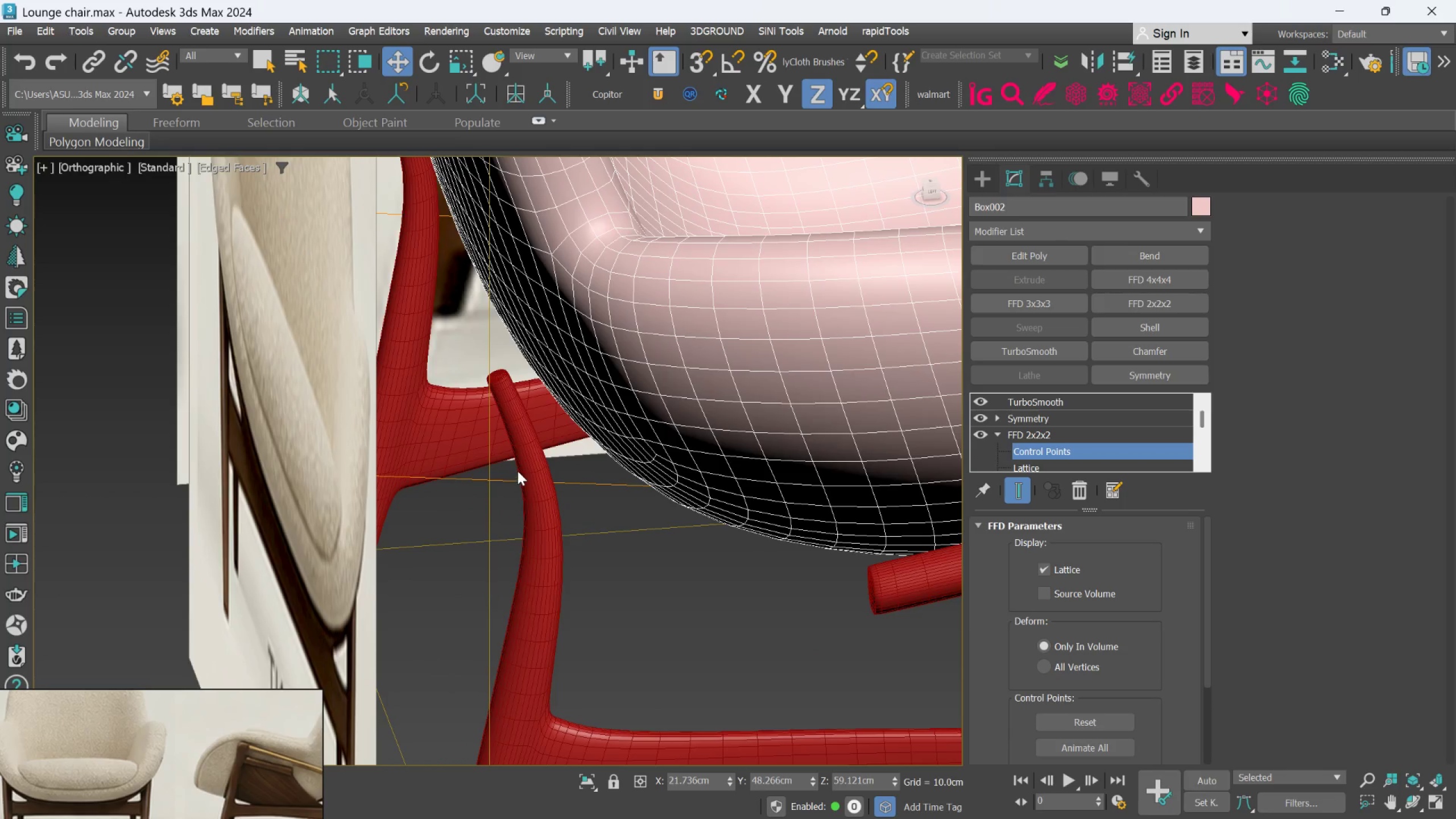 
hold_key(key=AltLeft, duration=1.5)
 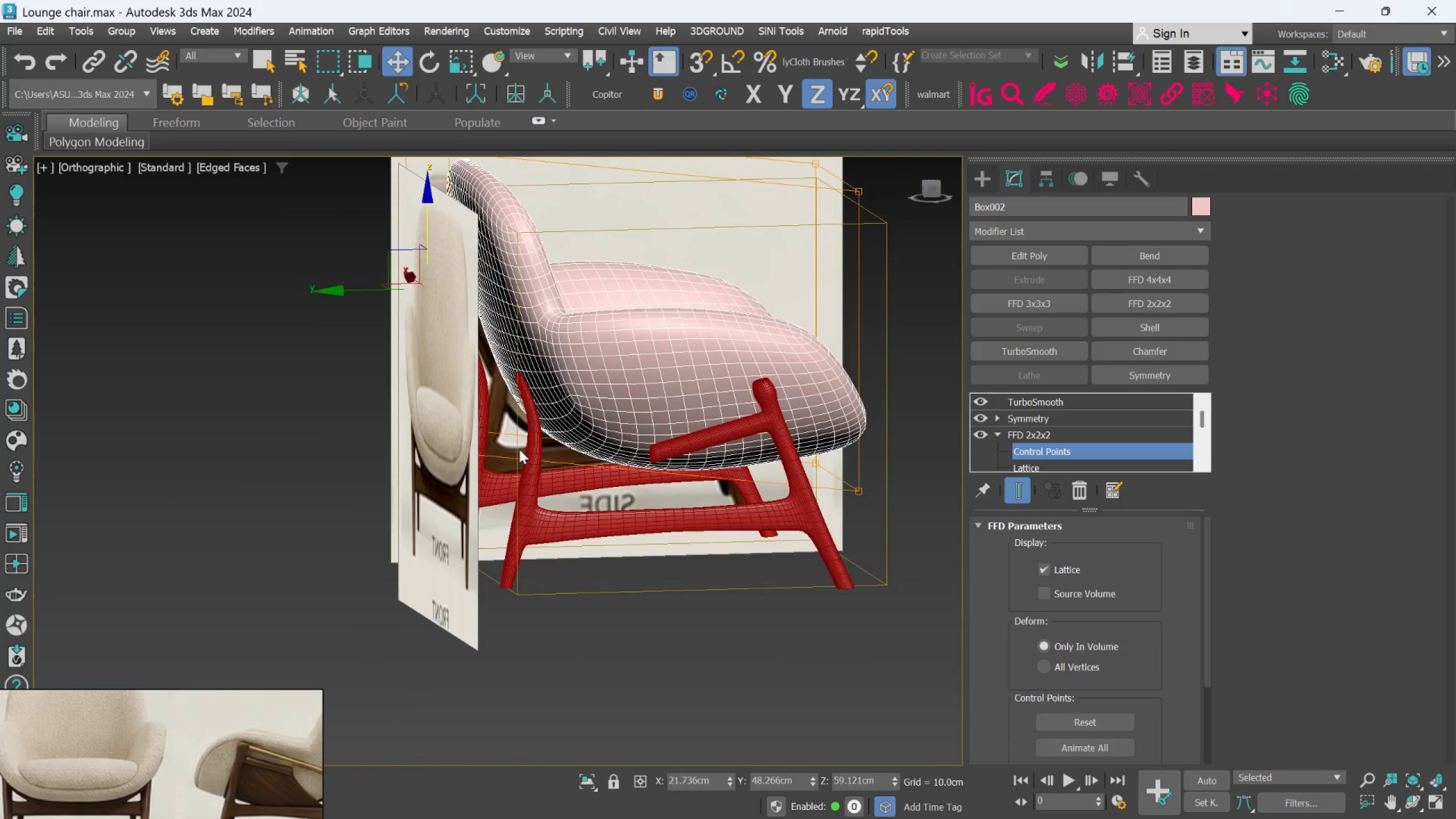 
scroll: coordinate [518, 470], scroll_direction: down, amount: 3.0
 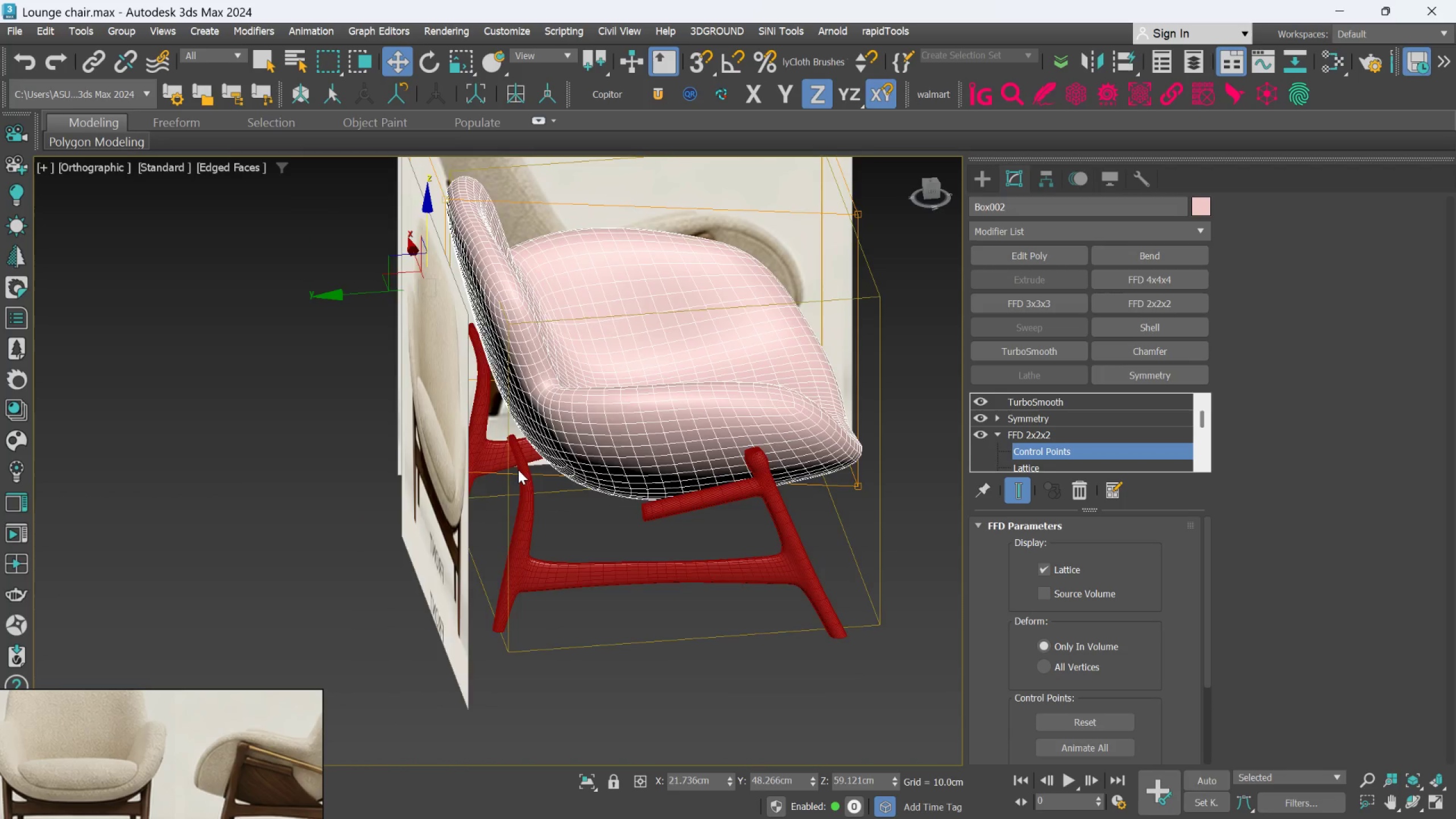 
hold_key(key=AltLeft, duration=0.31)
 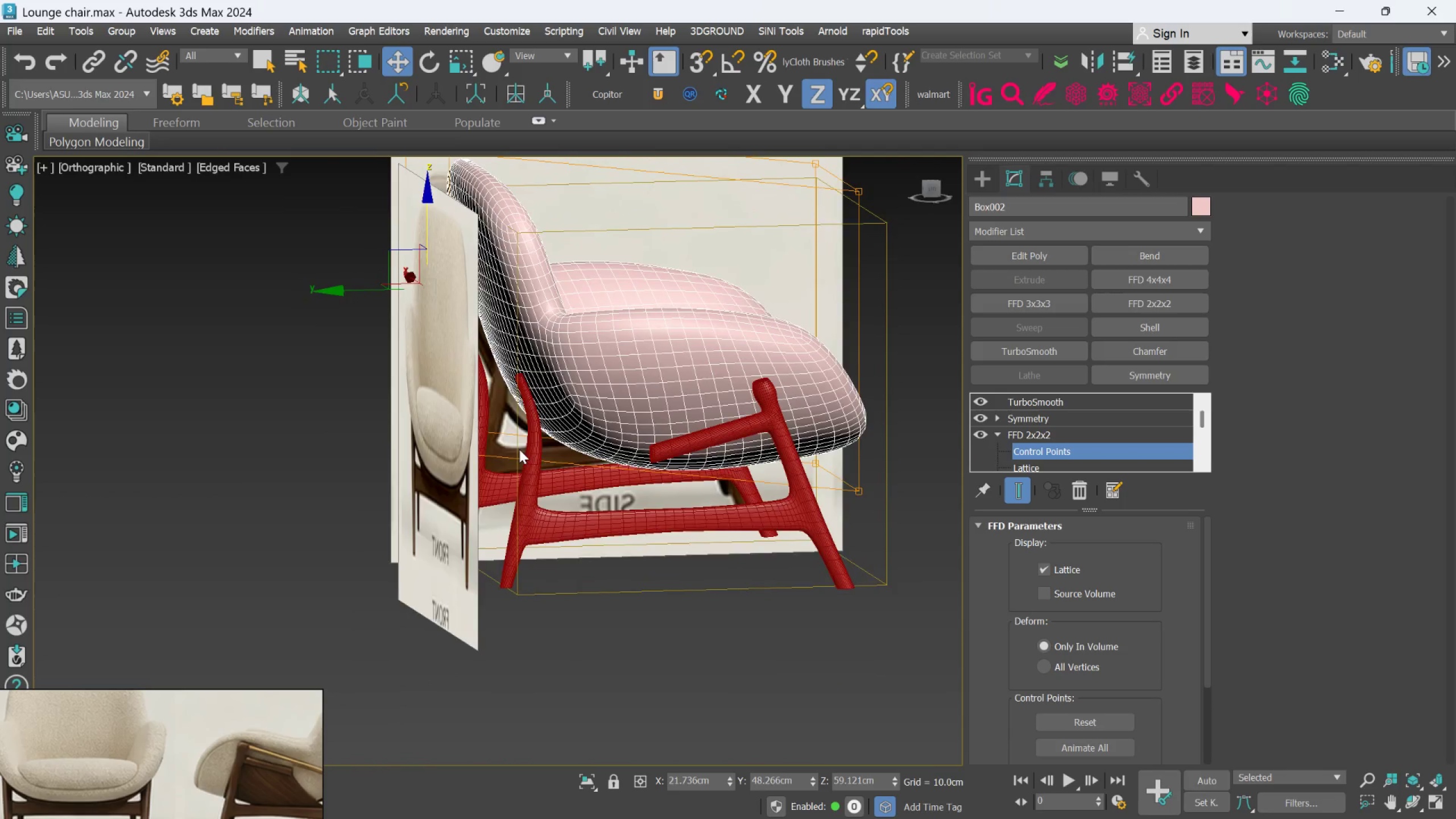 
hold_key(key=AltLeft, duration=0.38)
 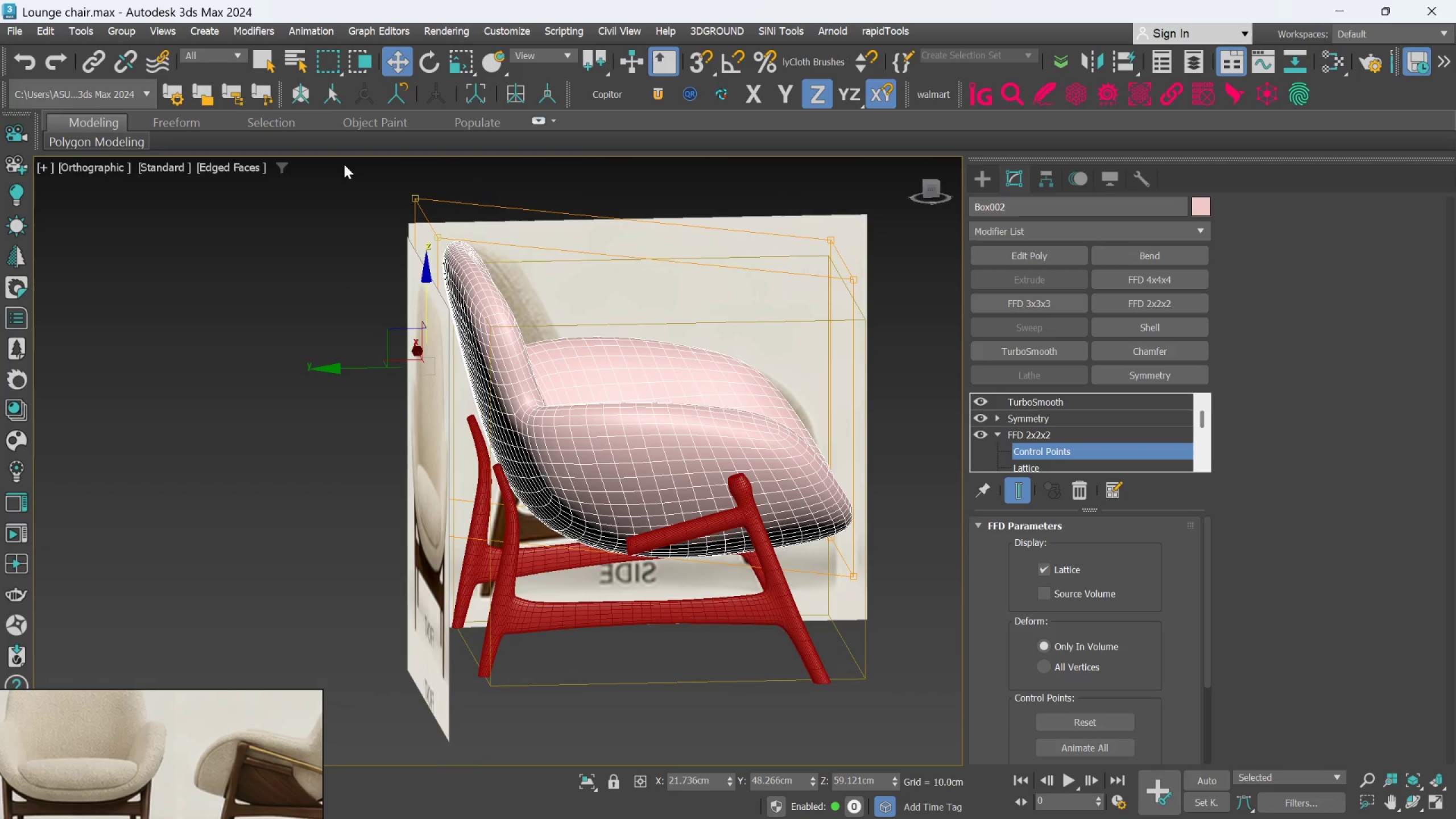 
left_click([352, 198])
 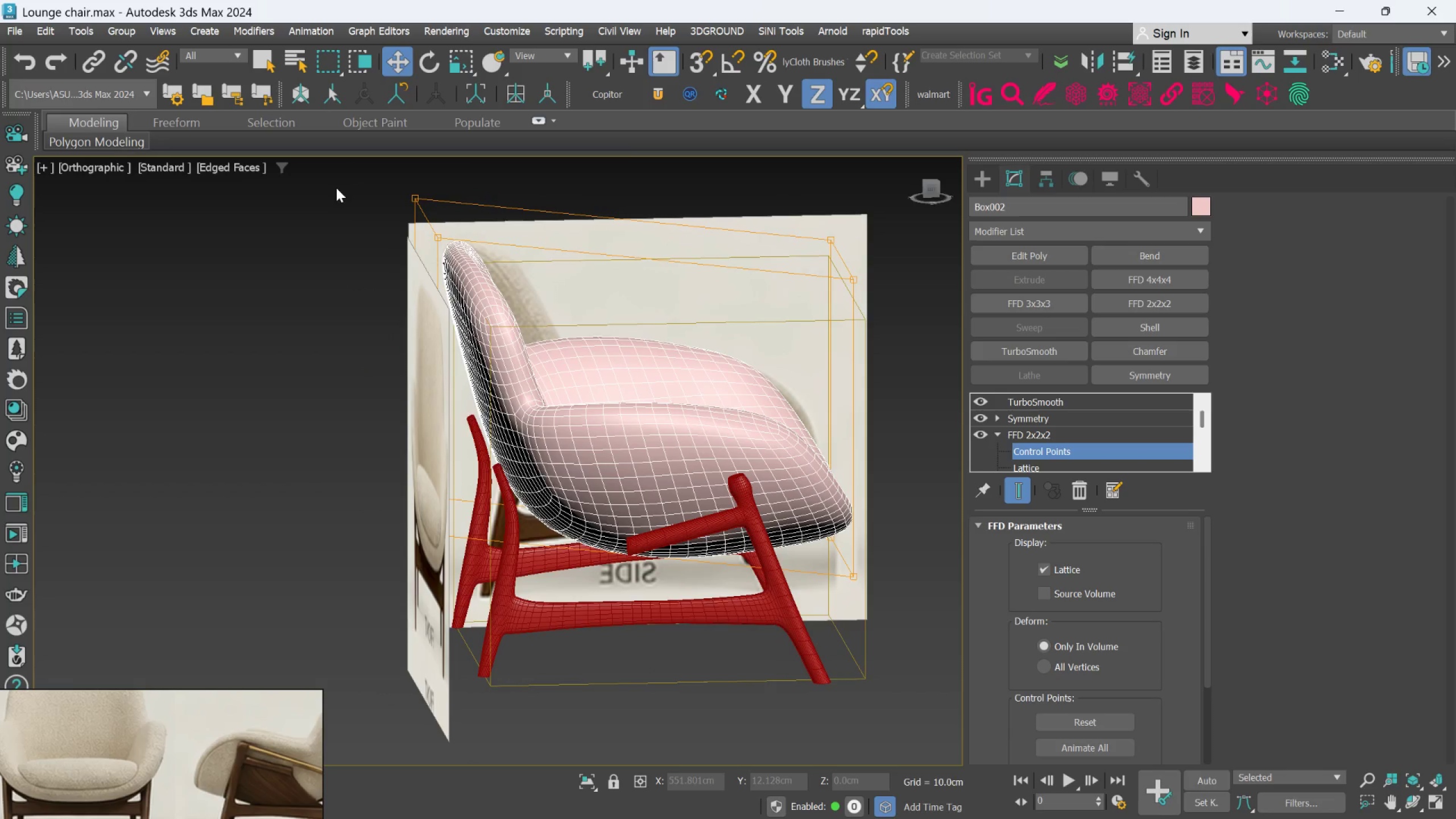 
left_click_drag(start_coordinate=[336, 187], to_coordinate=[484, 330])
 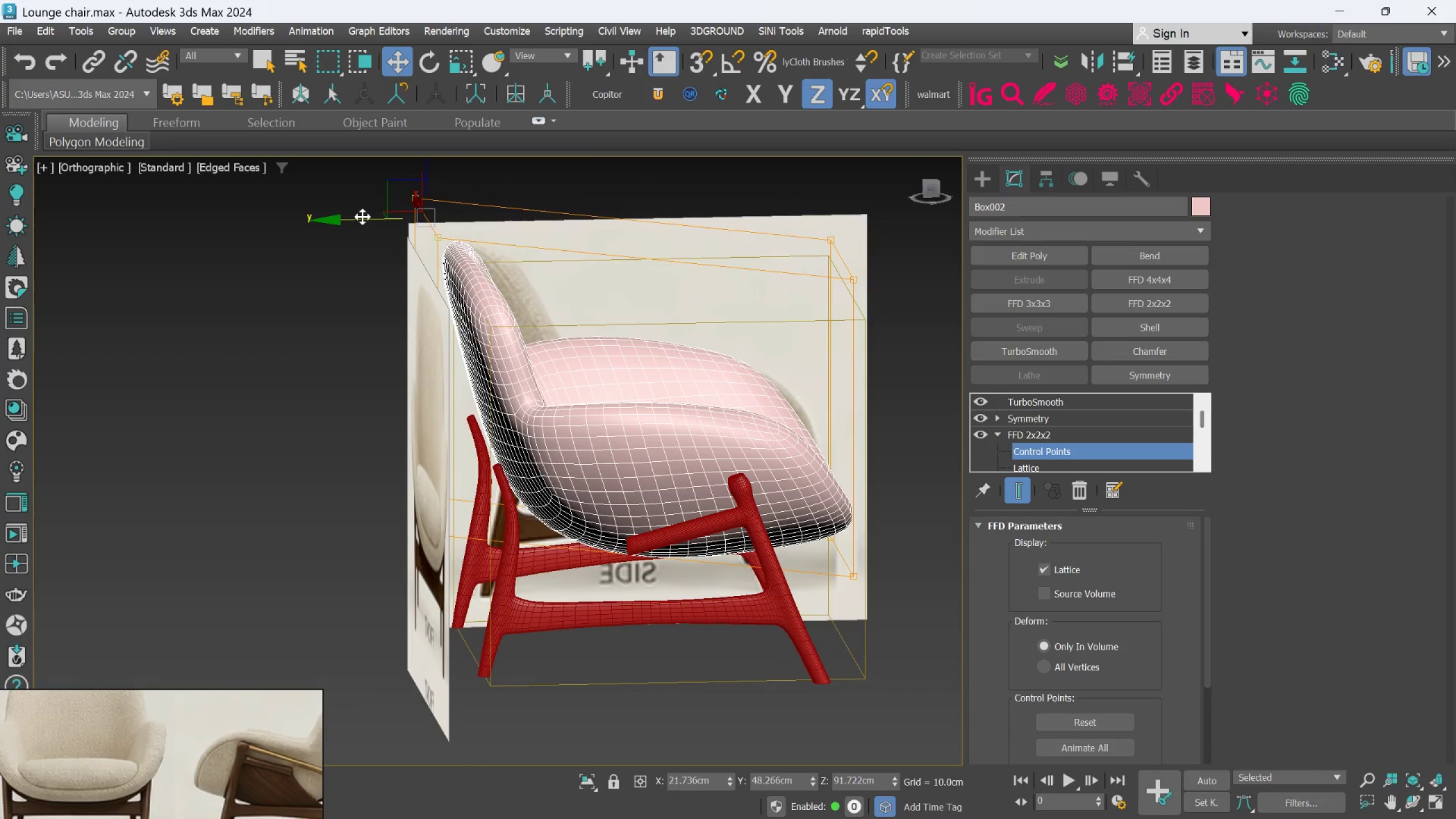 
left_click_drag(start_coordinate=[358, 217], to_coordinate=[339, 232])
 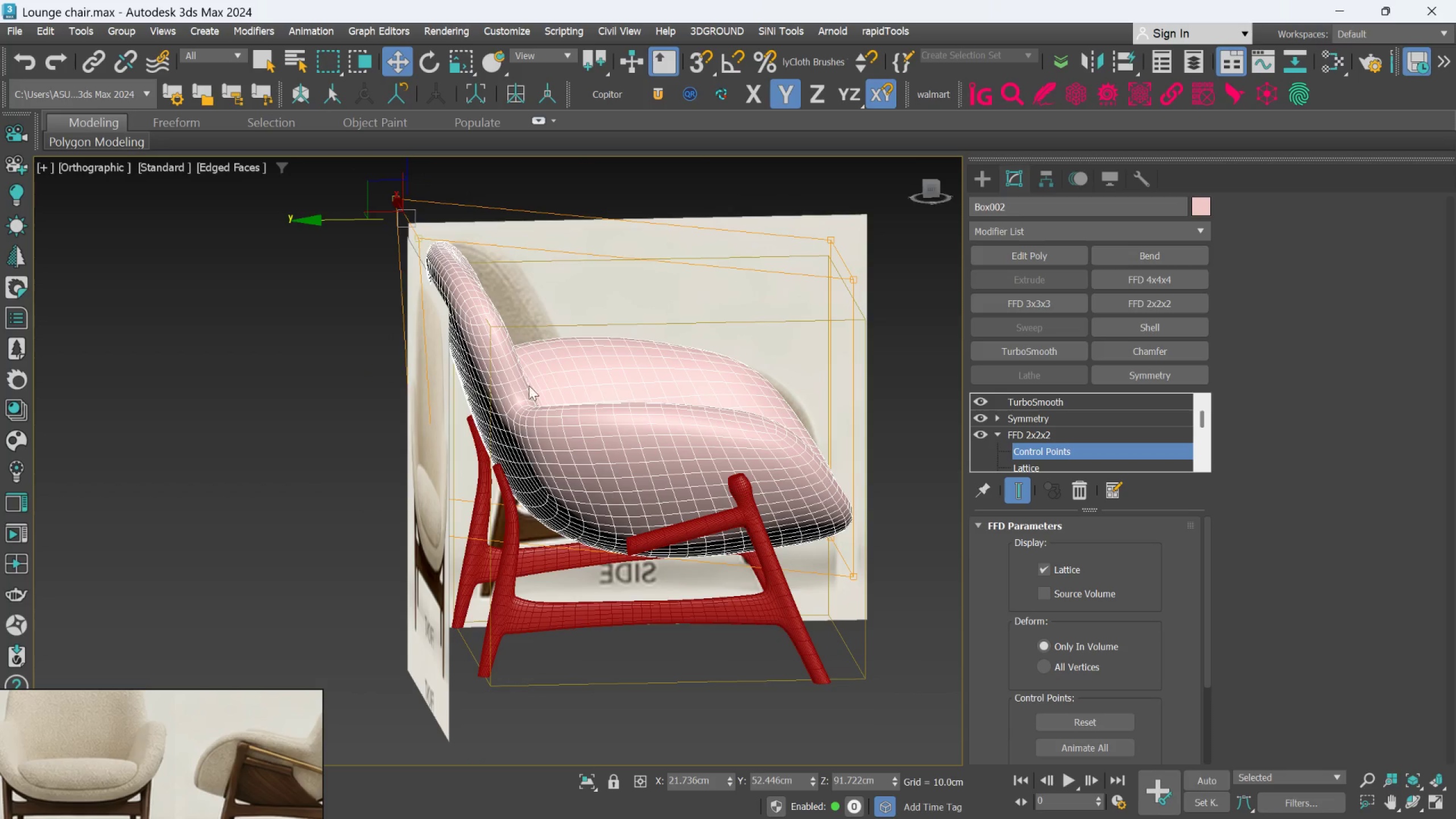 
scroll: coordinate [521, 405], scroll_direction: up, amount: 2.0
 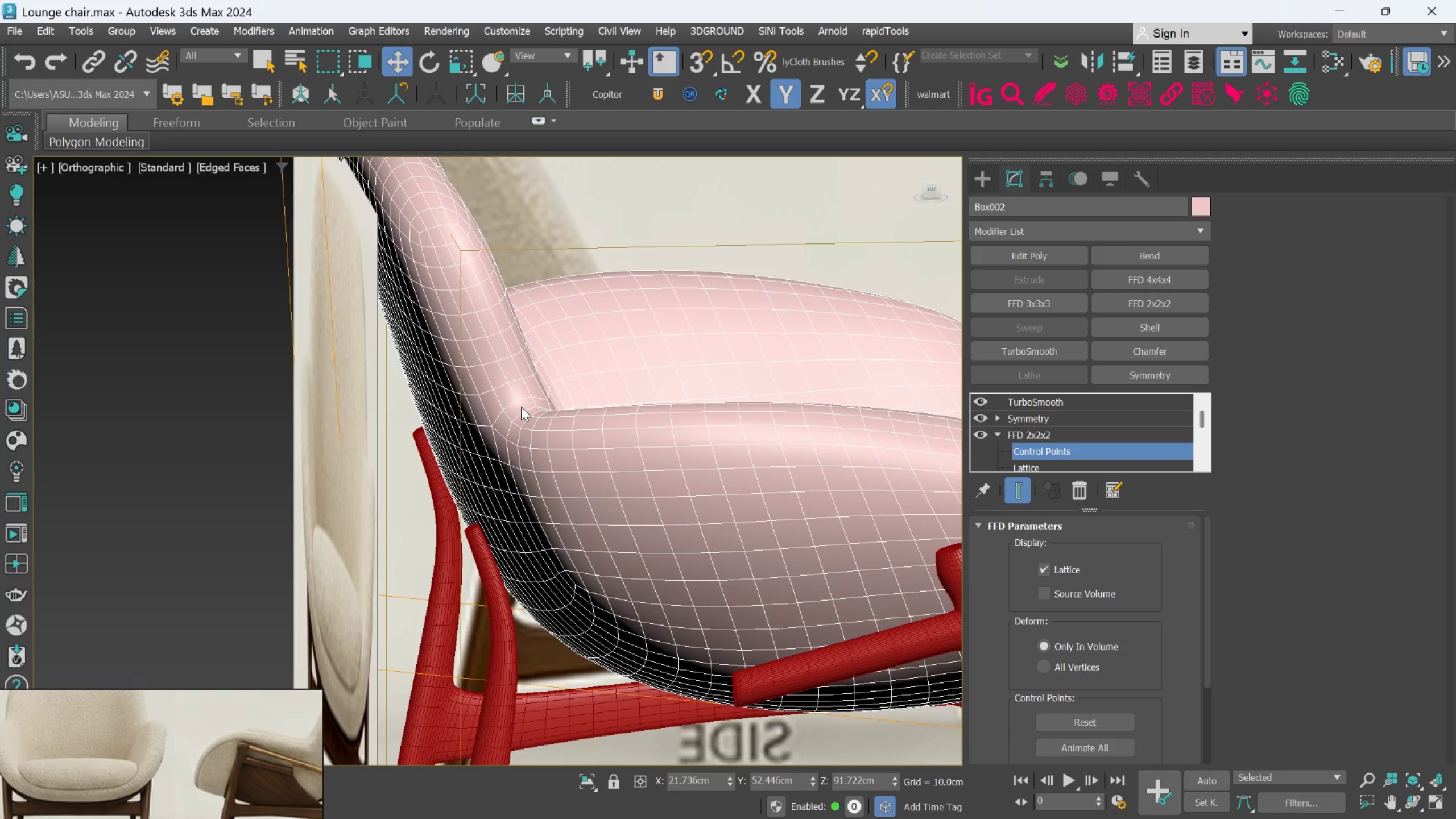 
hold_key(key=AltLeft, duration=1.34)
 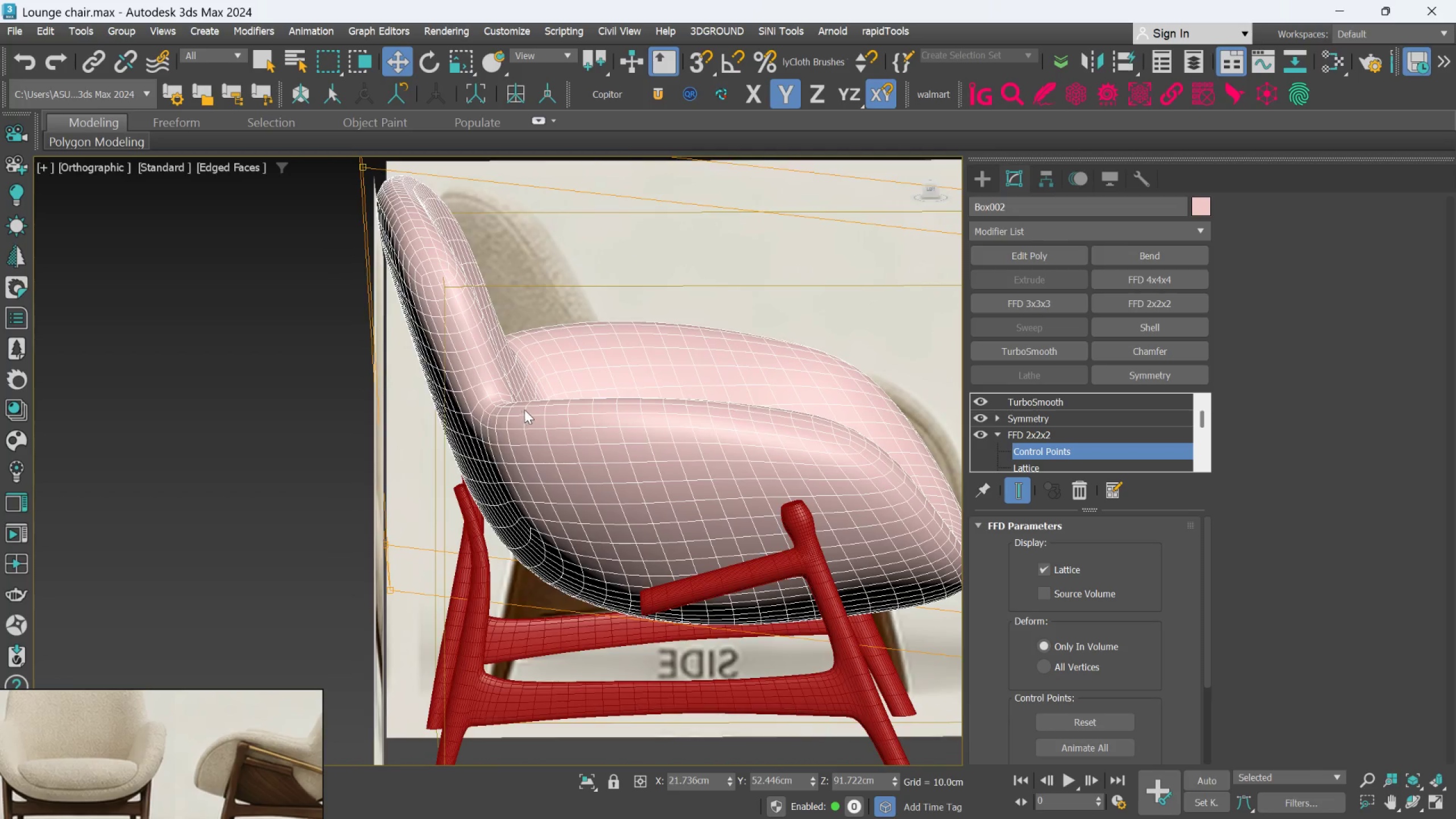 
scroll: coordinate [521, 412], scroll_direction: down, amount: 1.0
 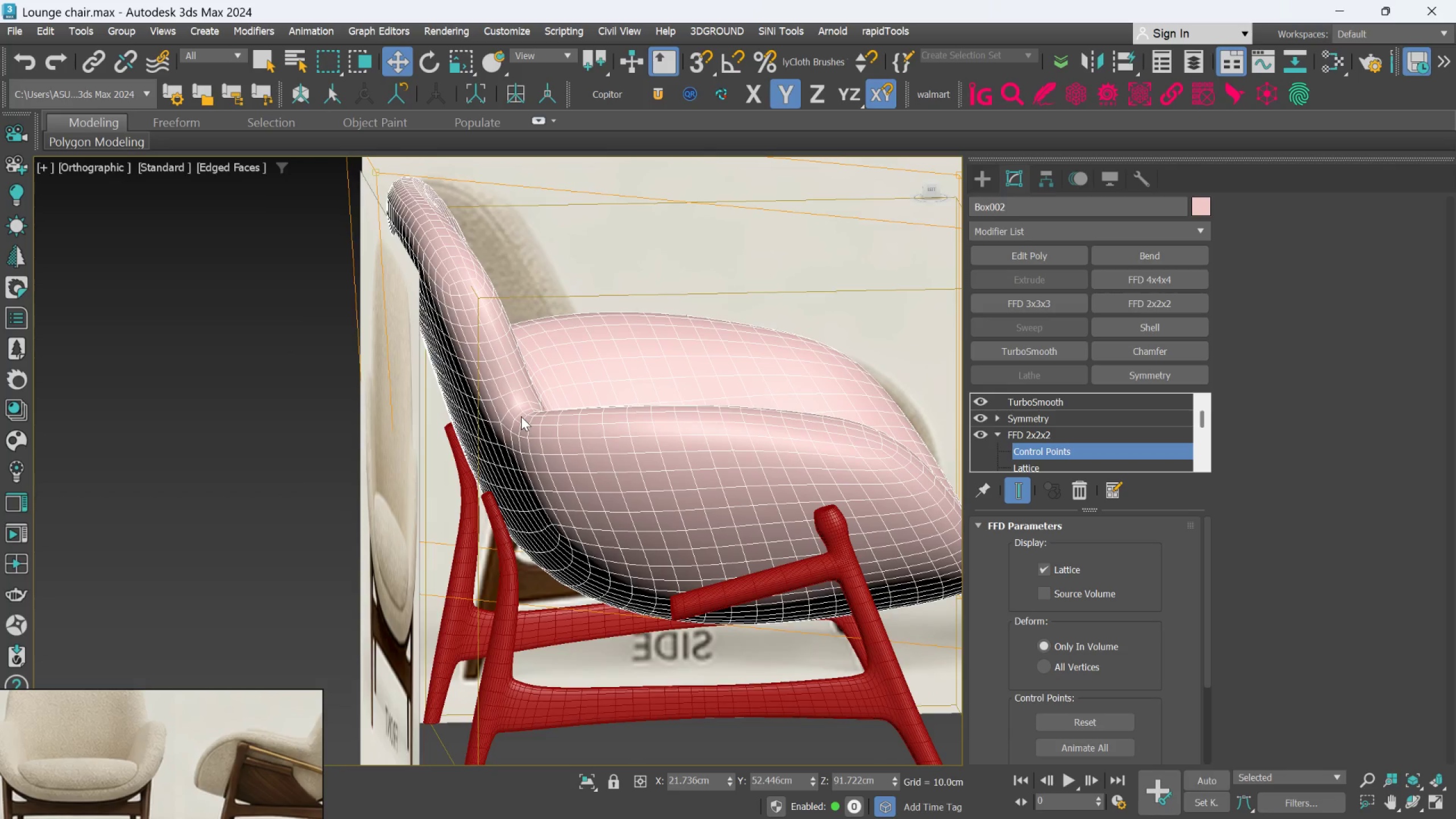 
hold_key(key=AltLeft, duration=0.75)
 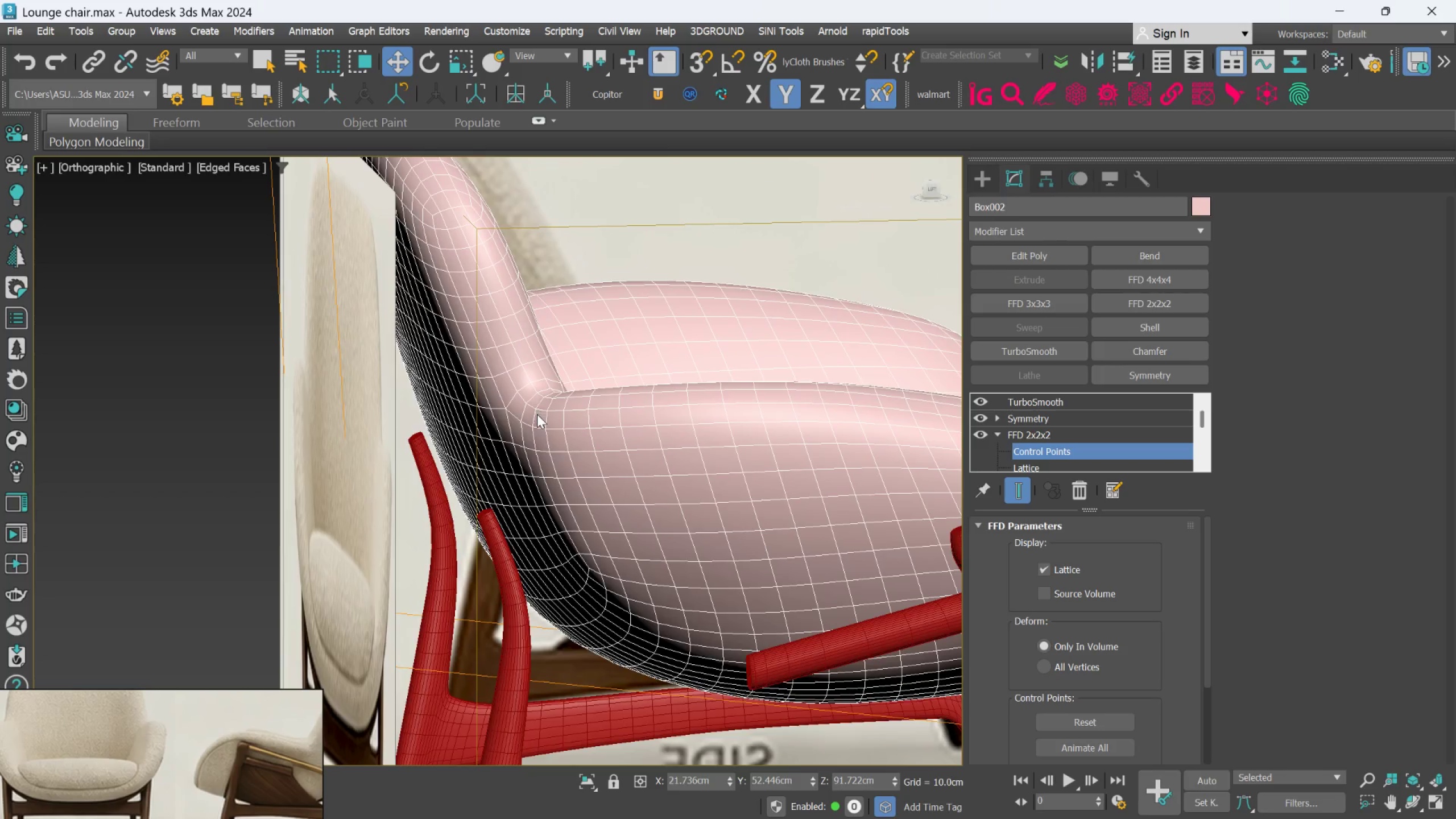 
scroll: coordinate [527, 409], scroll_direction: up, amount: 1.0
 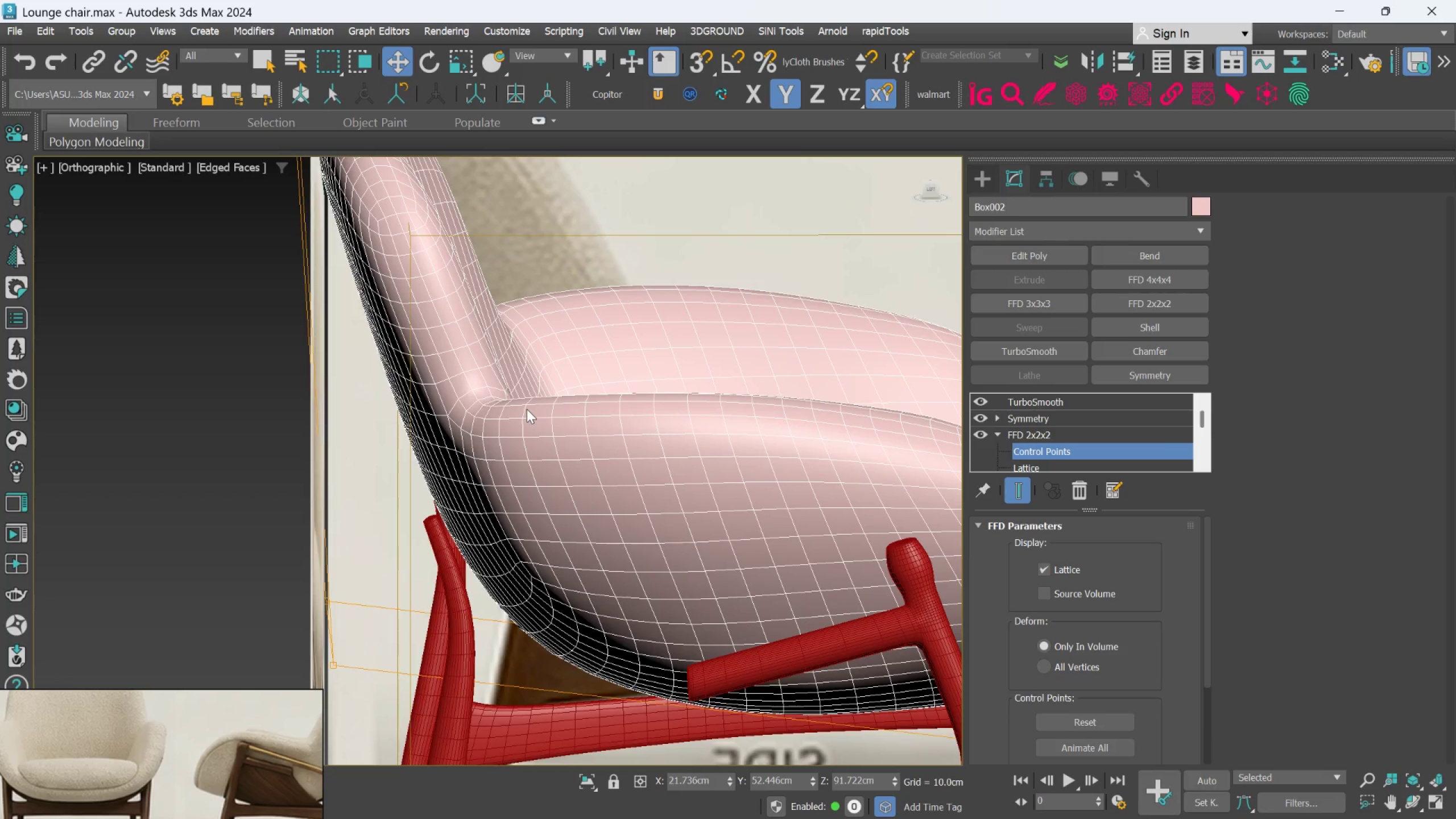 
middle_click([540, 432])
 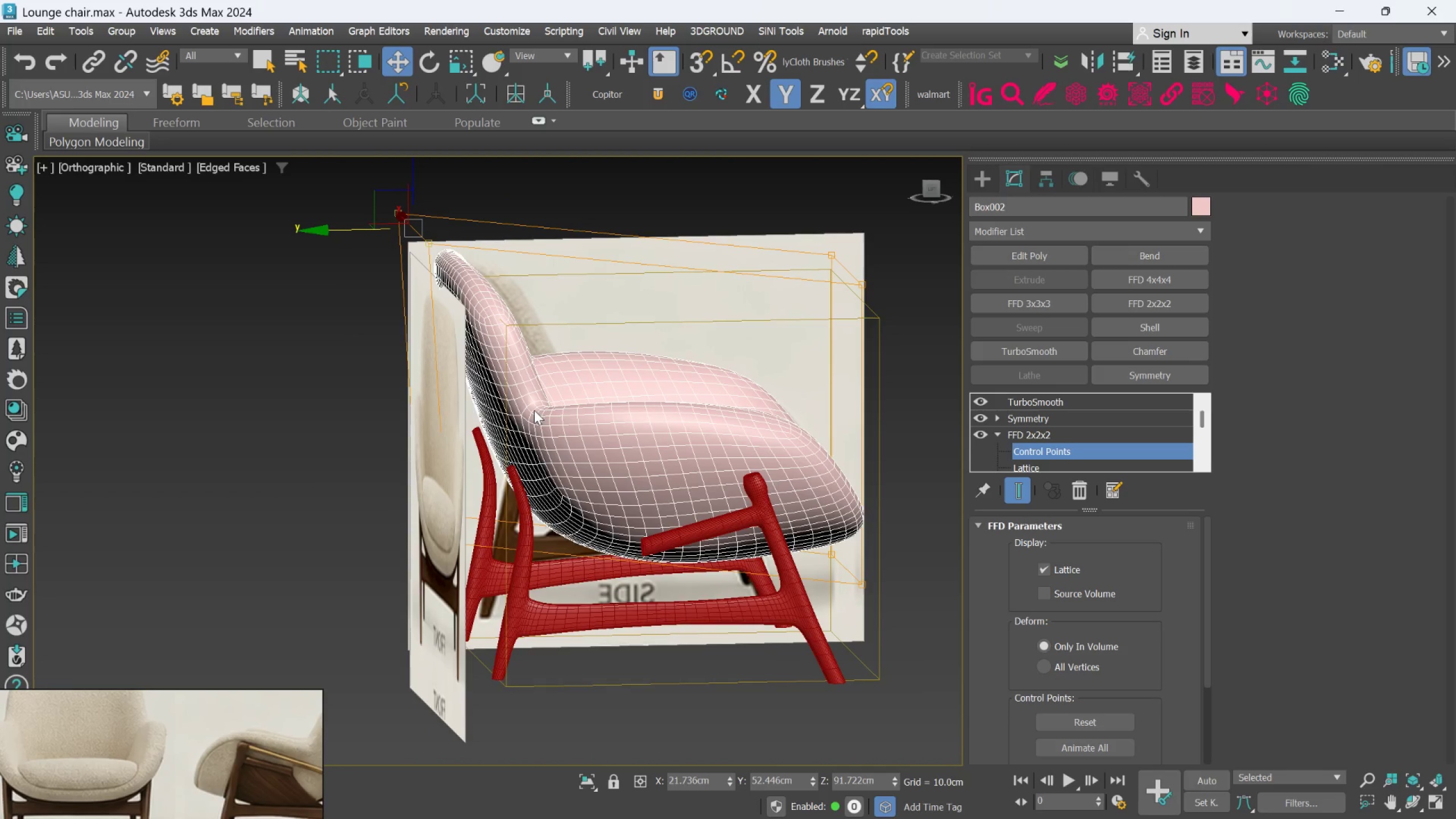 
scroll: coordinate [536, 423], scroll_direction: down, amount: 2.0
 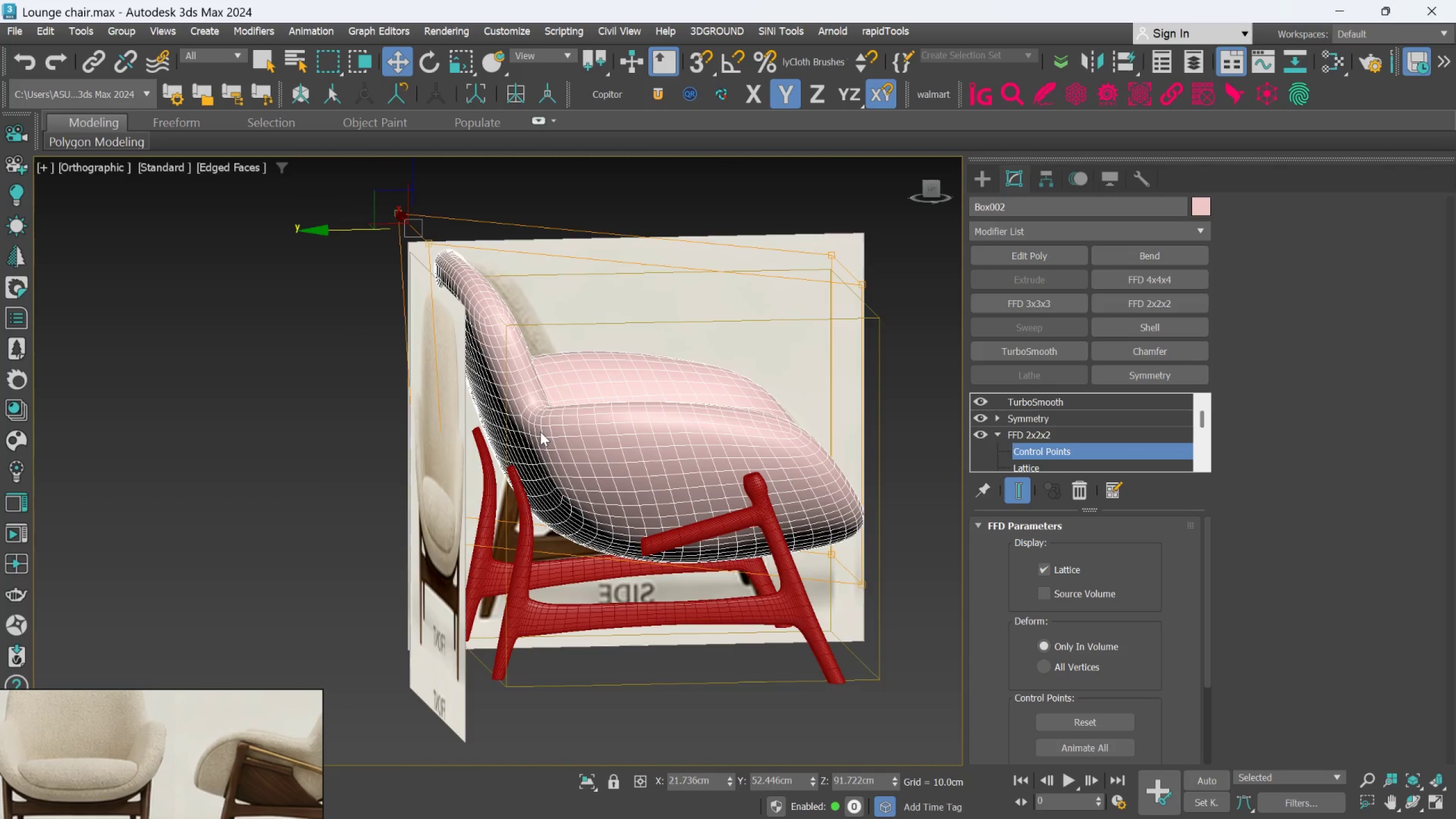 
key(L)
 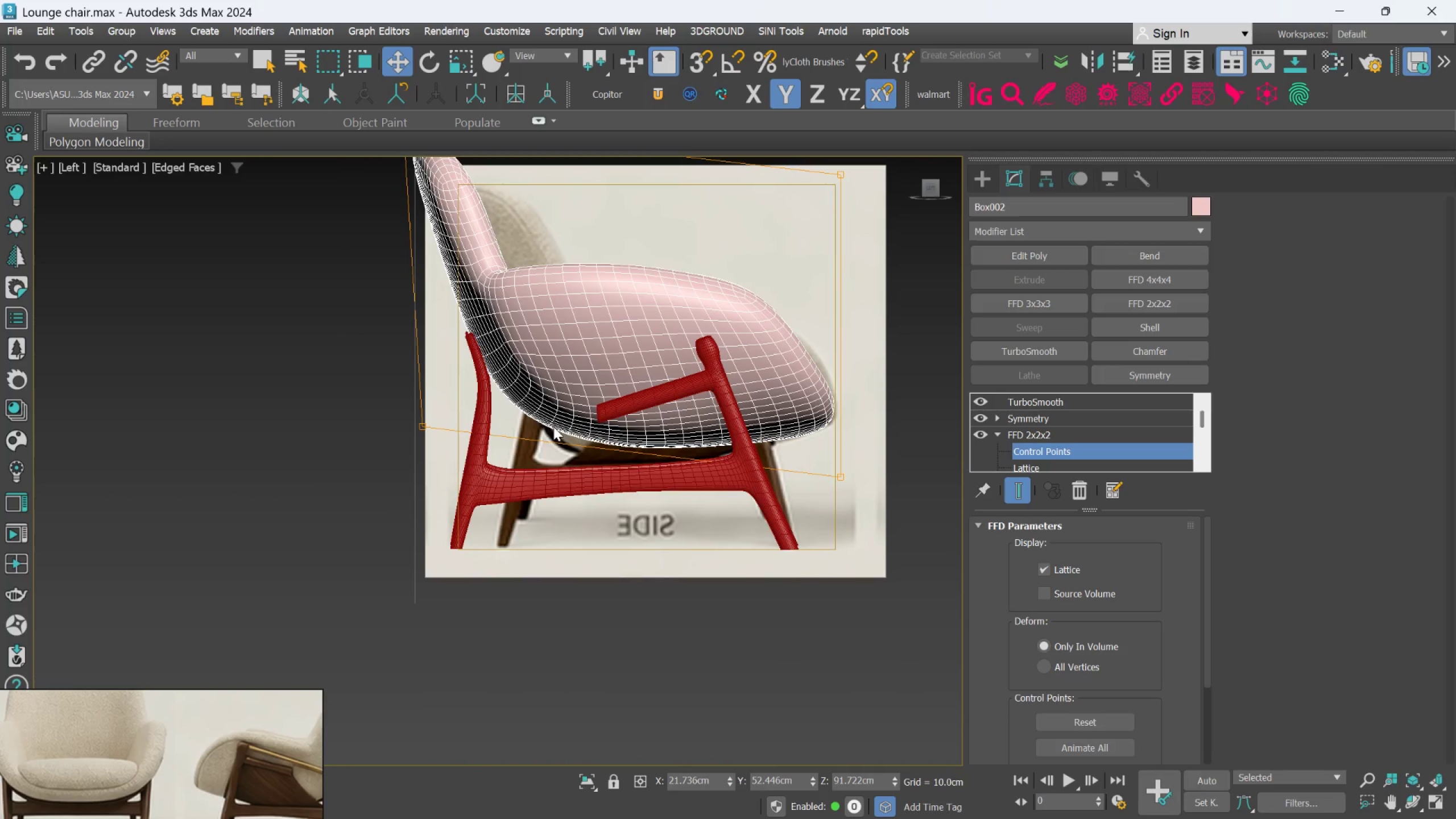 
scroll: coordinate [494, 384], scroll_direction: up, amount: 2.0
 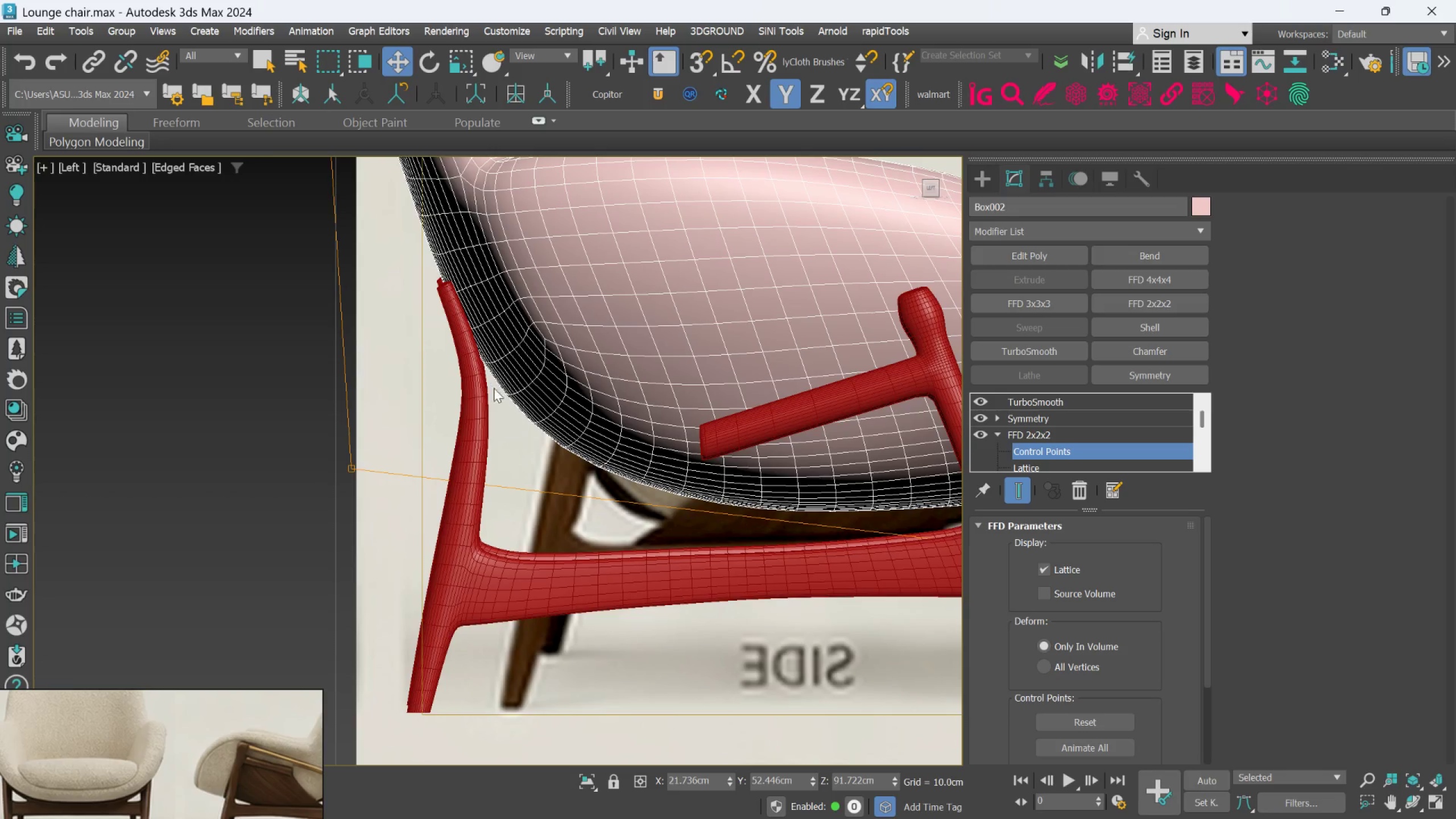 
hold_key(key=AltLeft, duration=0.91)
 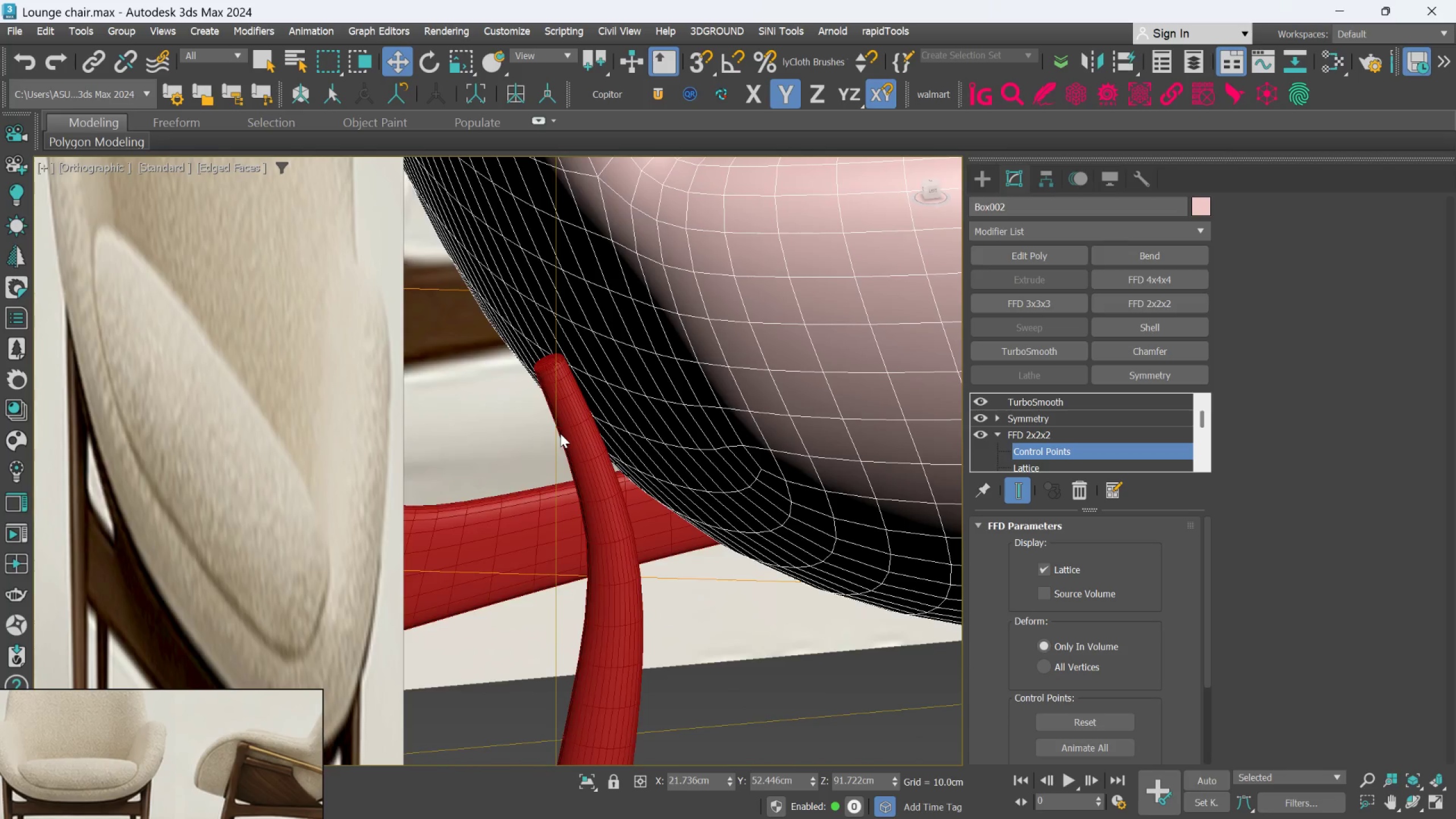 
hold_key(key=AltLeft, duration=1.52)
scroll: coordinate [560, 435], scroll_direction: up, amount: 2.0
 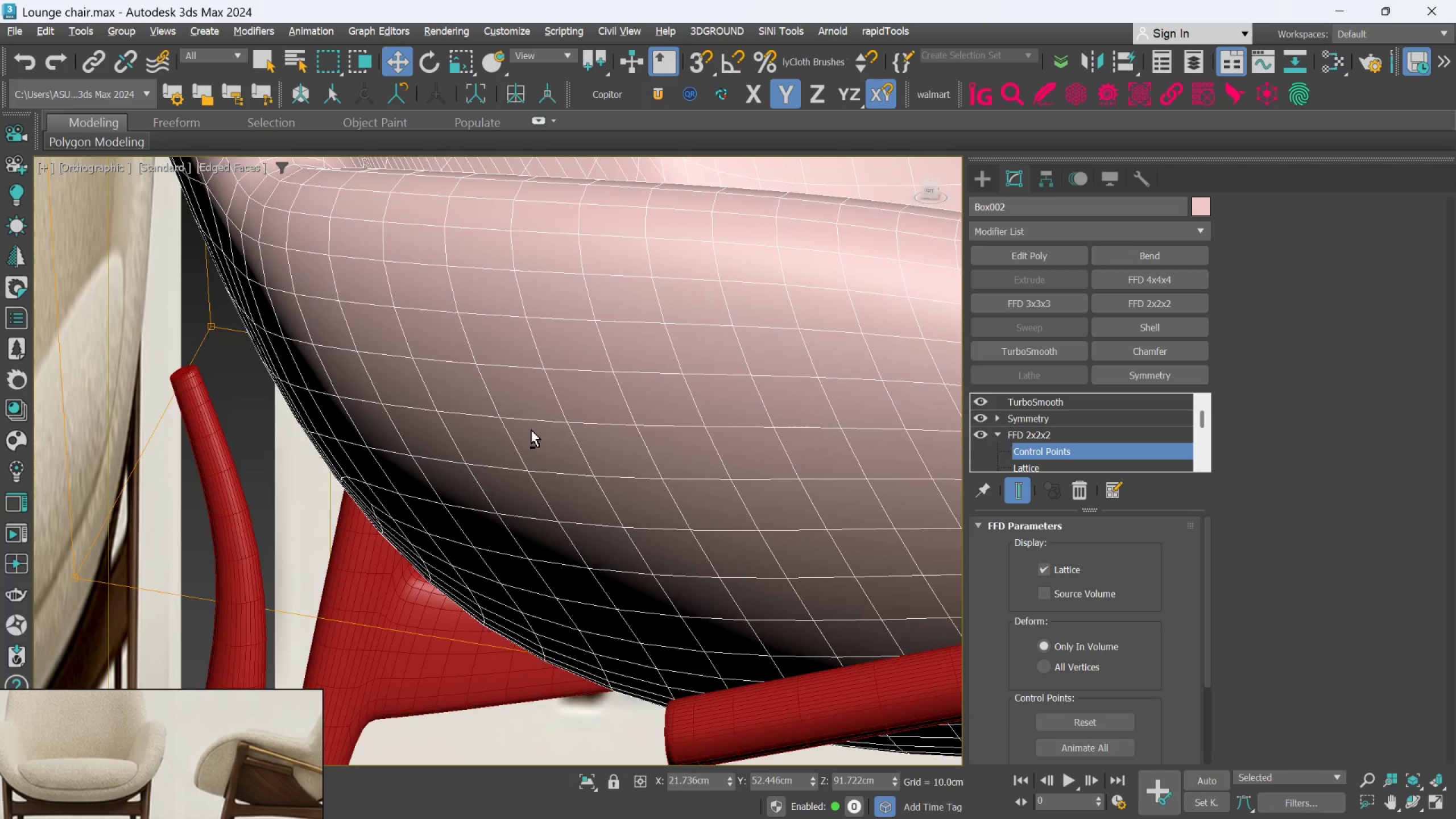 
key(Alt+AltLeft)
 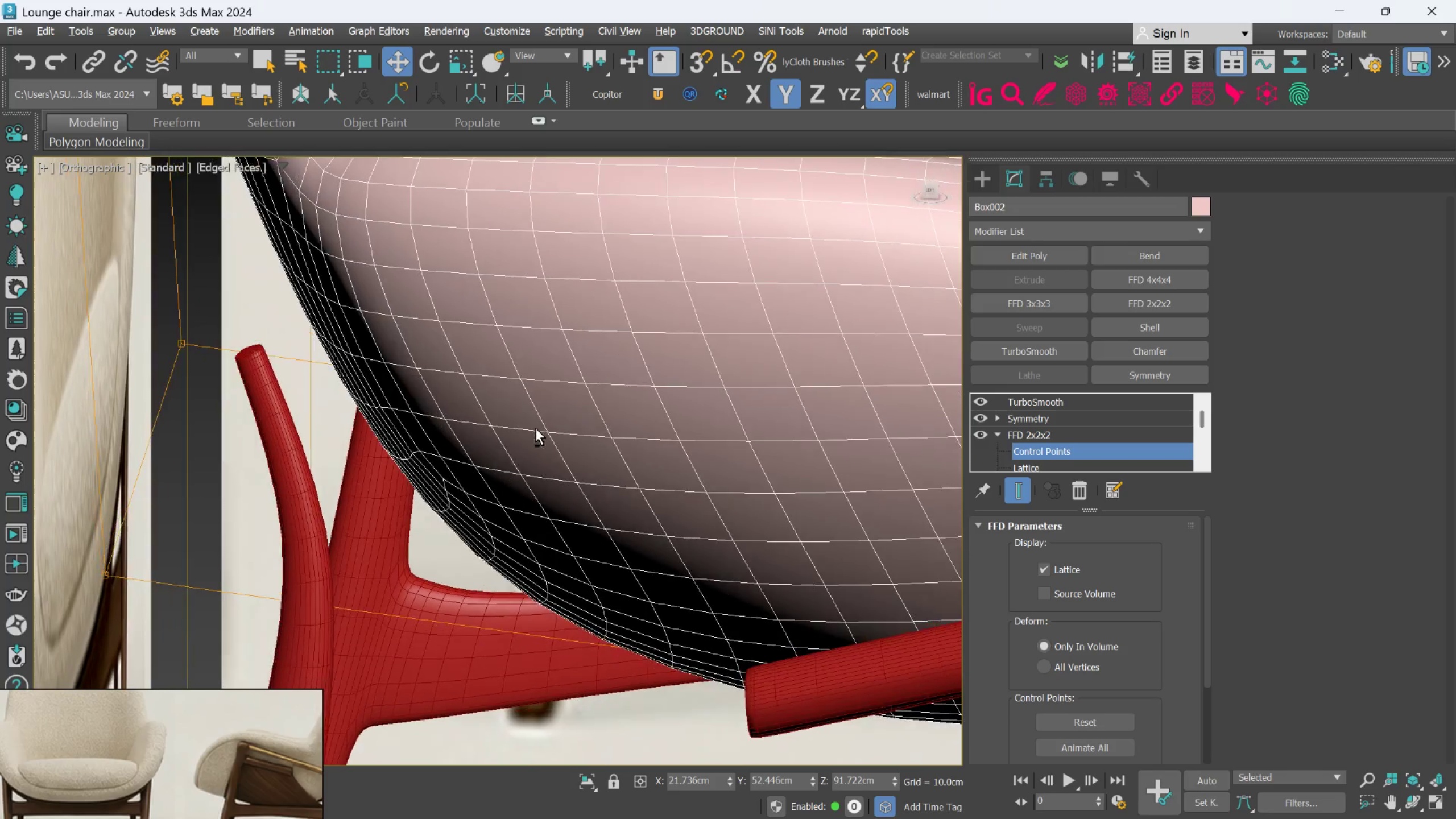 
key(Alt+AltLeft)
 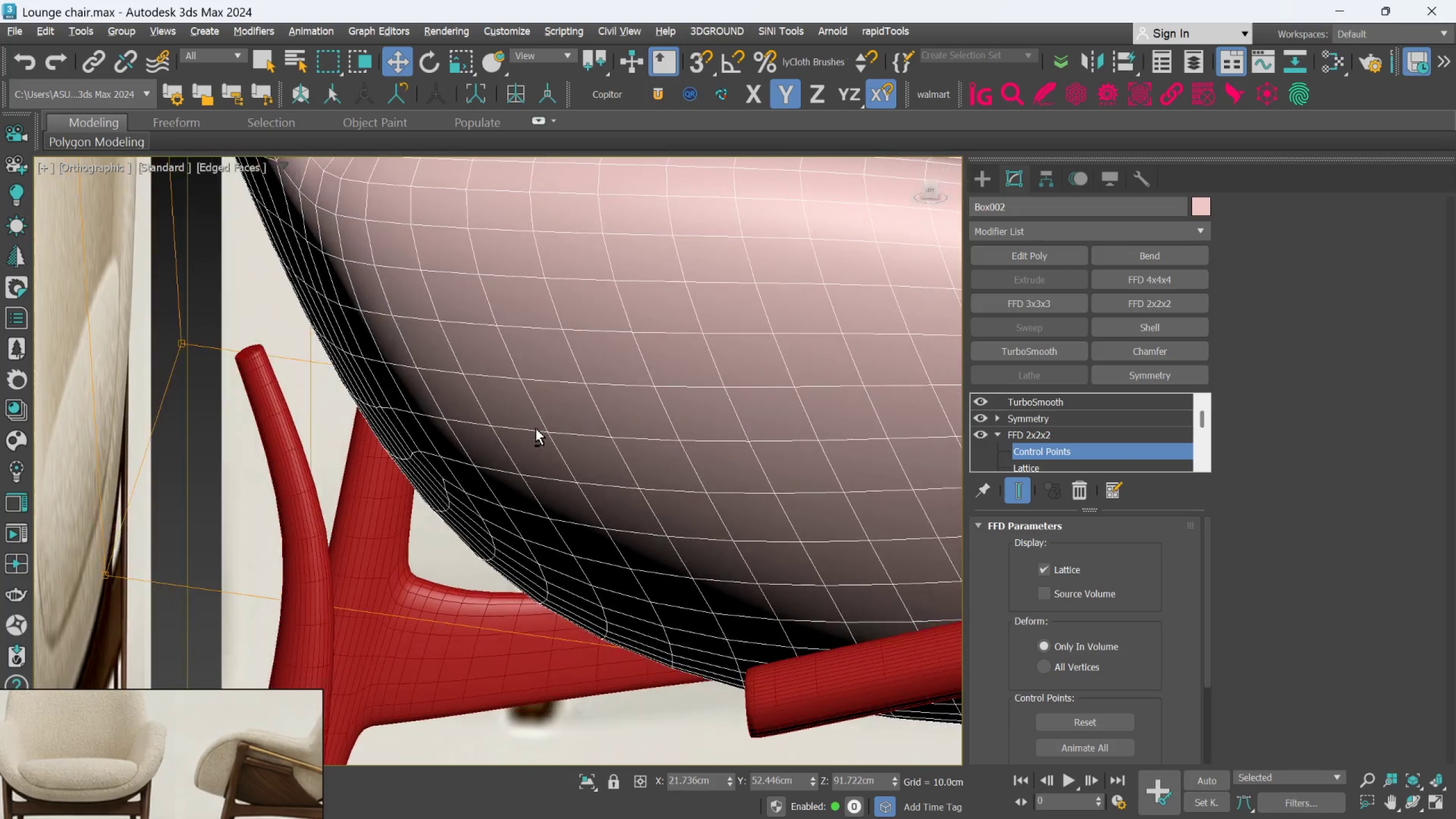 
key(Alt+AltLeft)
 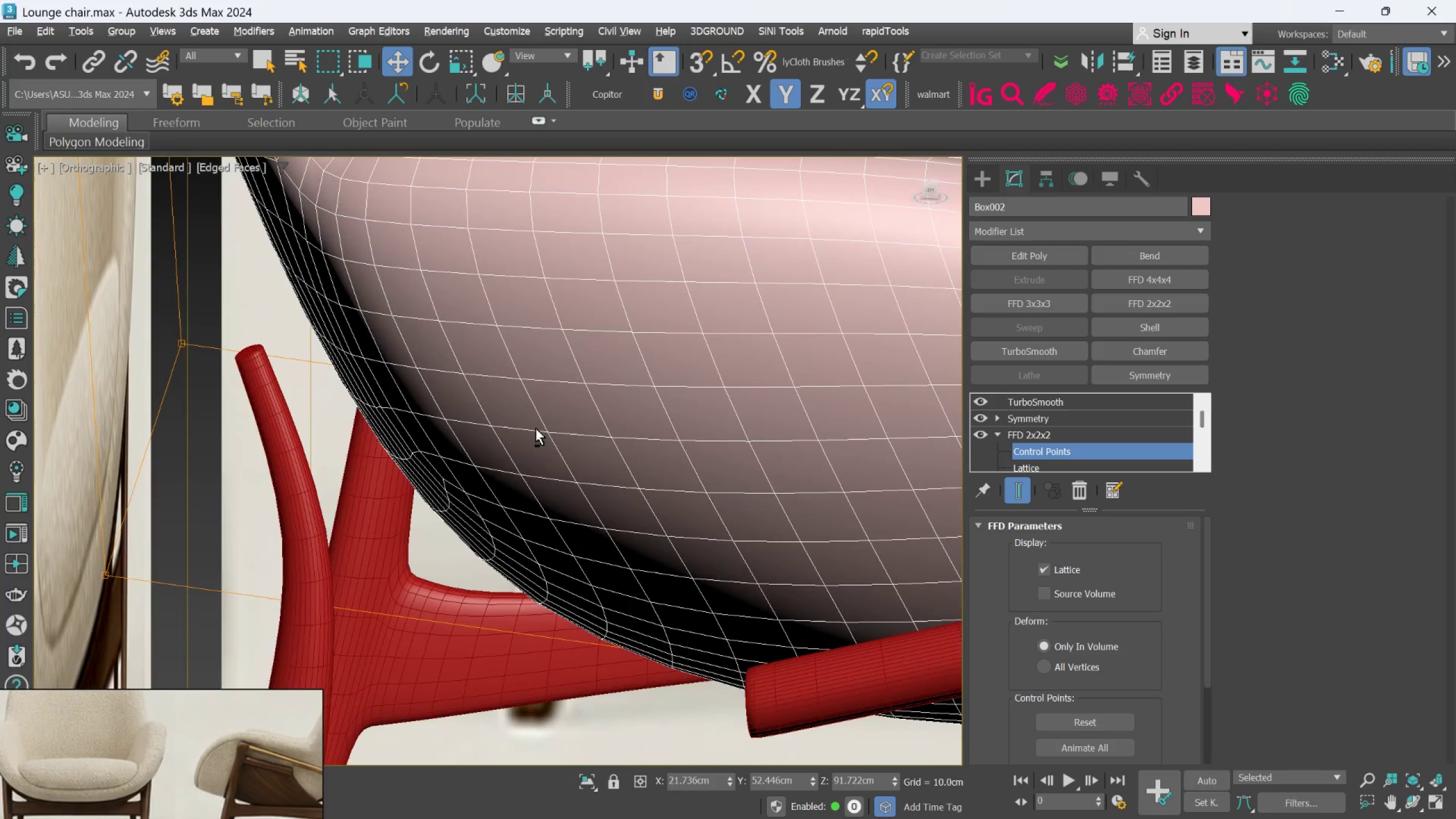 
key(Alt+AltLeft)
 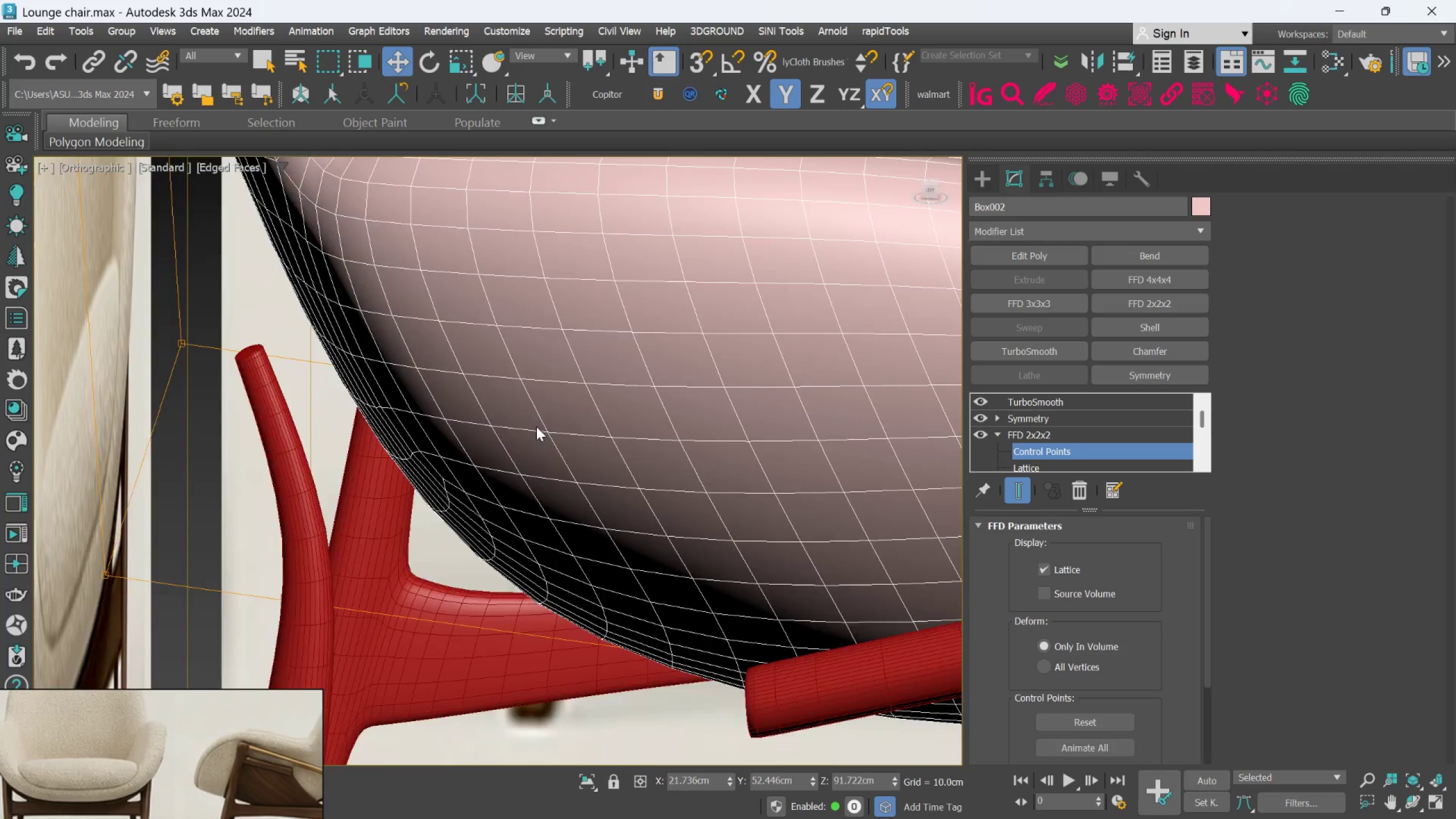 
scroll: coordinate [536, 427], scroll_direction: down, amount: 2.0
 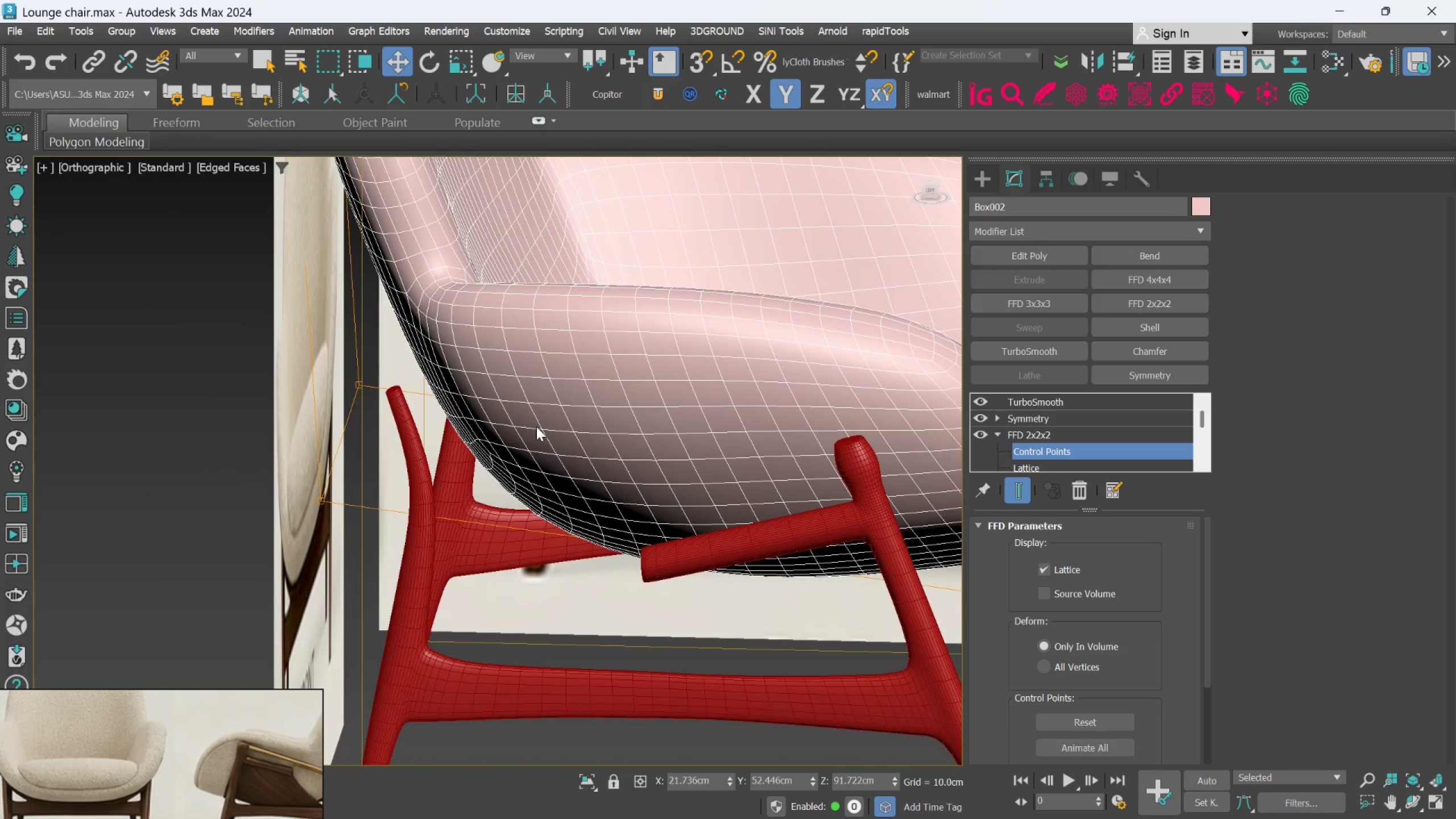 
key(Alt+AltLeft)
 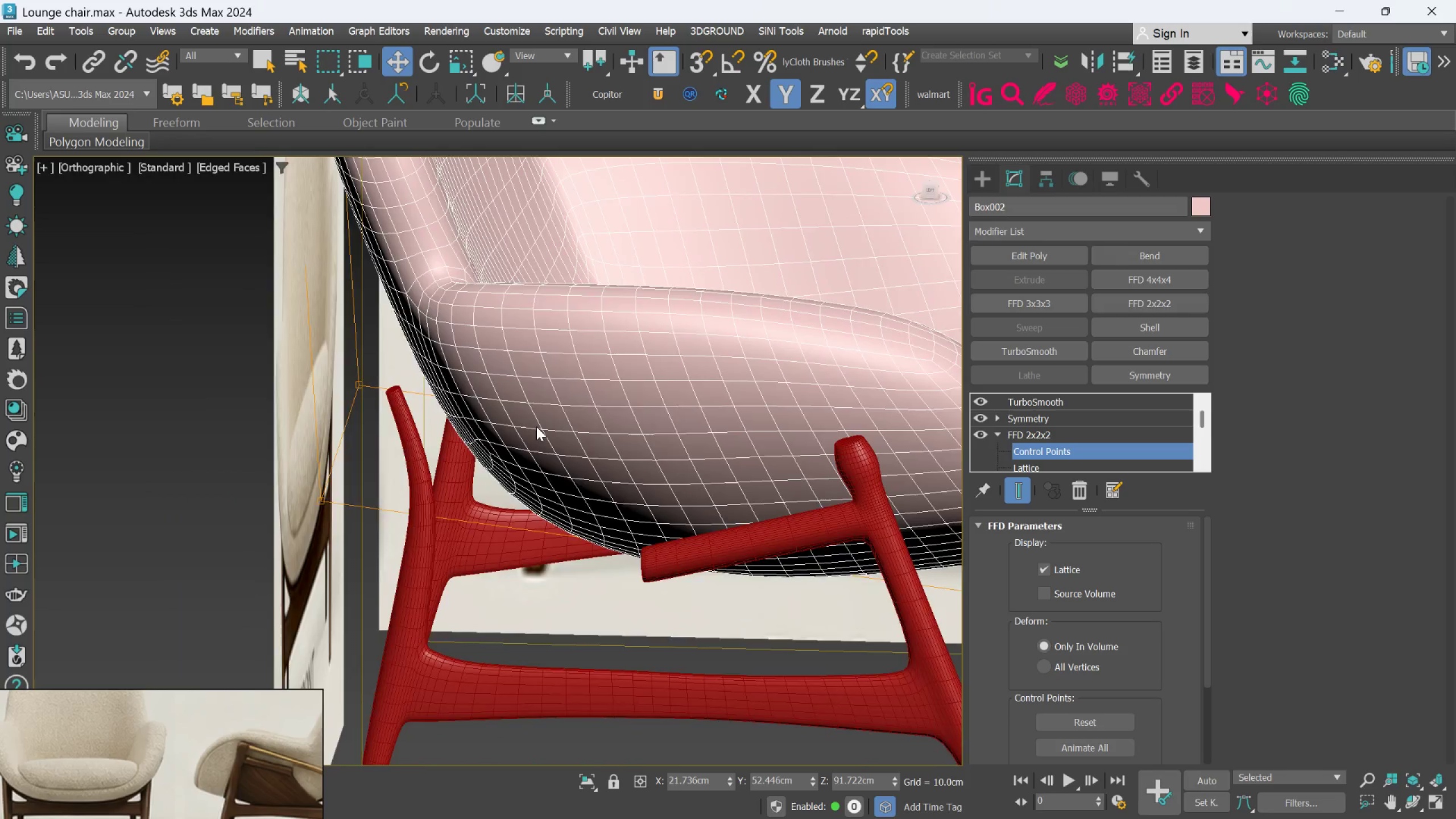 
middle_click([536, 427])
 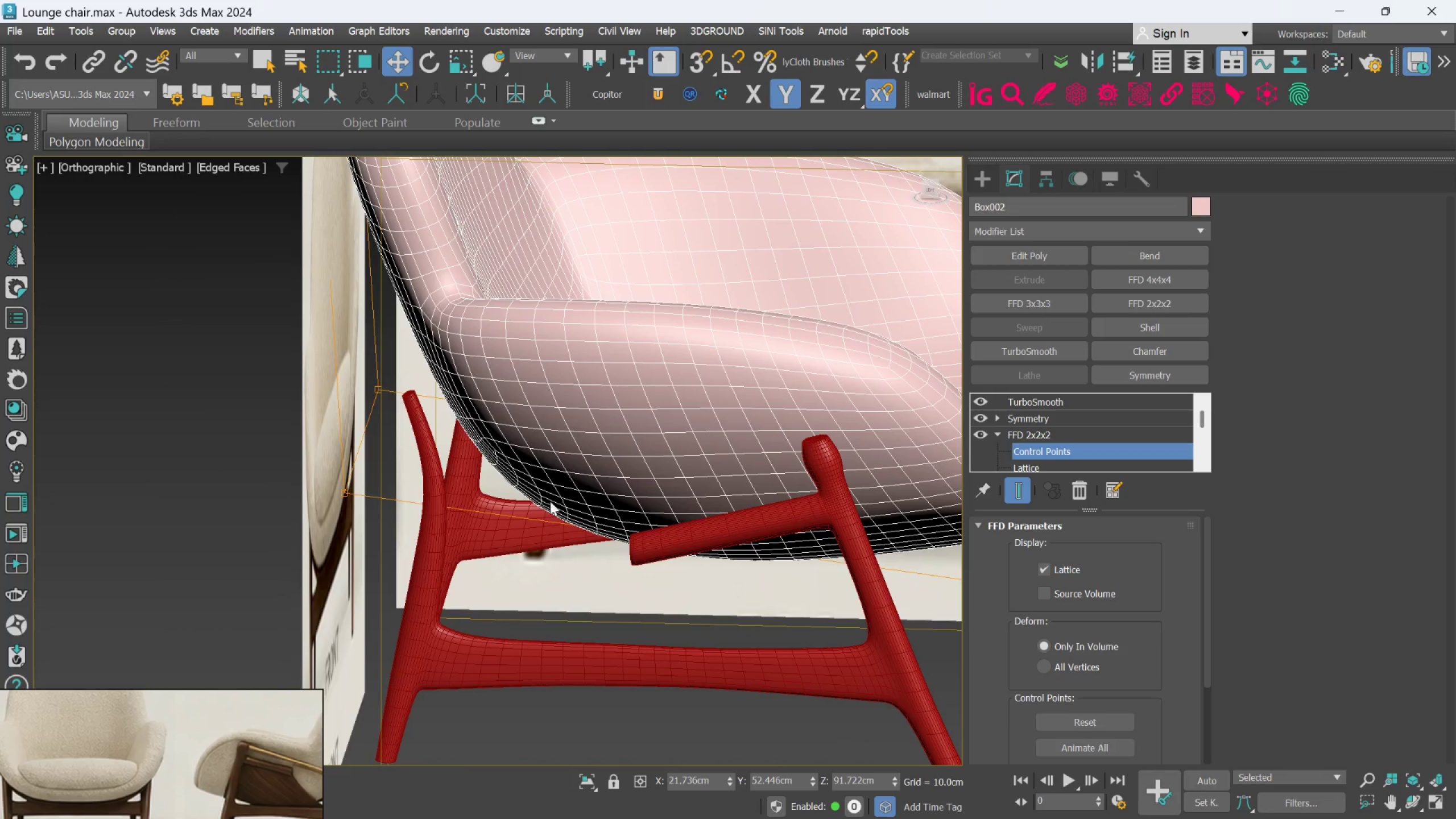 
scroll: coordinate [482, 519], scroll_direction: down, amount: 1.0
 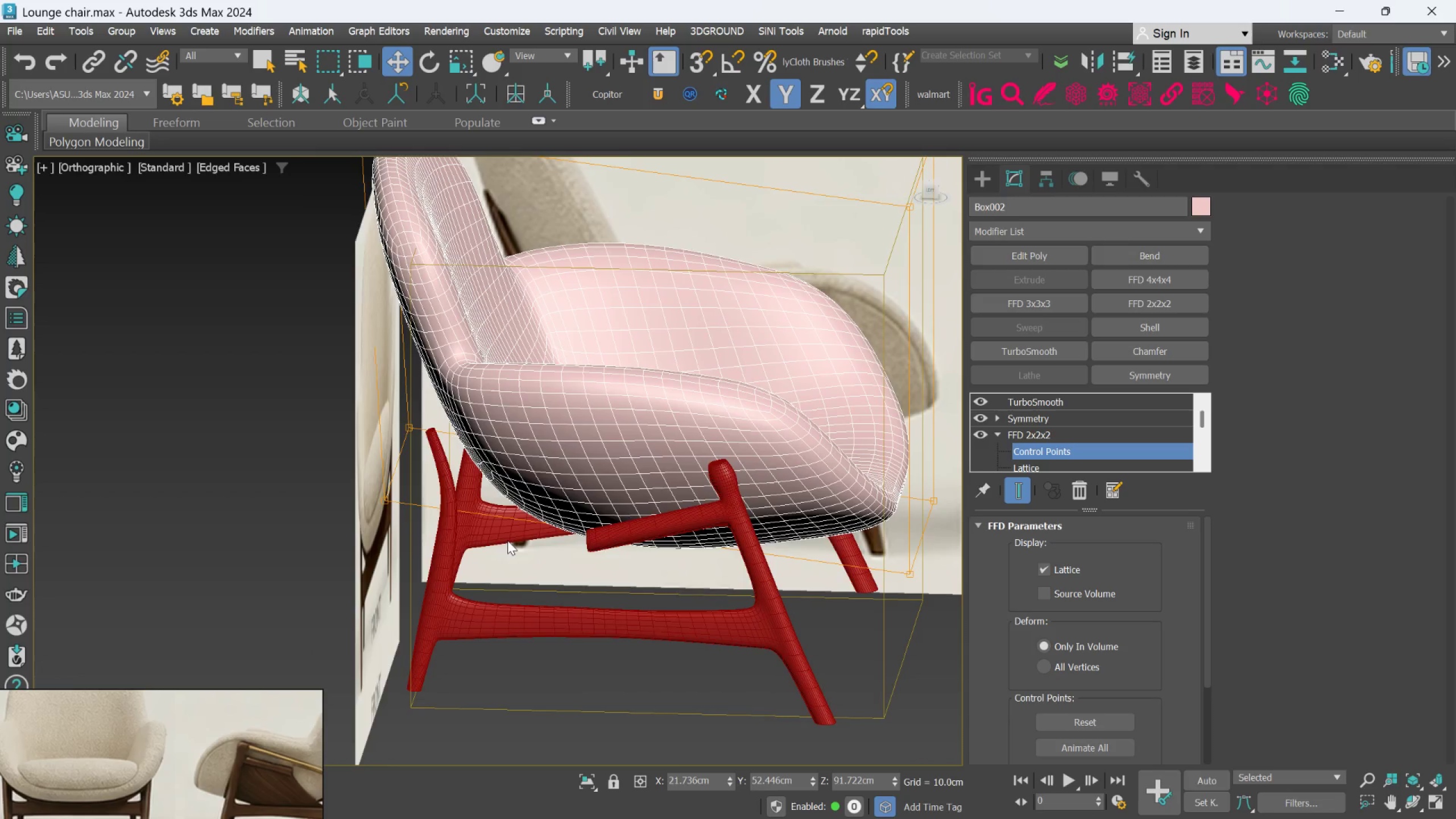 
hold_key(key=AltLeft, duration=0.52)
 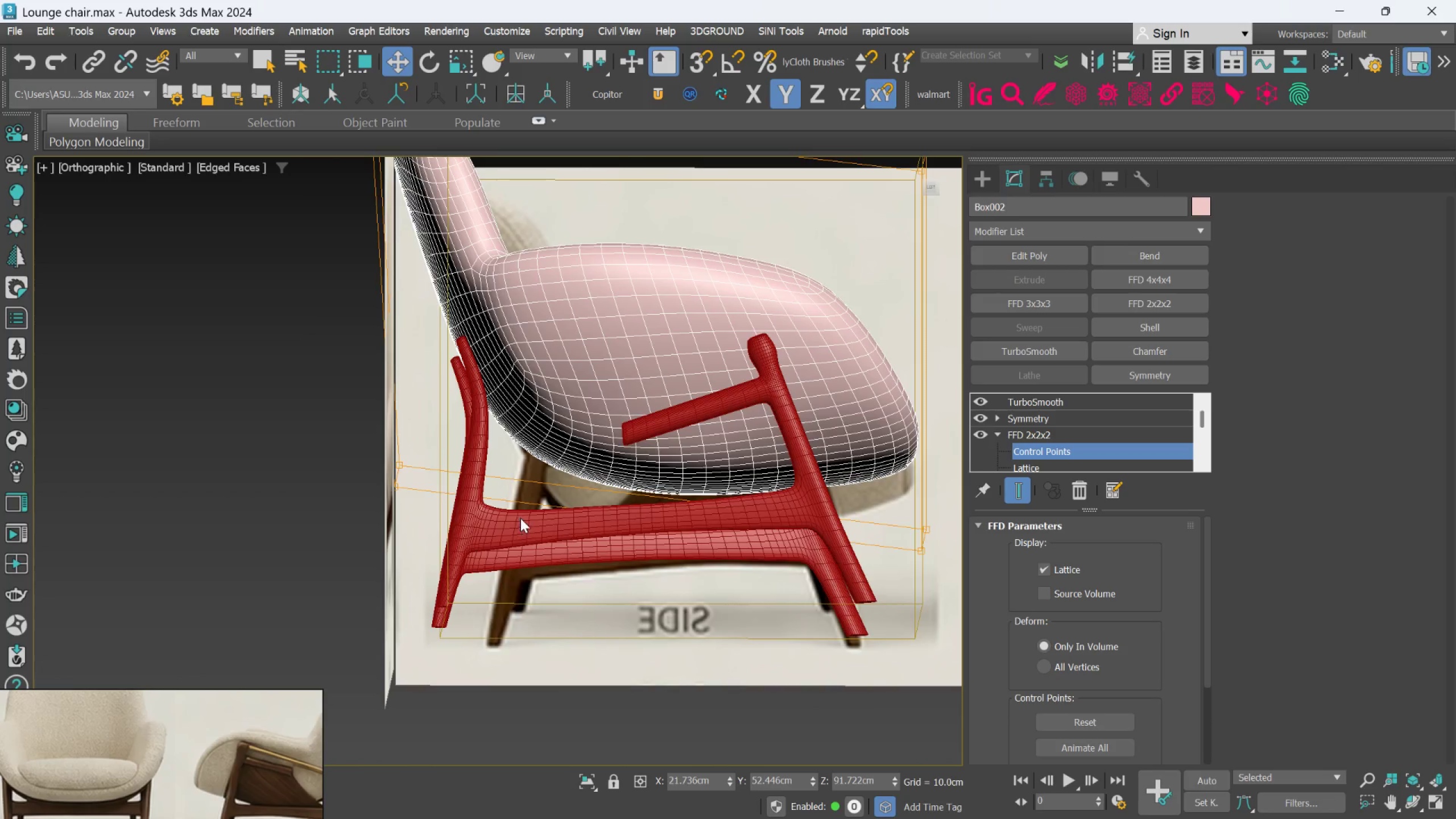 
hold_key(key=AltLeft, duration=0.53)
 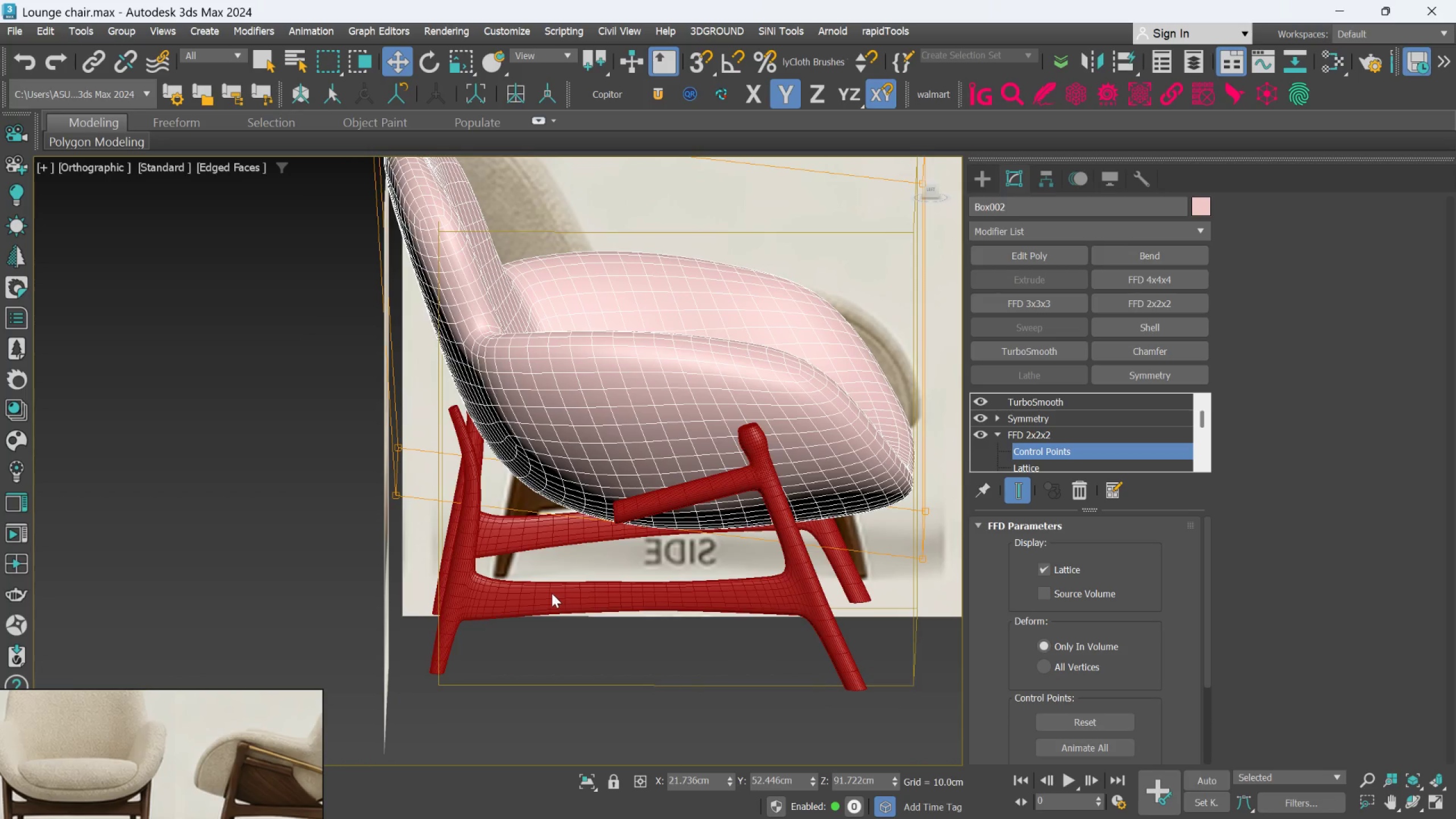 
left_click([552, 593])
 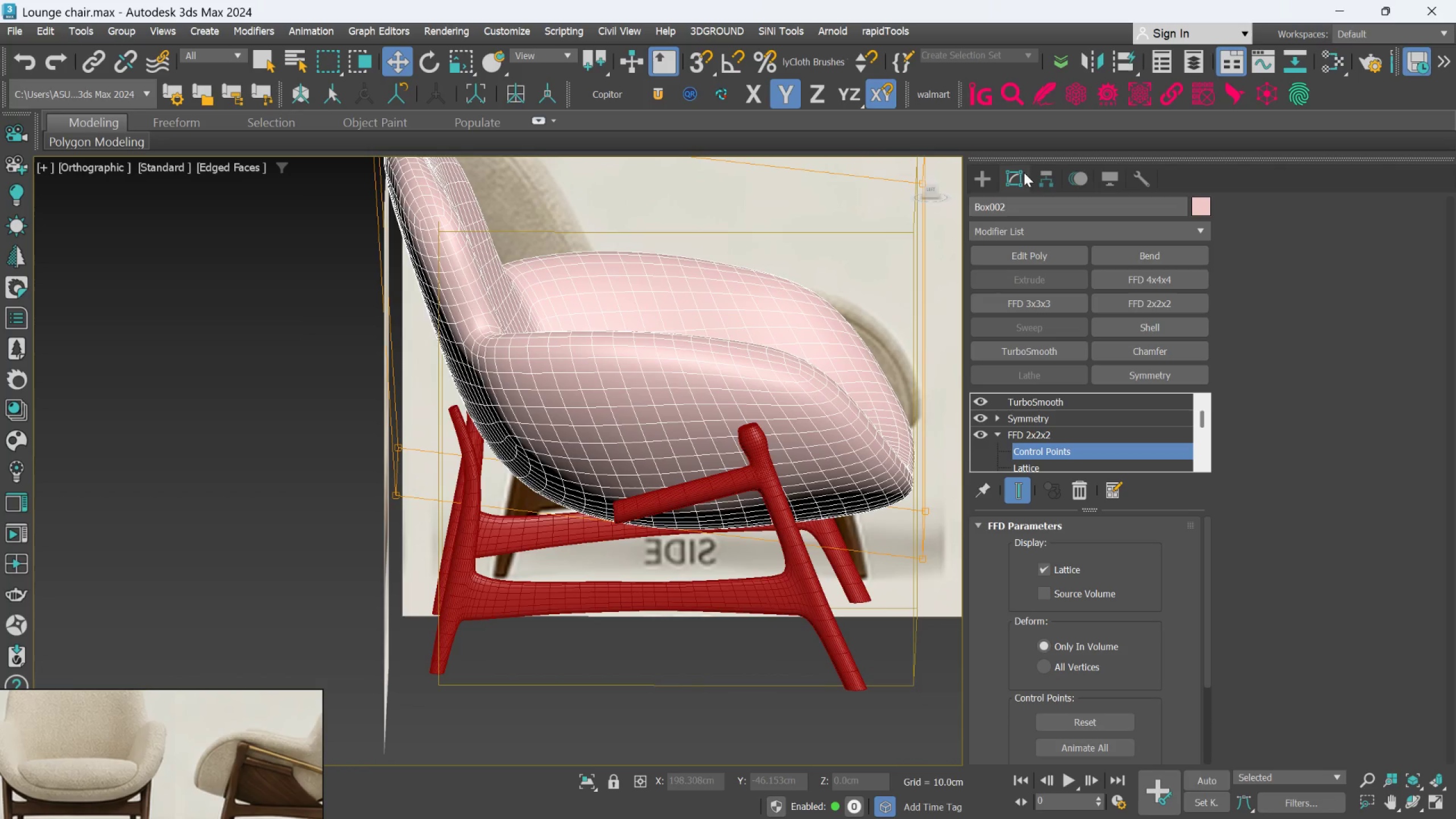 
left_click([987, 172])
 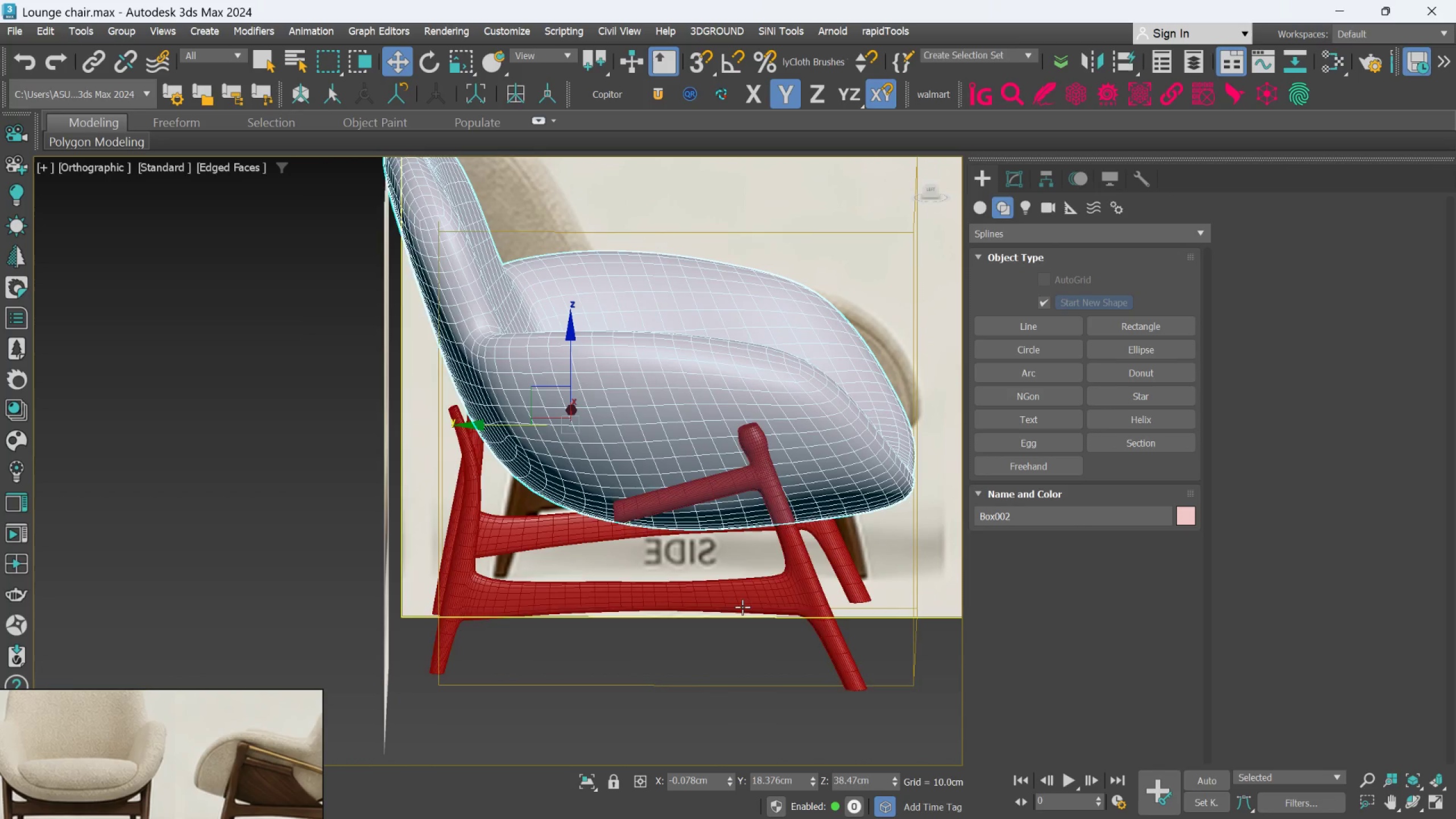 
left_click([751, 603])
 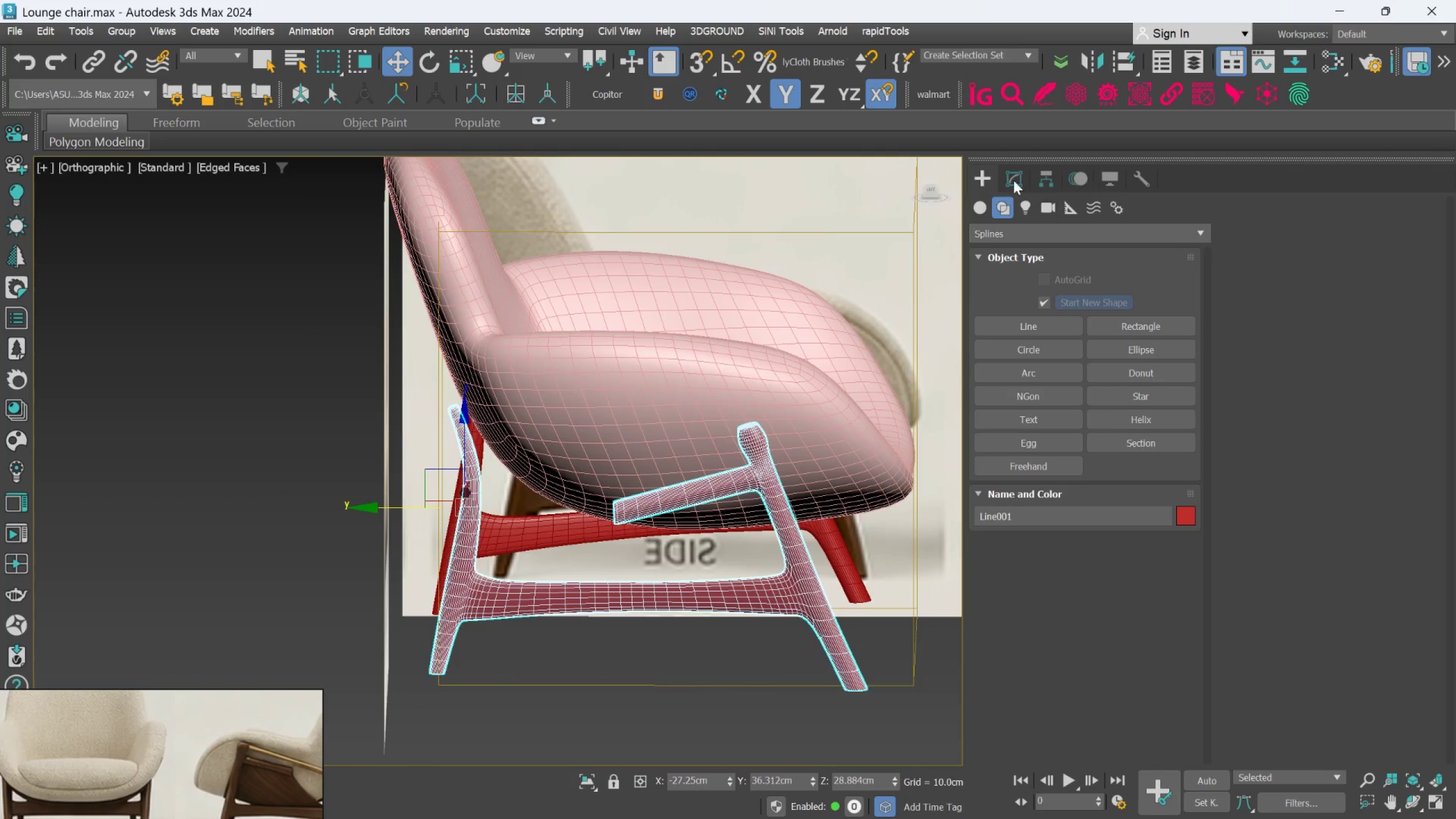 
left_click([1003, 173])
 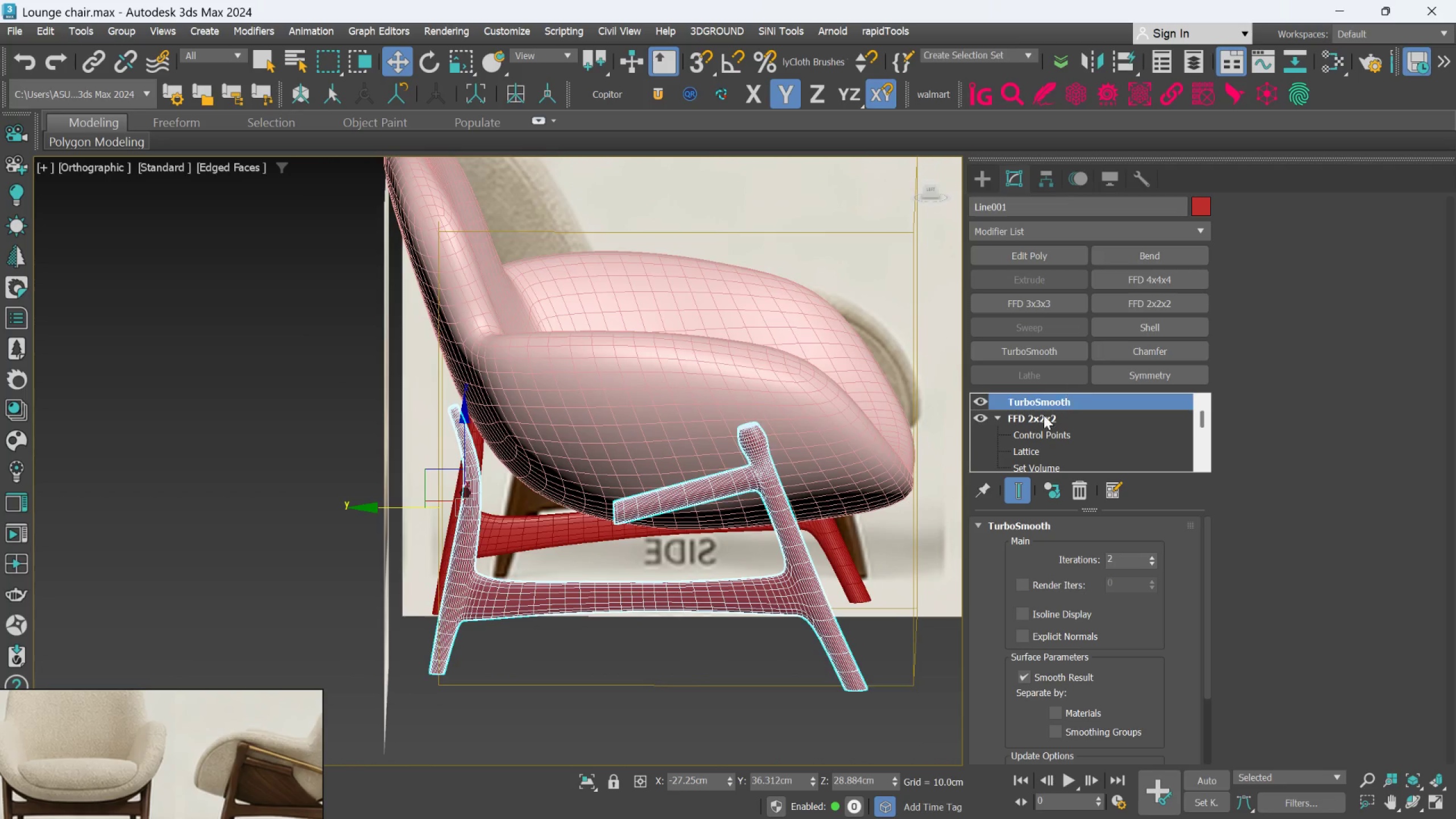 
left_click([1041, 420])
 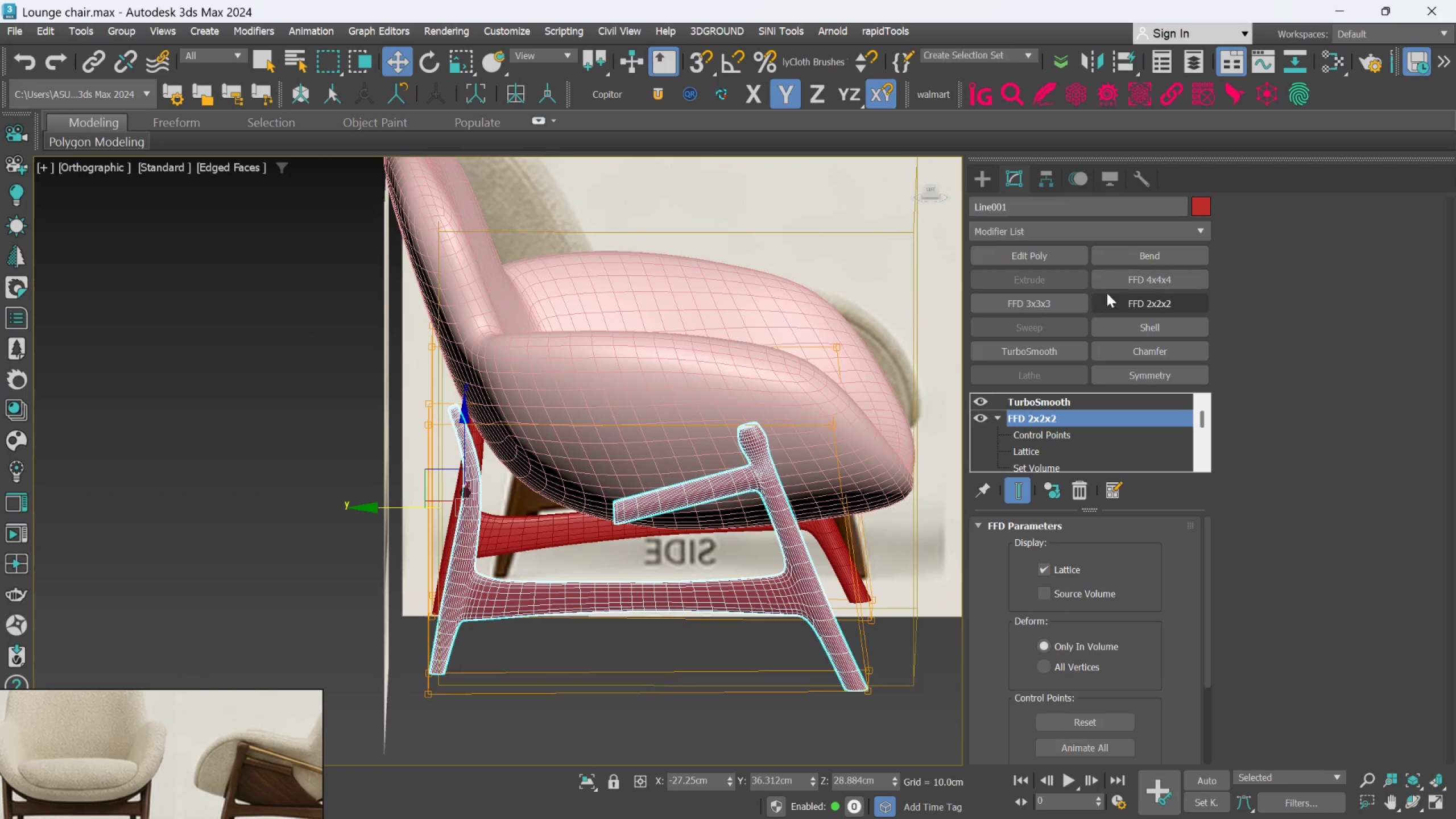 
left_click([1114, 299])
 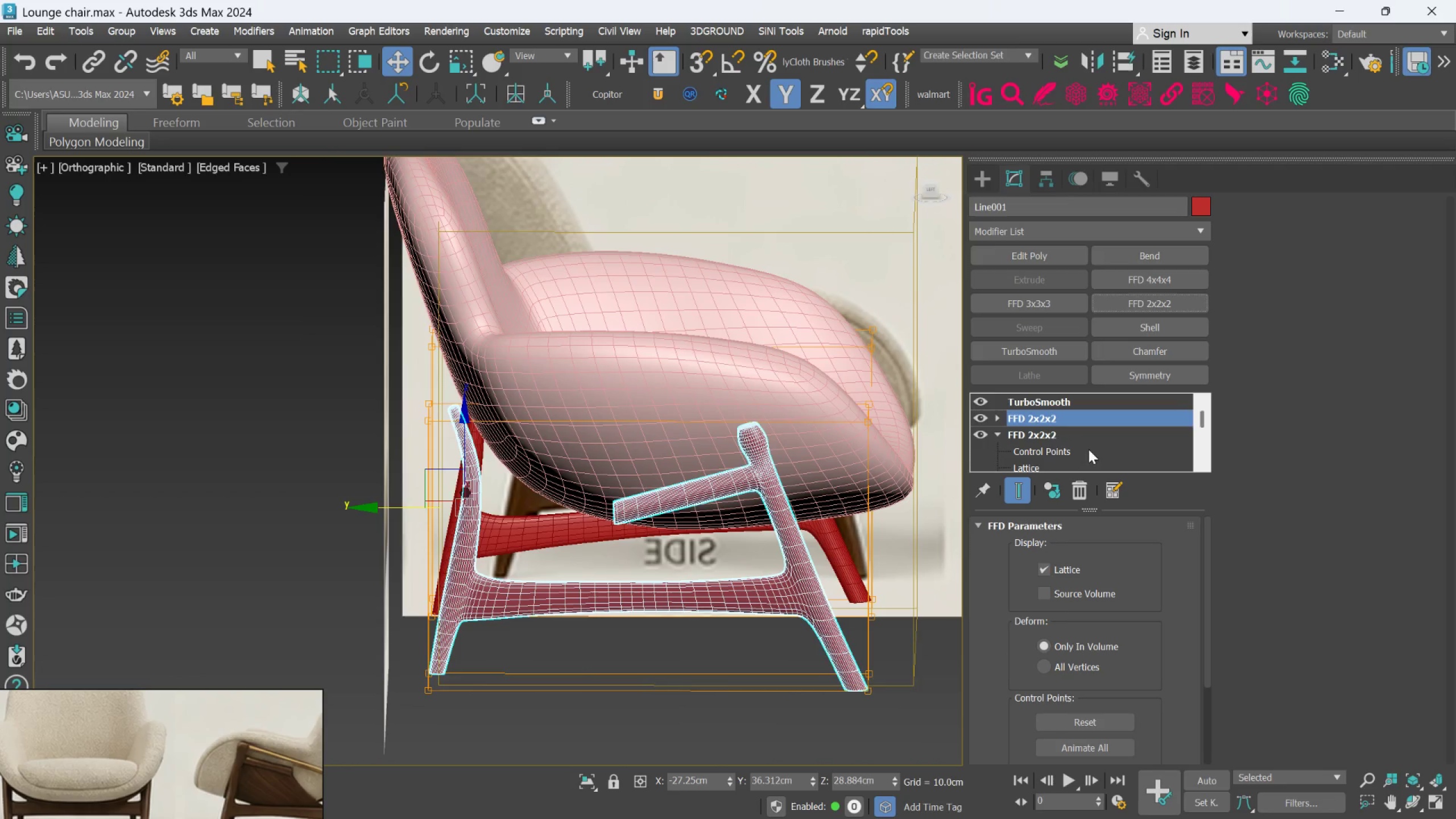 
scroll: coordinate [1065, 470], scroll_direction: up, amount: 2.0
 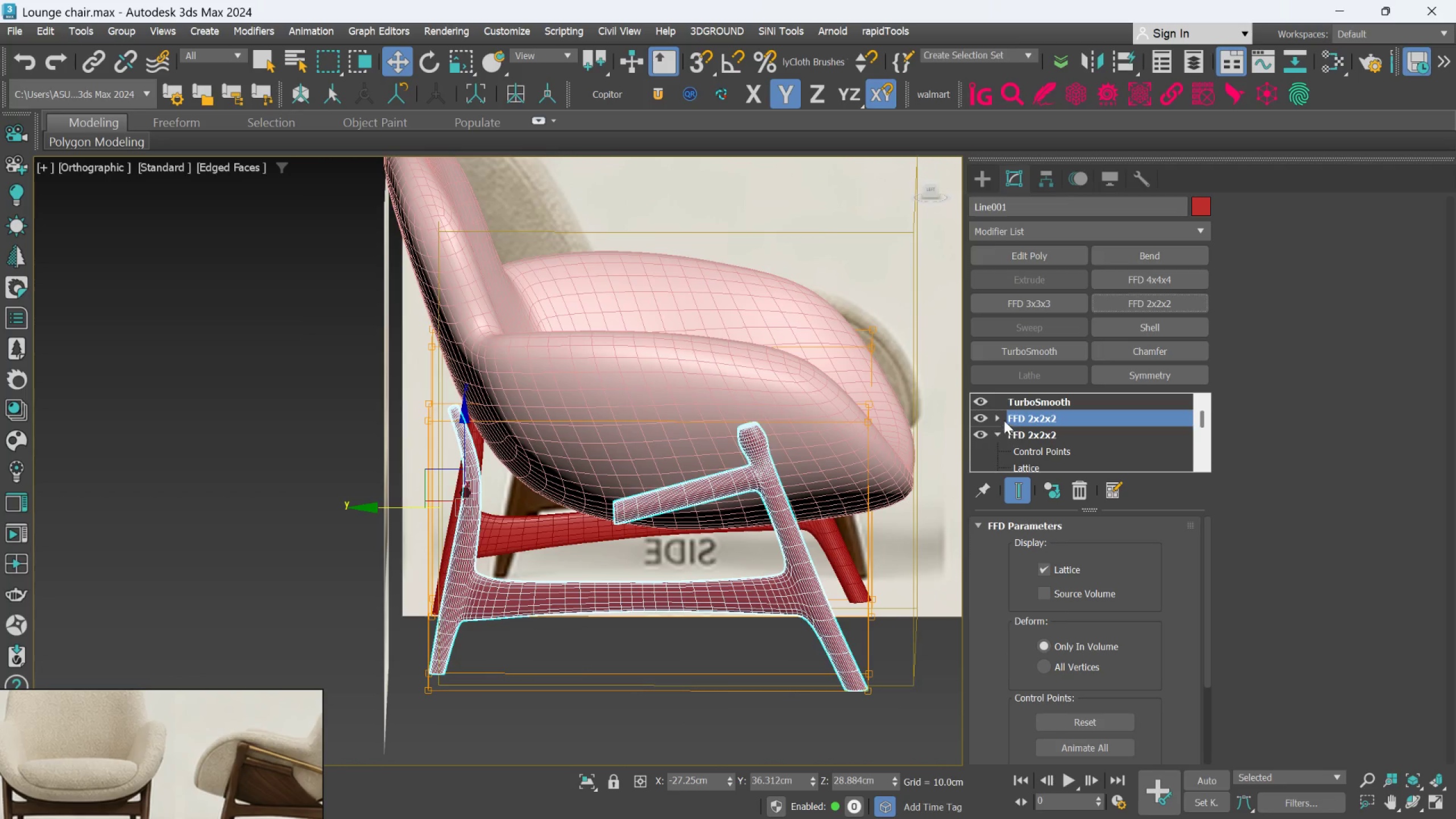 
left_click([995, 415])
 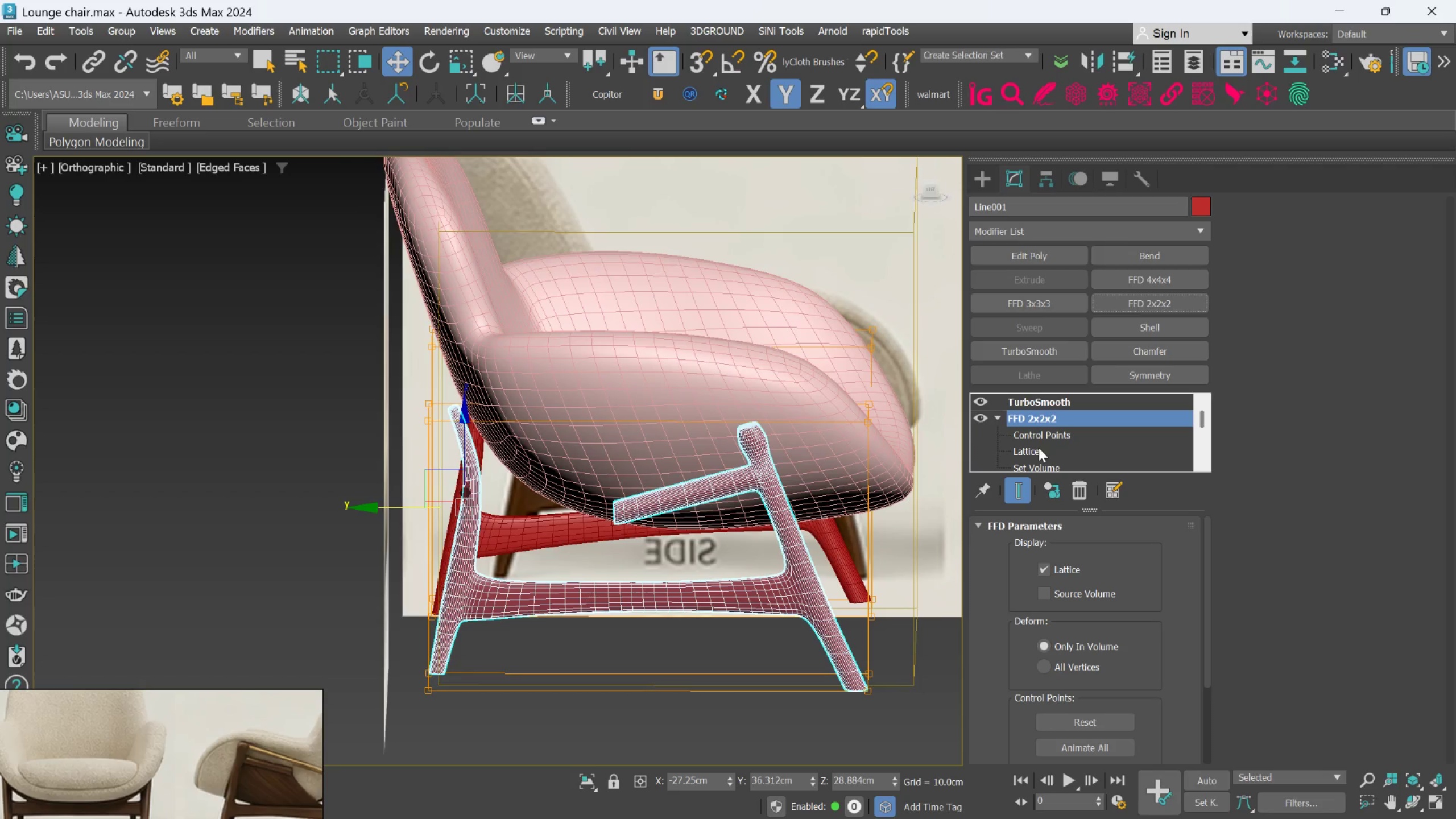 
left_click([1040, 442])
 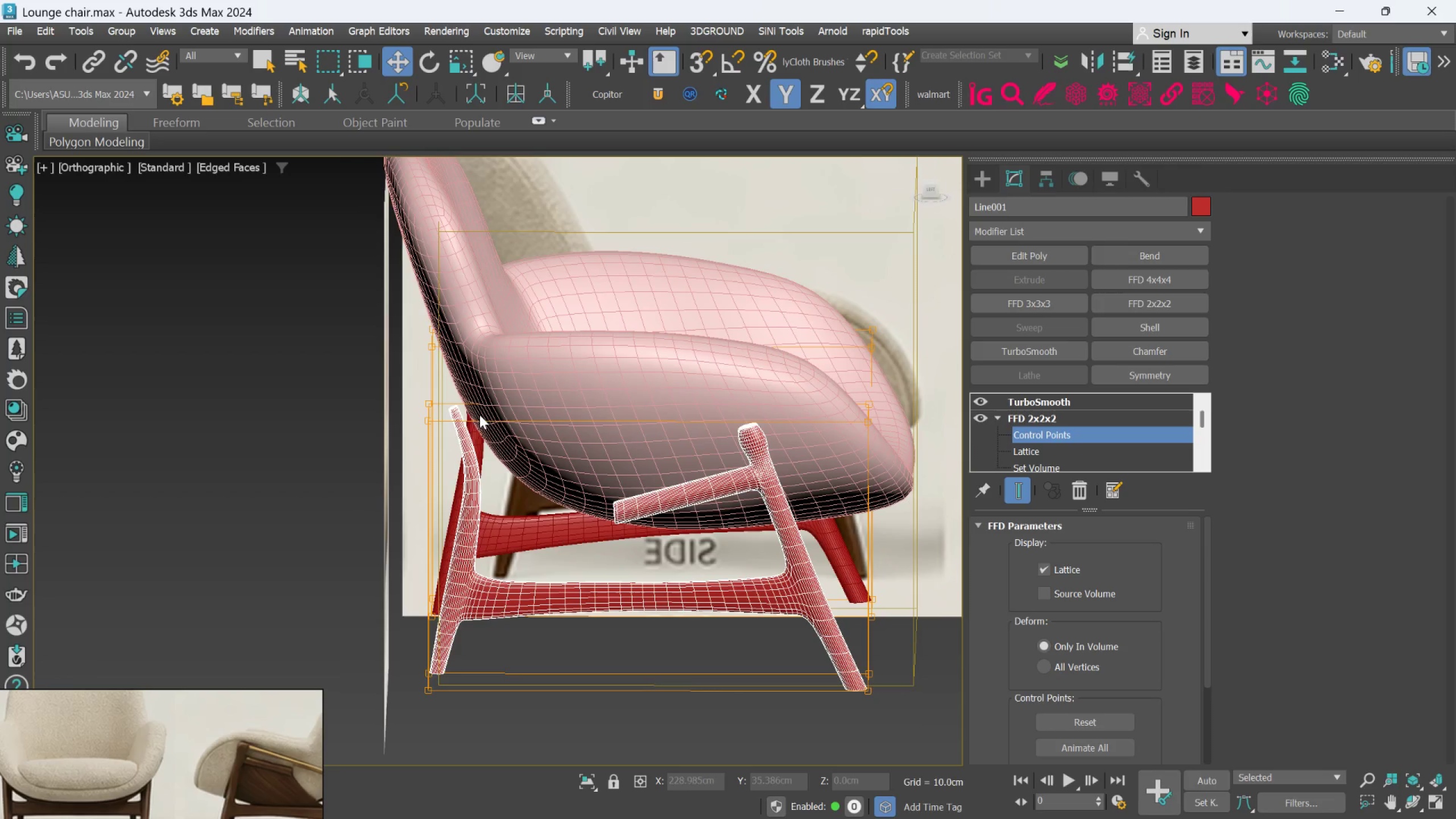 
middle_click([472, 416])
 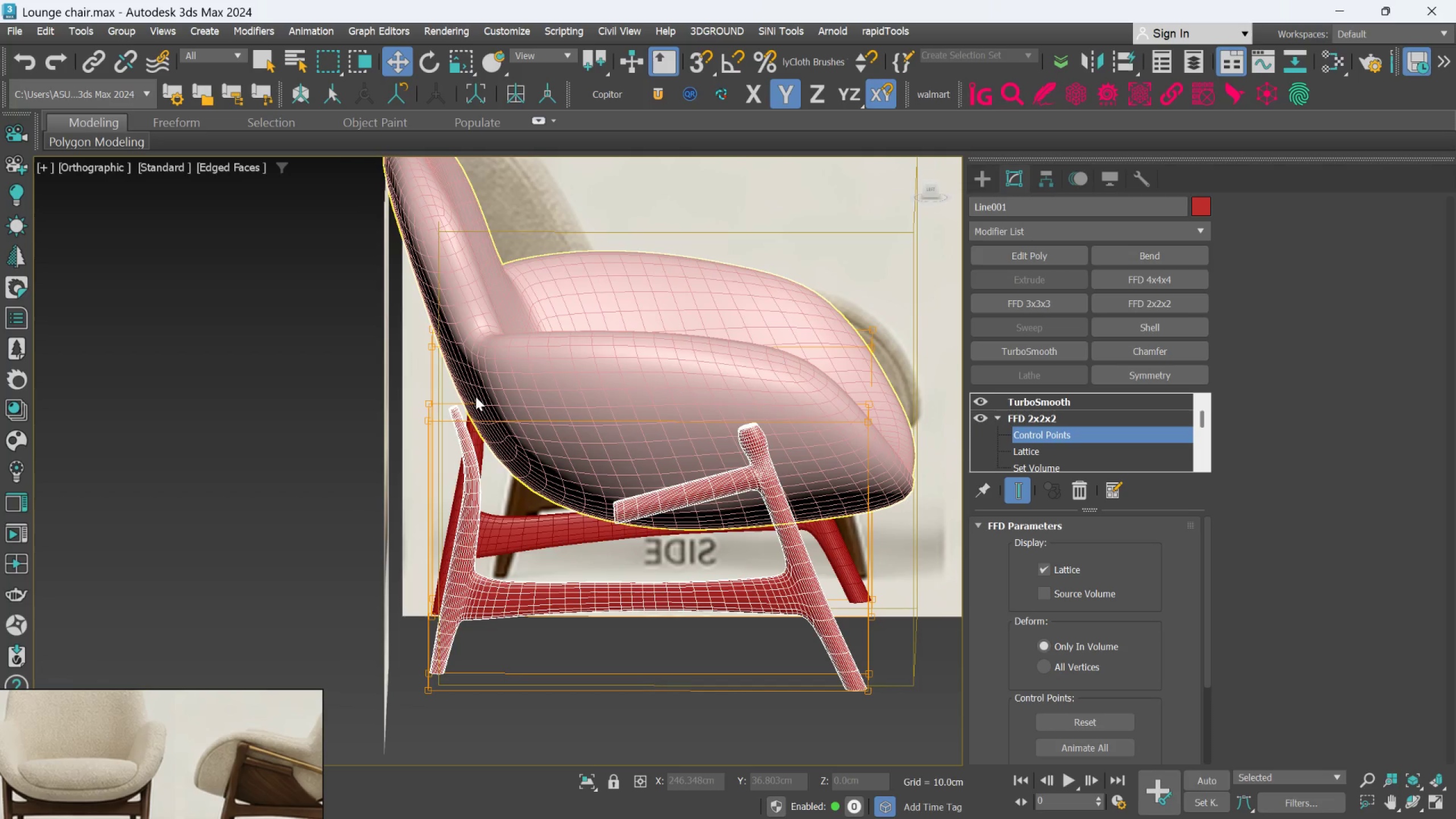 
wait(6.17)
 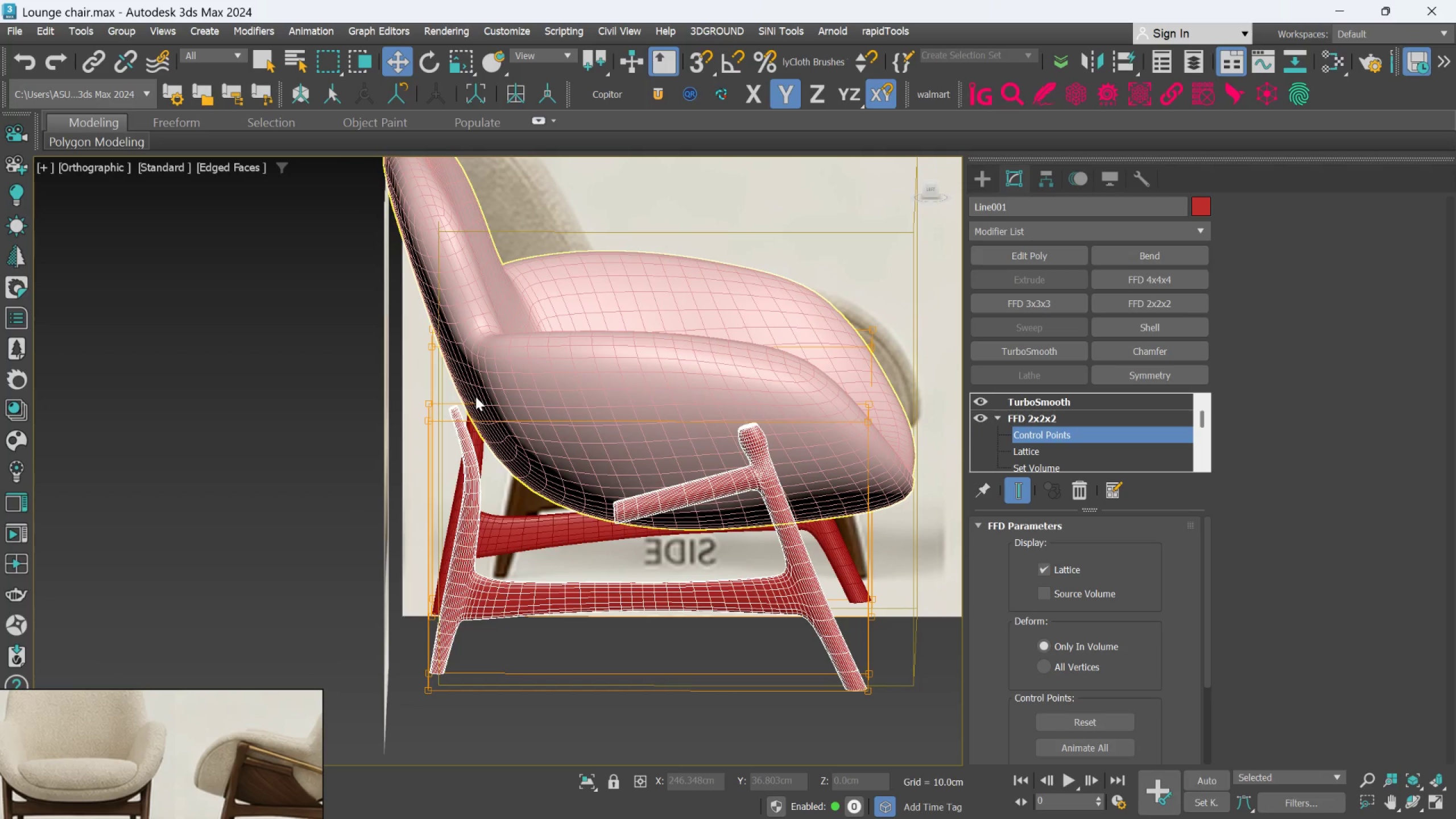 
scroll: coordinate [490, 409], scroll_direction: up, amount: 4.0
 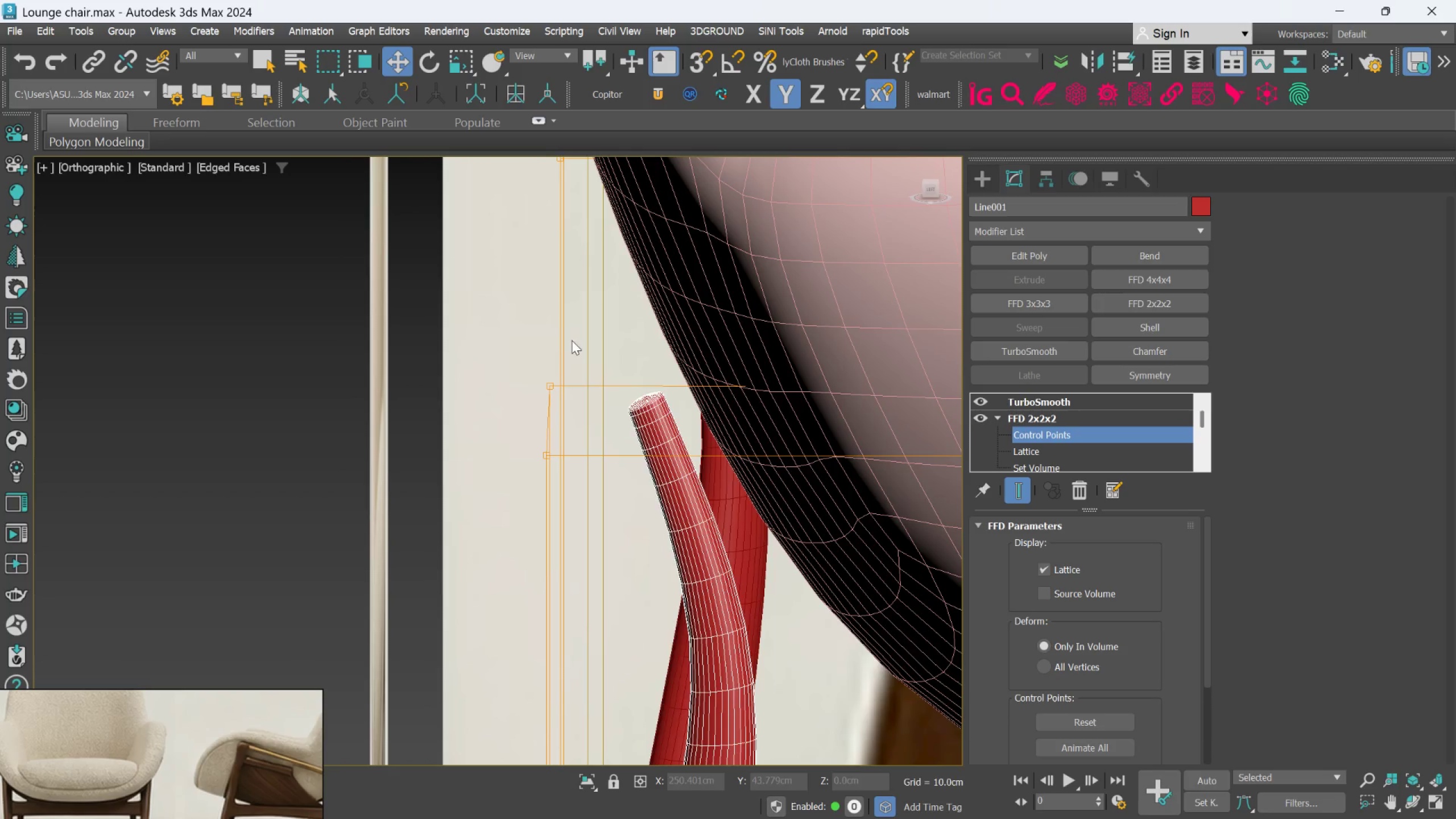 
left_click_drag(start_coordinate=[487, 336], to_coordinate=[623, 573])
 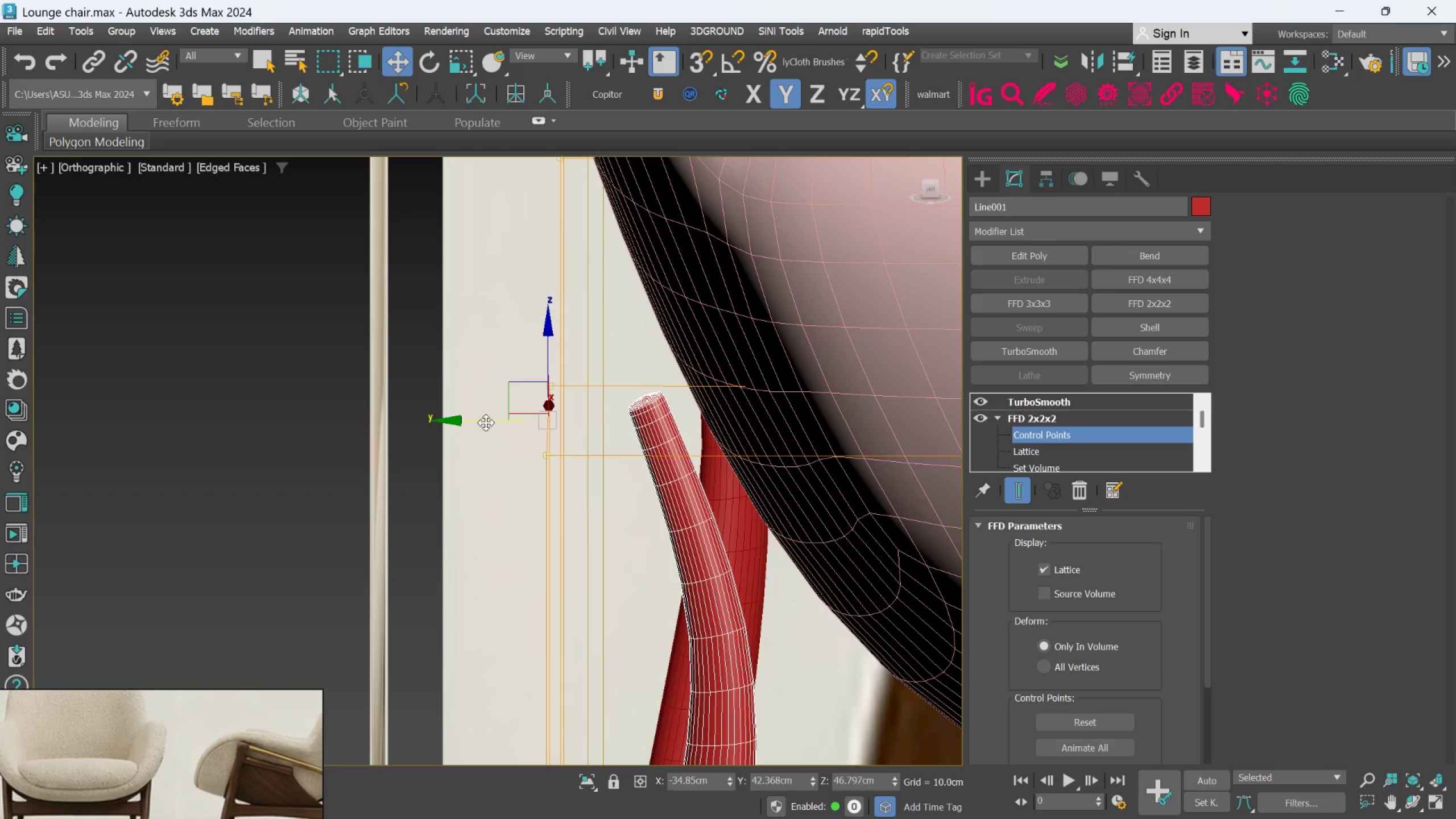 
left_click_drag(start_coordinate=[486, 422], to_coordinate=[545, 425])
 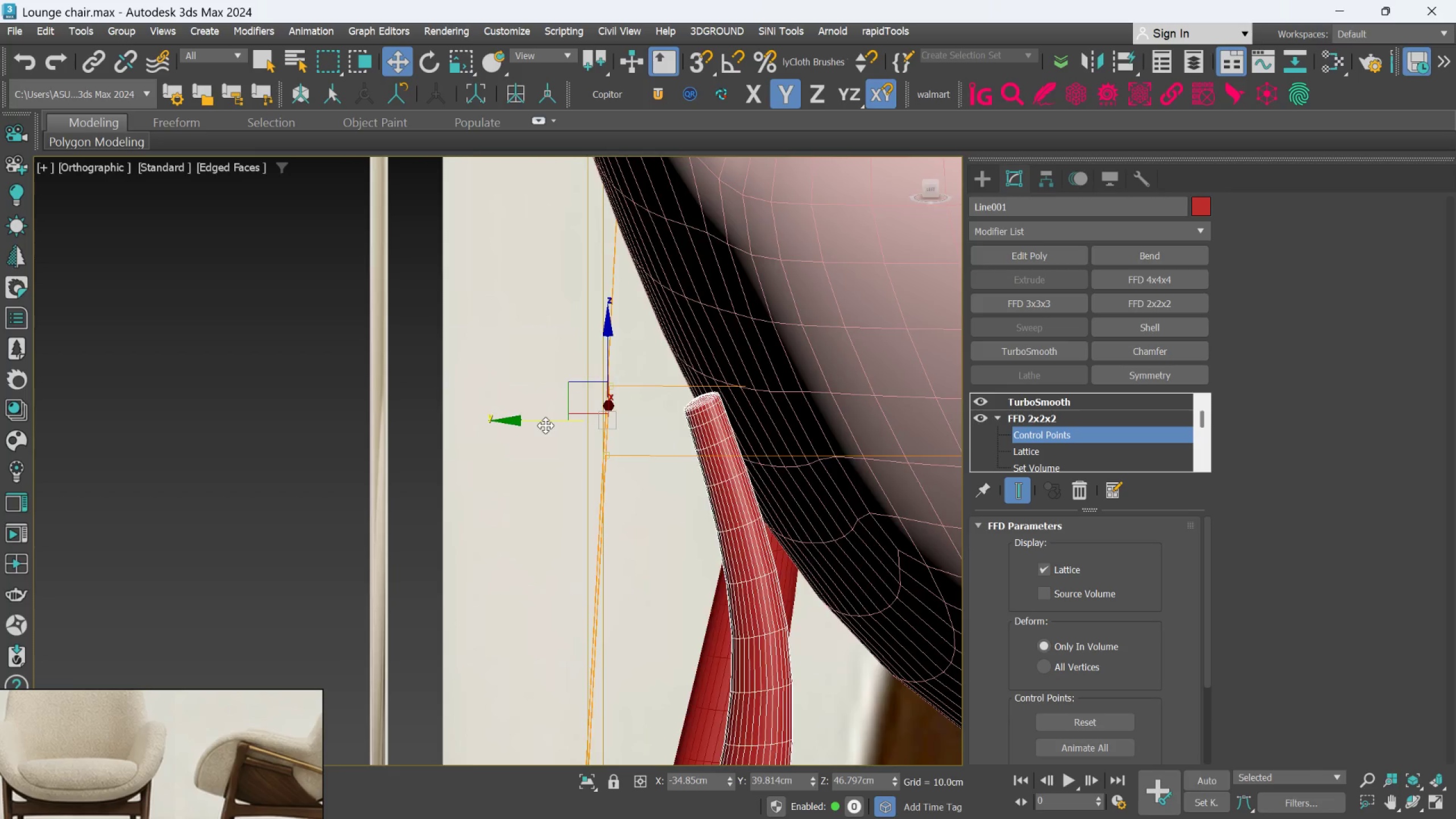 
scroll: coordinate [628, 469], scroll_direction: down, amount: 4.0
 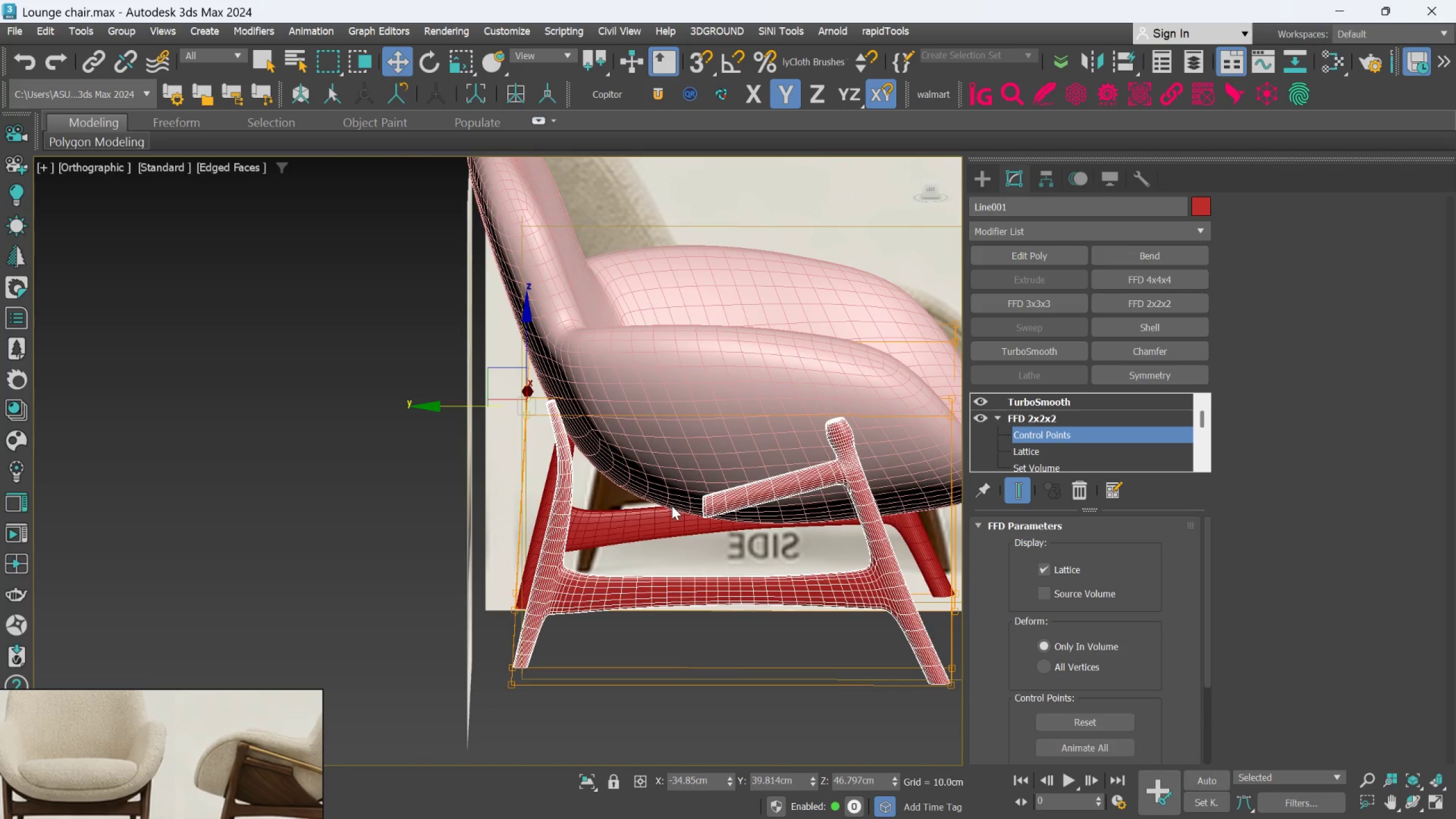 
hold_key(key=AltLeft, duration=0.84)
 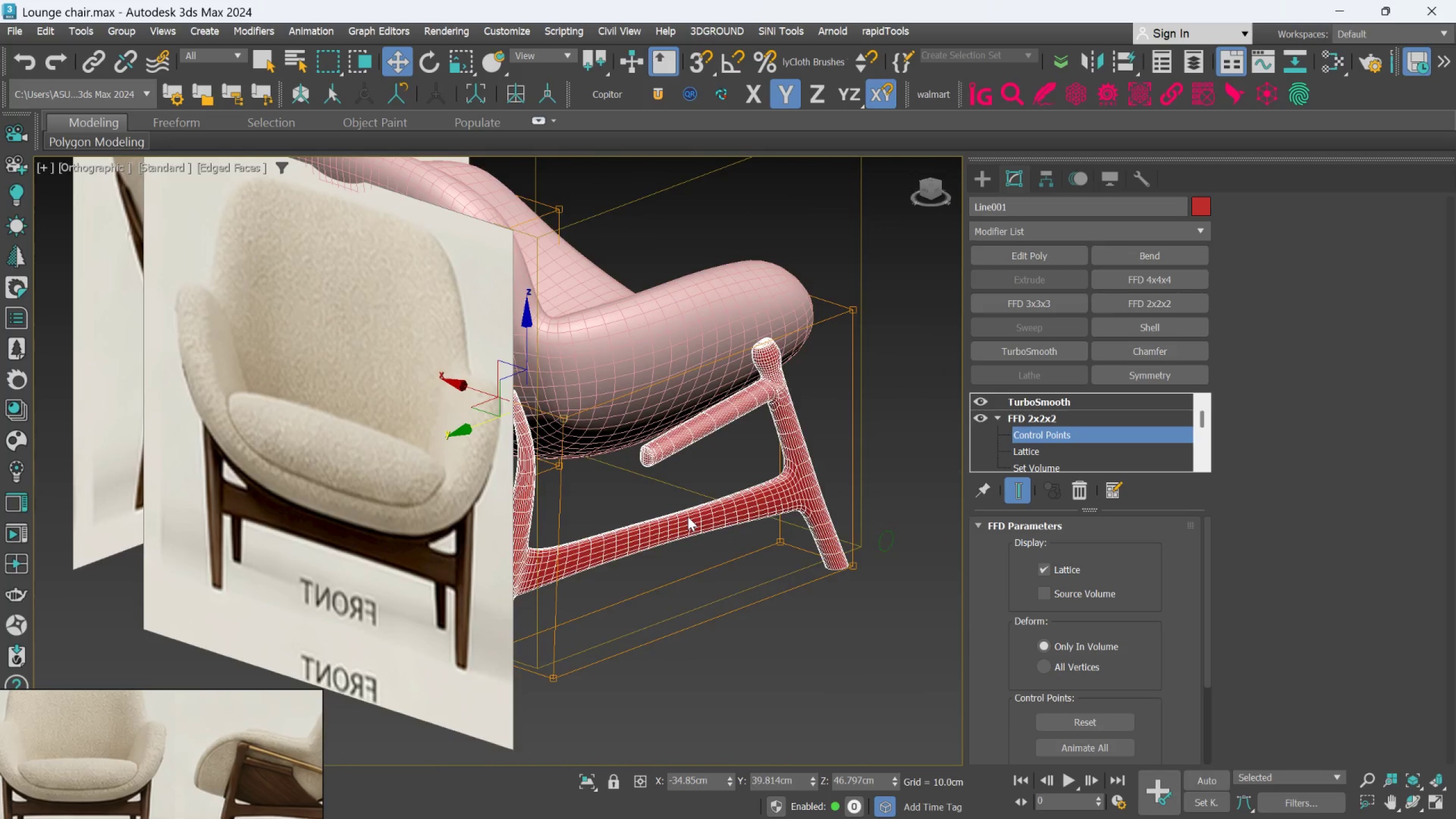 
hold_key(key=AltLeft, duration=1.44)
 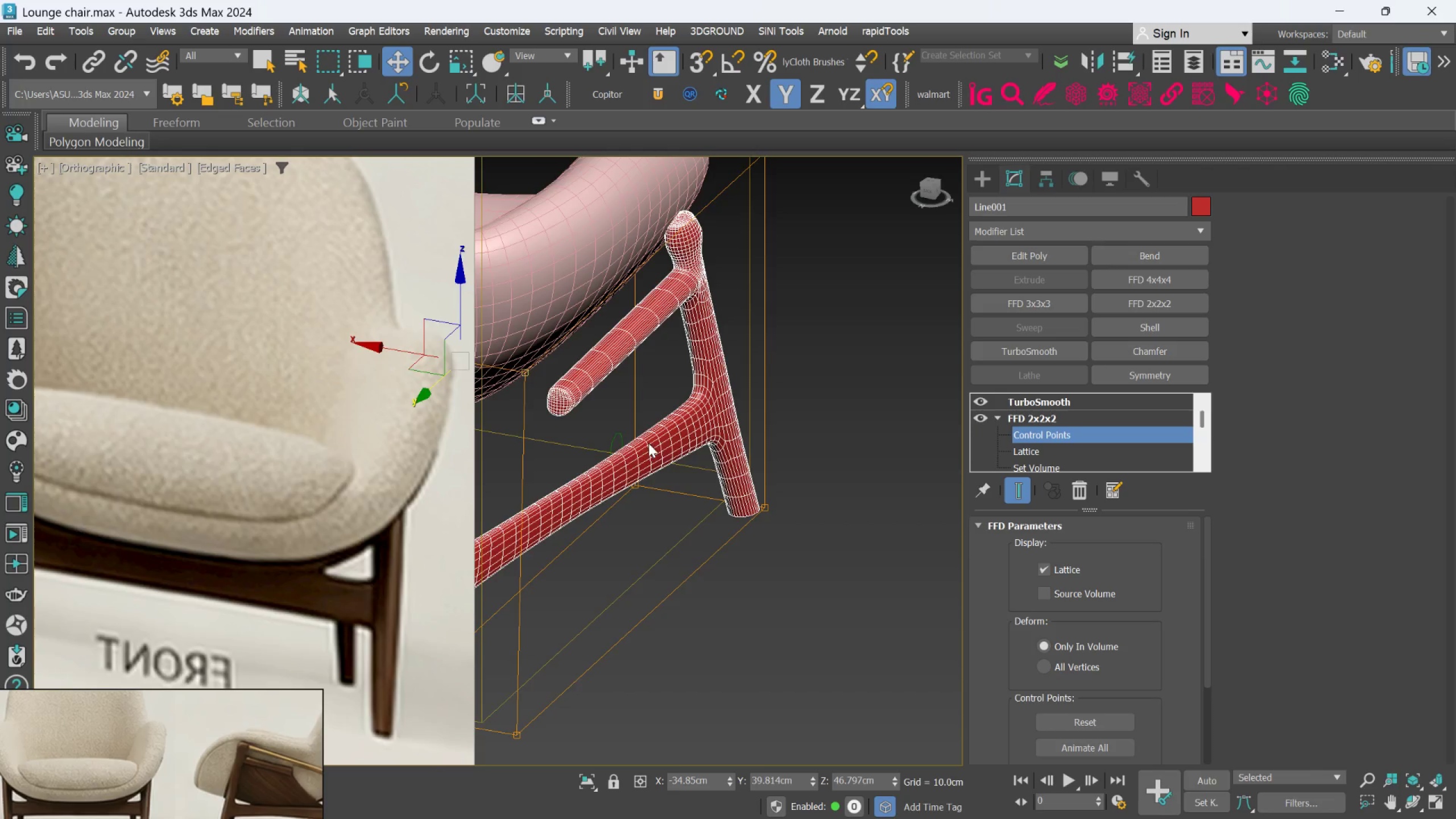 
scroll: coordinate [648, 443], scroll_direction: up, amount: 2.0
 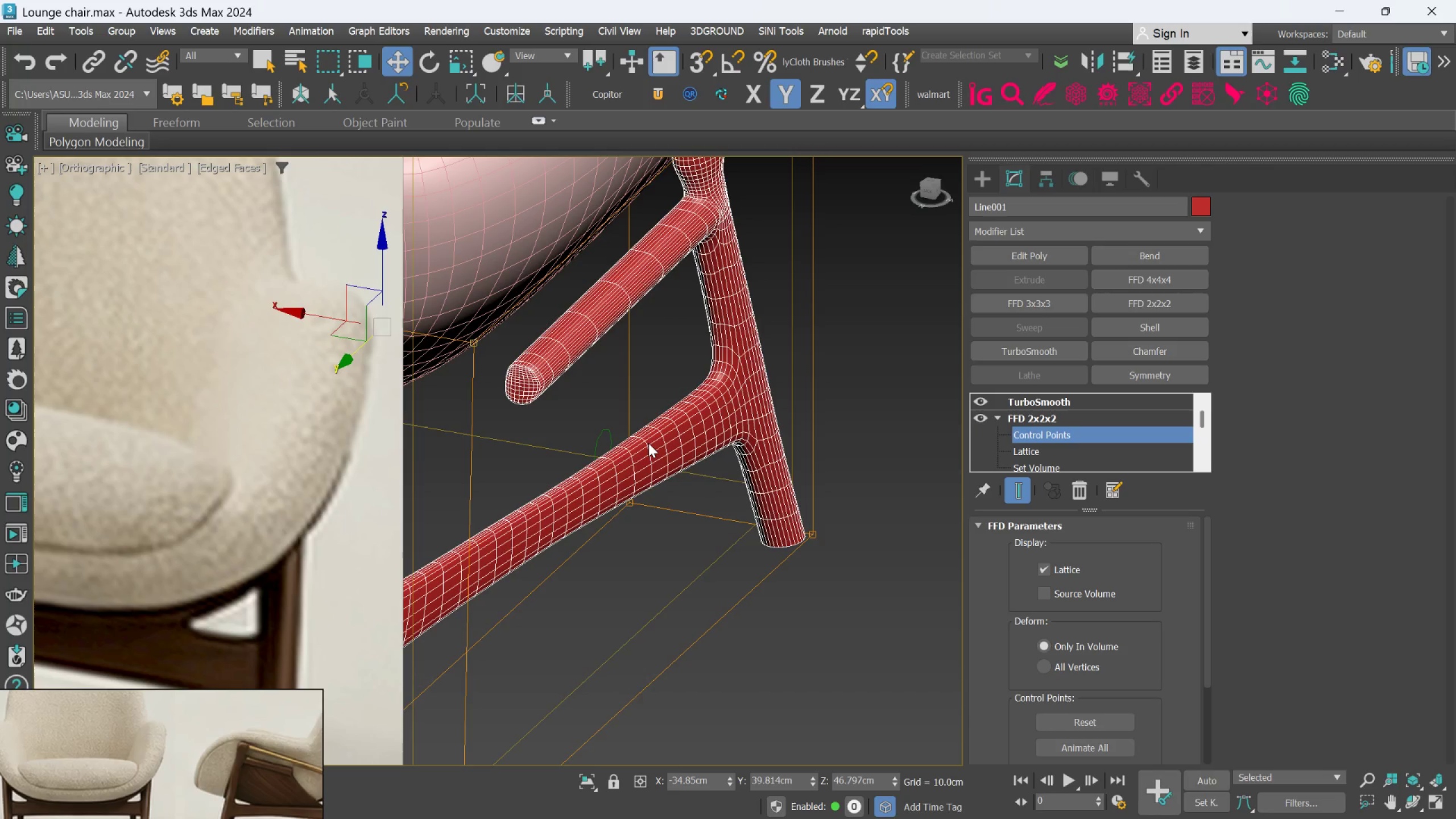 
hold_key(key=AltLeft, duration=0.38)
 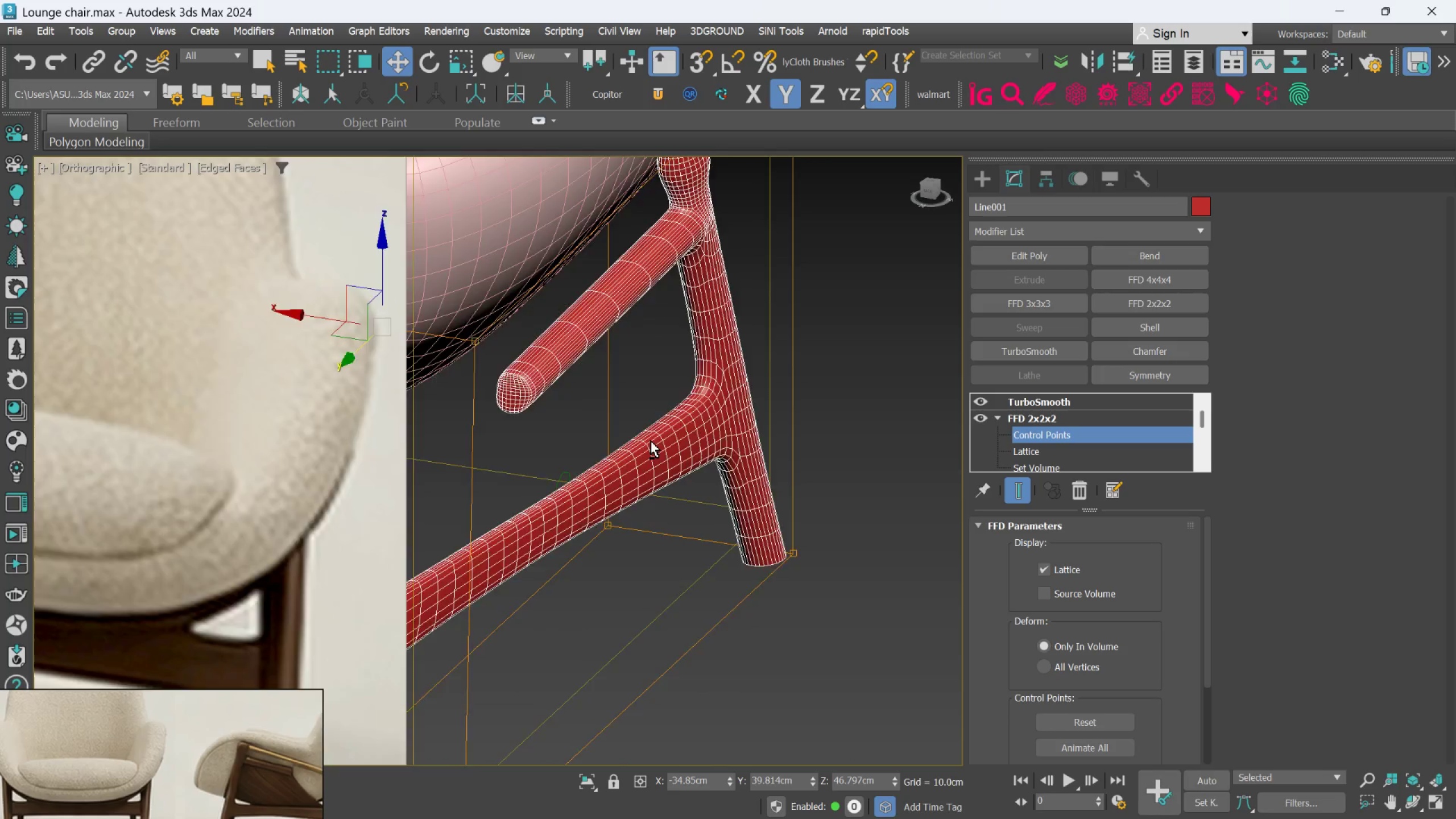 
hold_key(key=AltLeft, duration=0.75)
 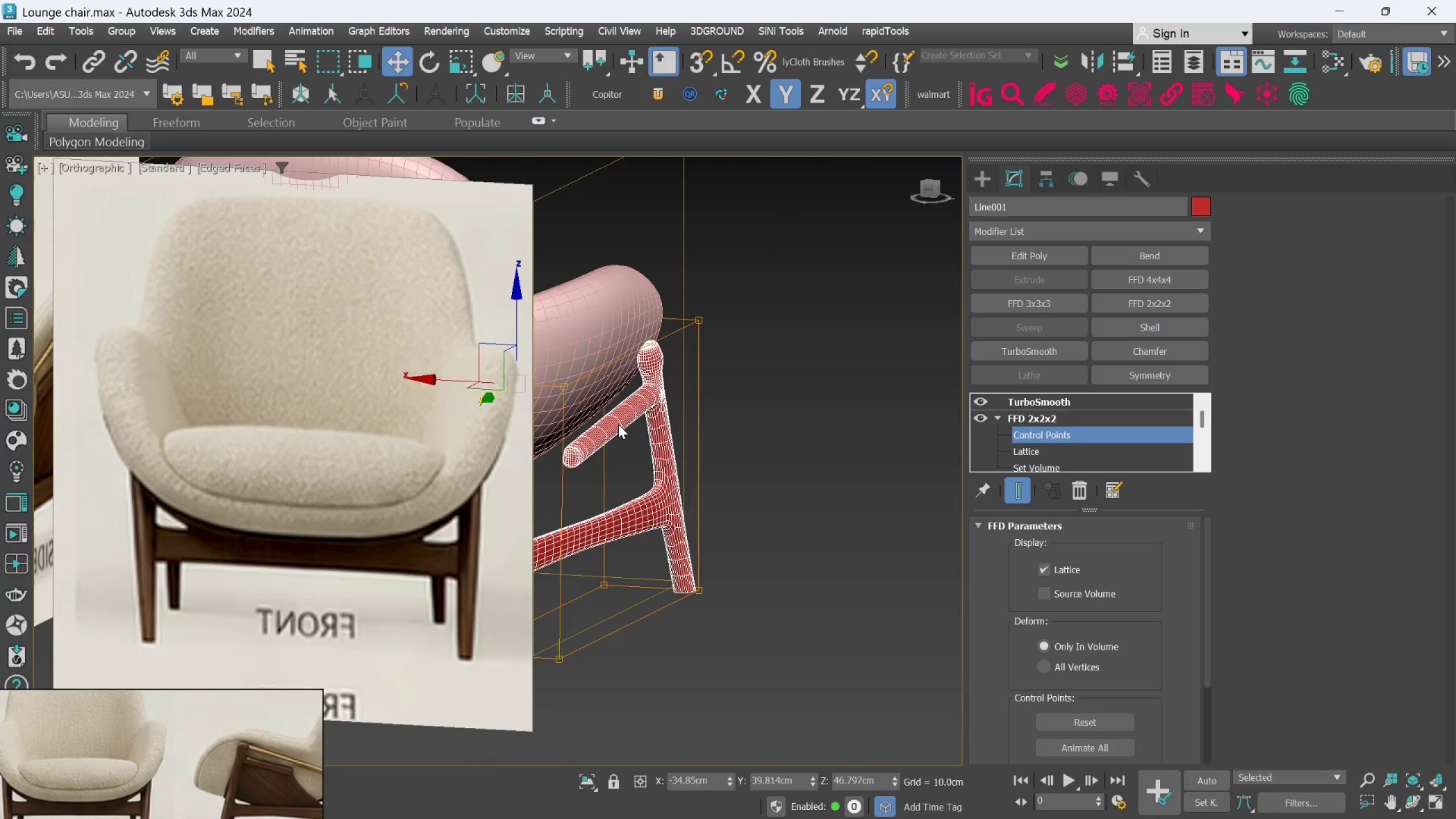 
scroll: coordinate [651, 441], scroll_direction: down, amount: 2.0
 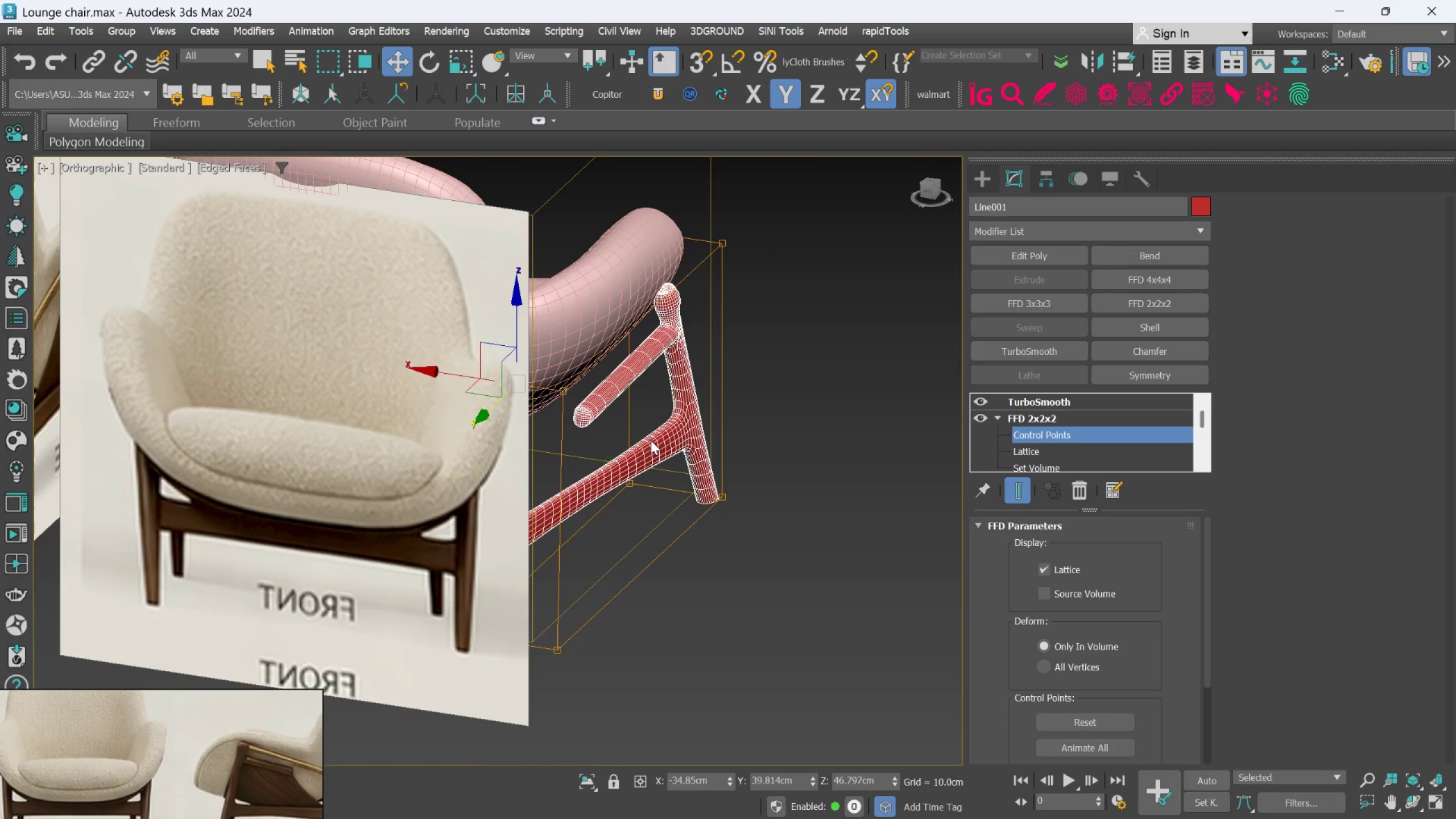 
hold_key(key=AltLeft, duration=0.72)
 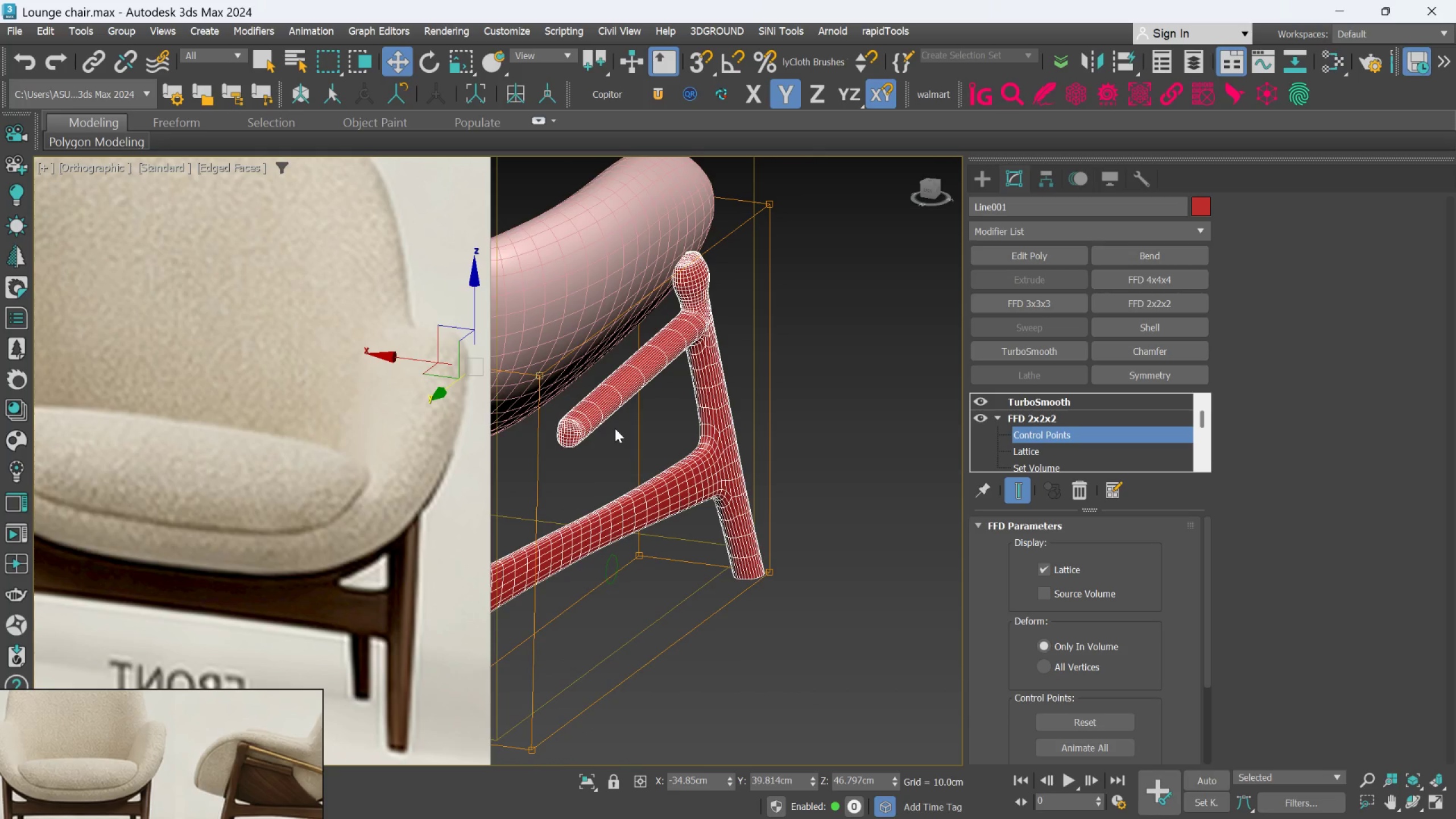 
scroll: coordinate [615, 428], scroll_direction: up, amount: 2.0
 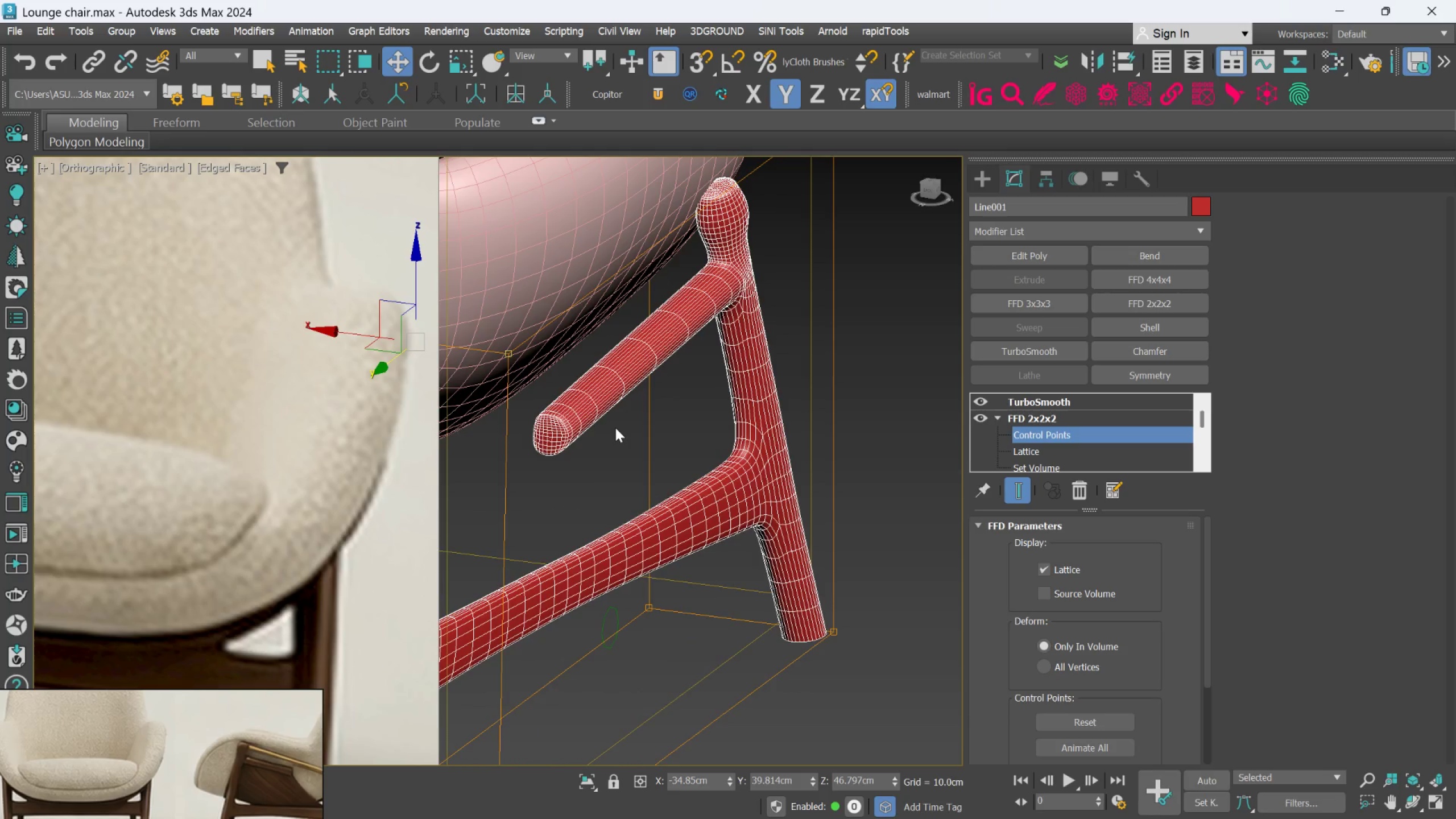 
wait(8.14)
 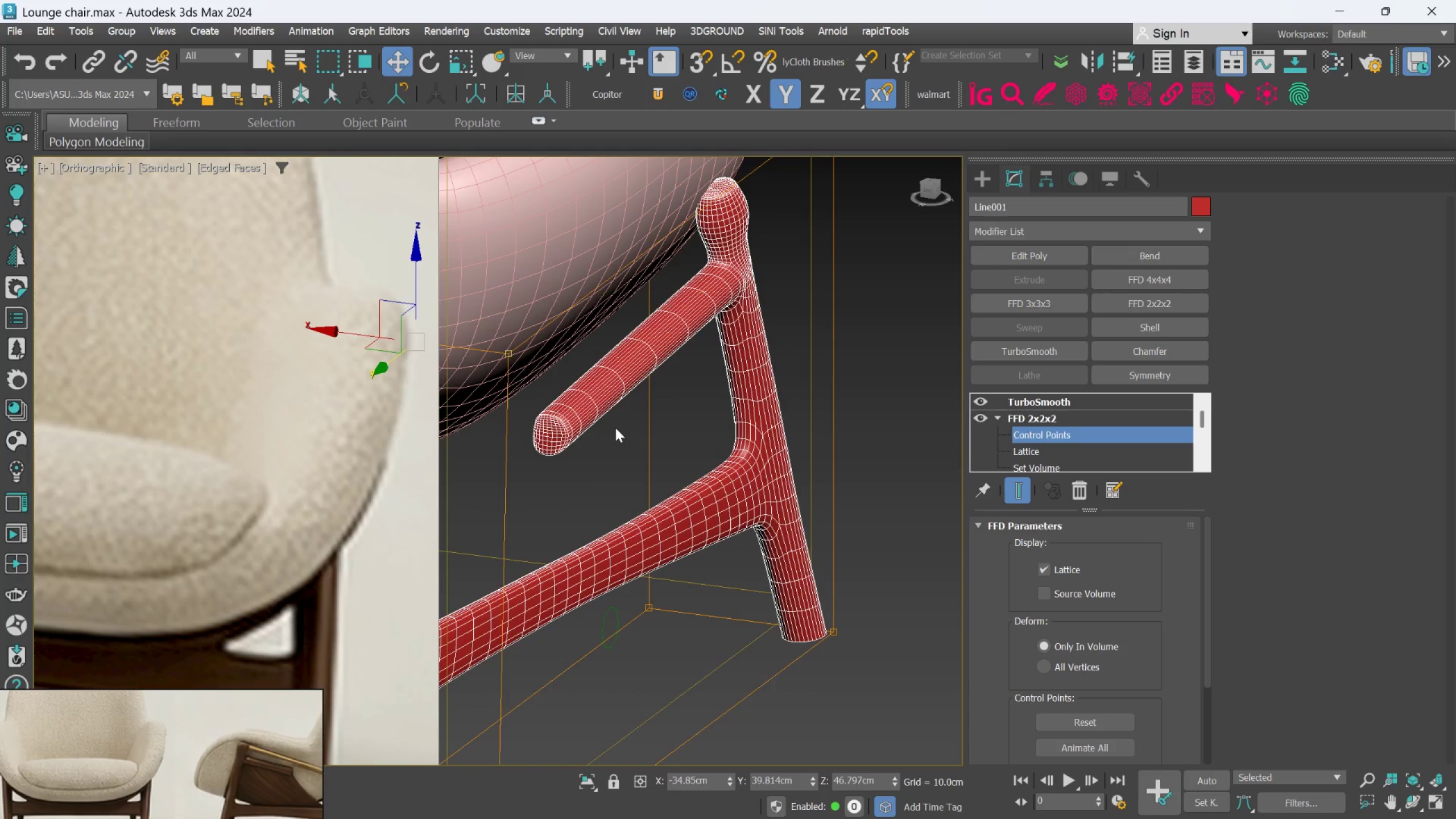 
left_click([1017, 416])
 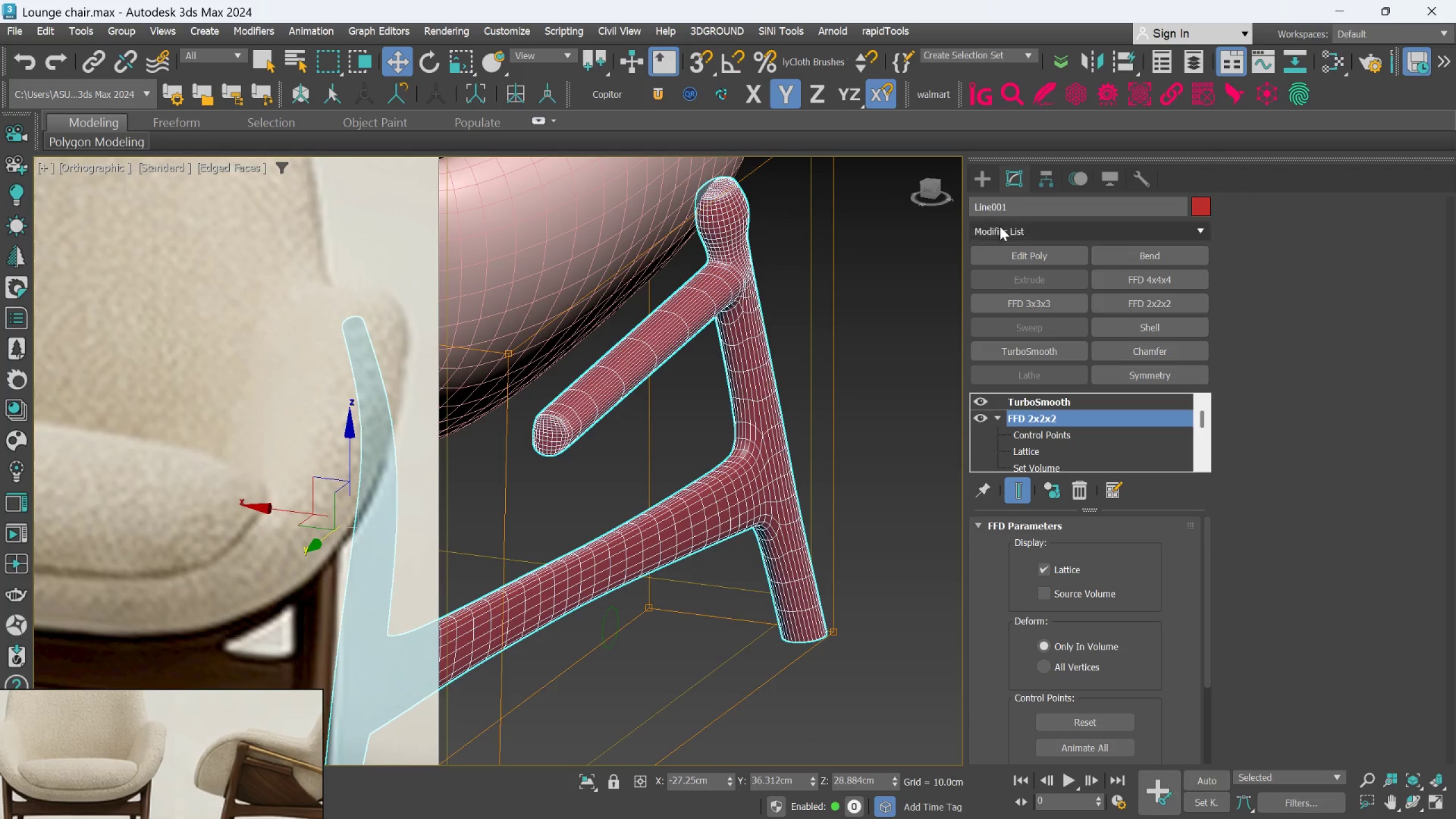 
left_click([986, 183])
 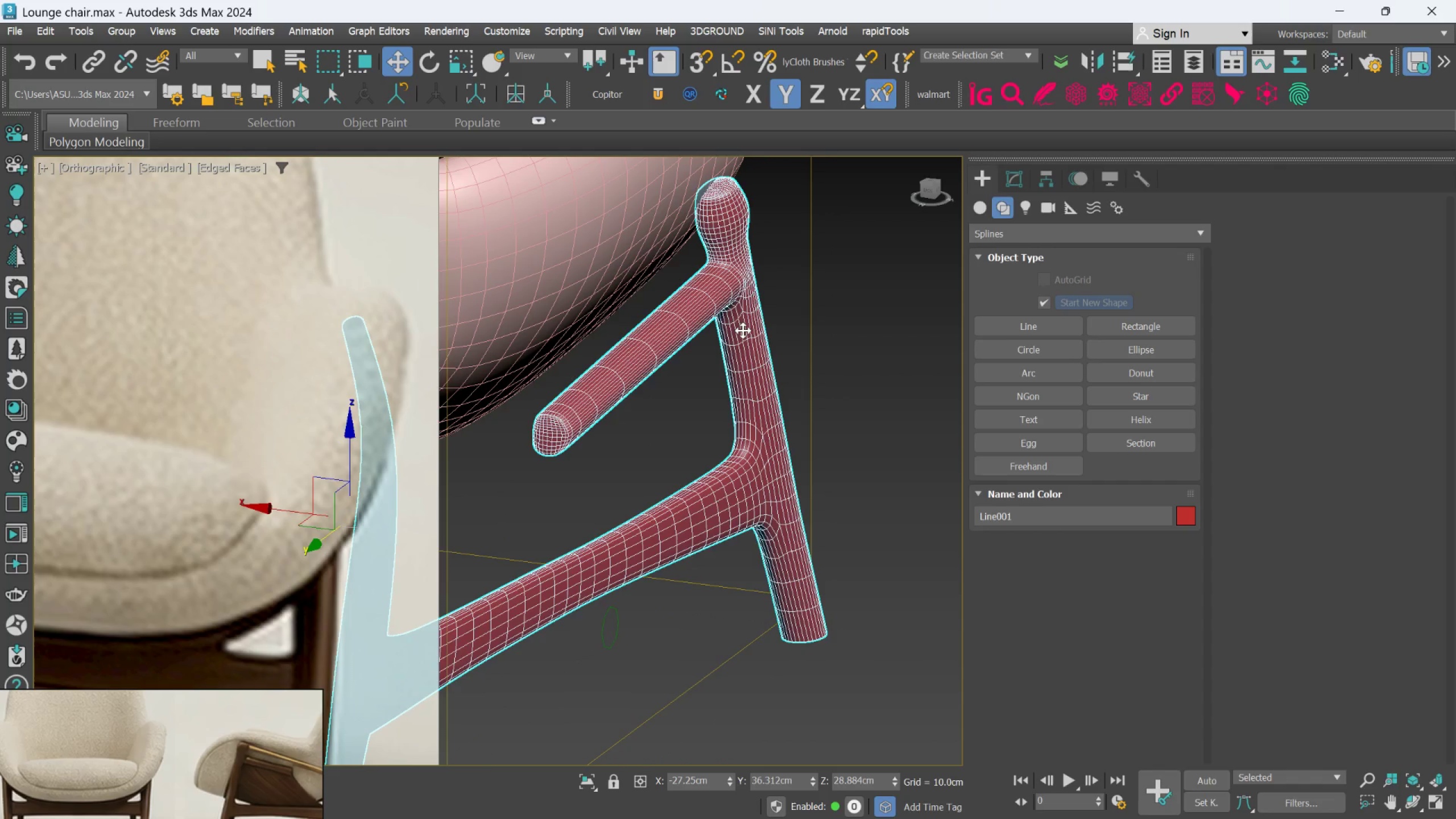 
left_click([764, 315])
 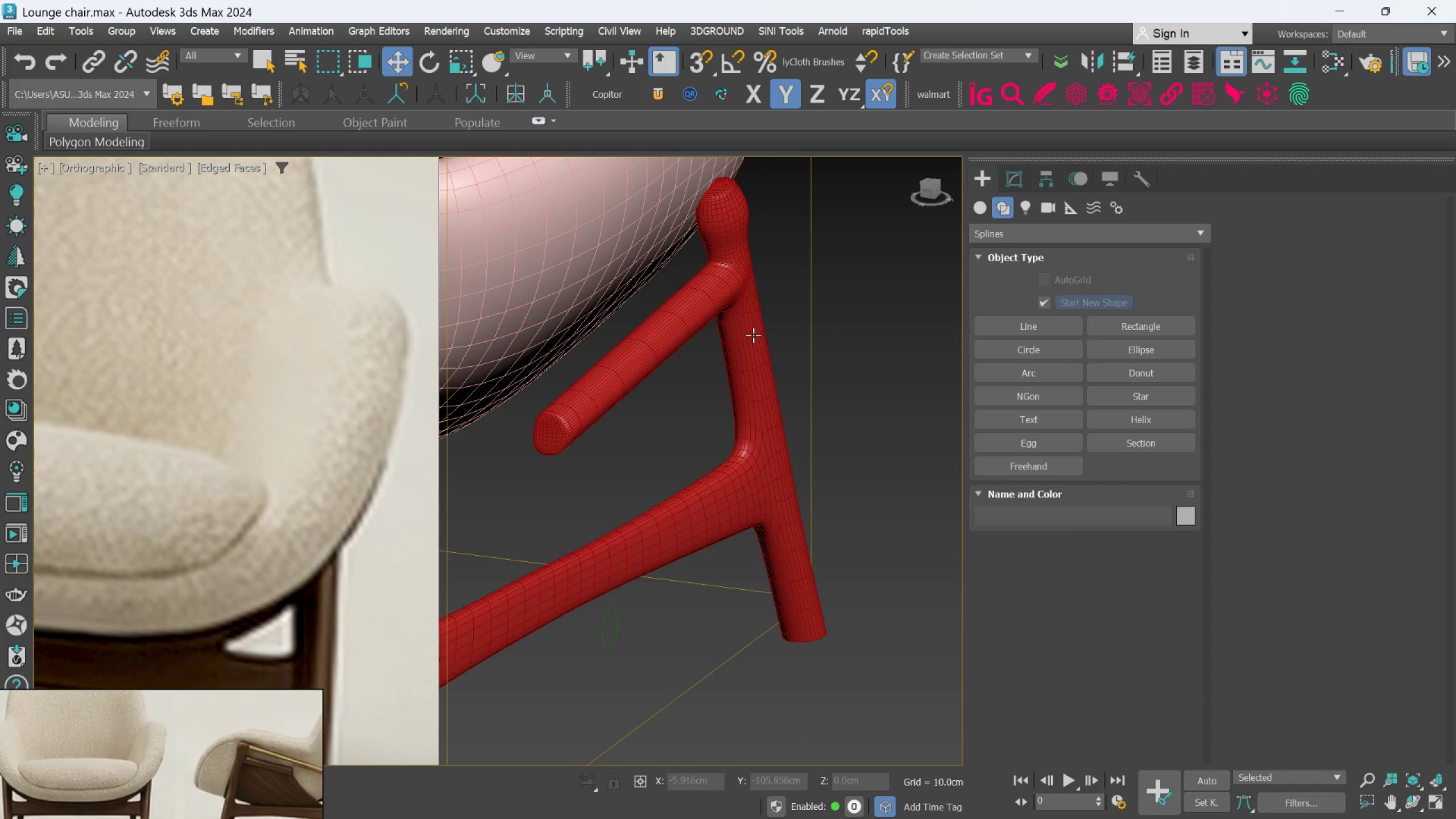 
left_click([752, 334])
 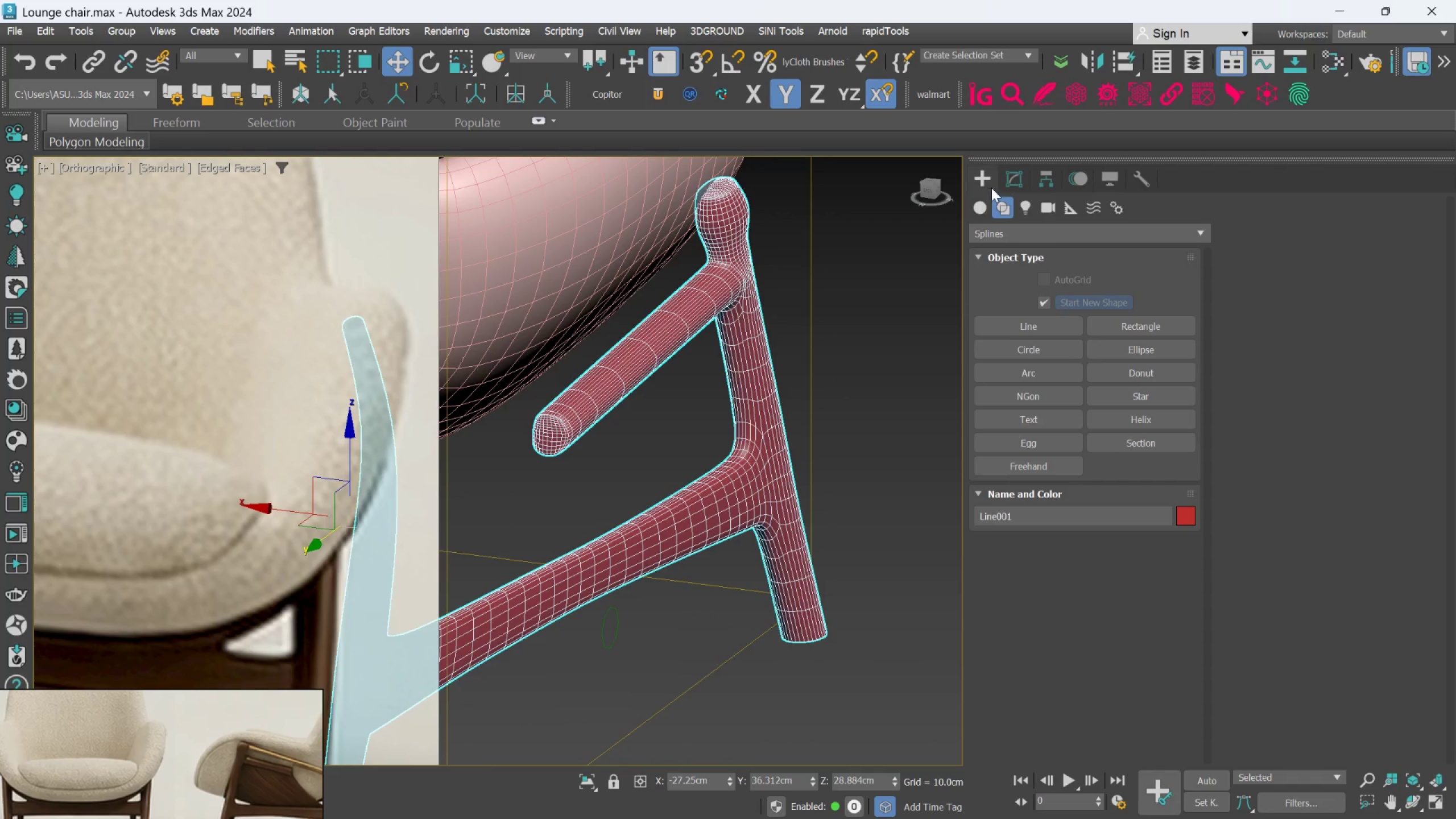 
left_click([1004, 177])
 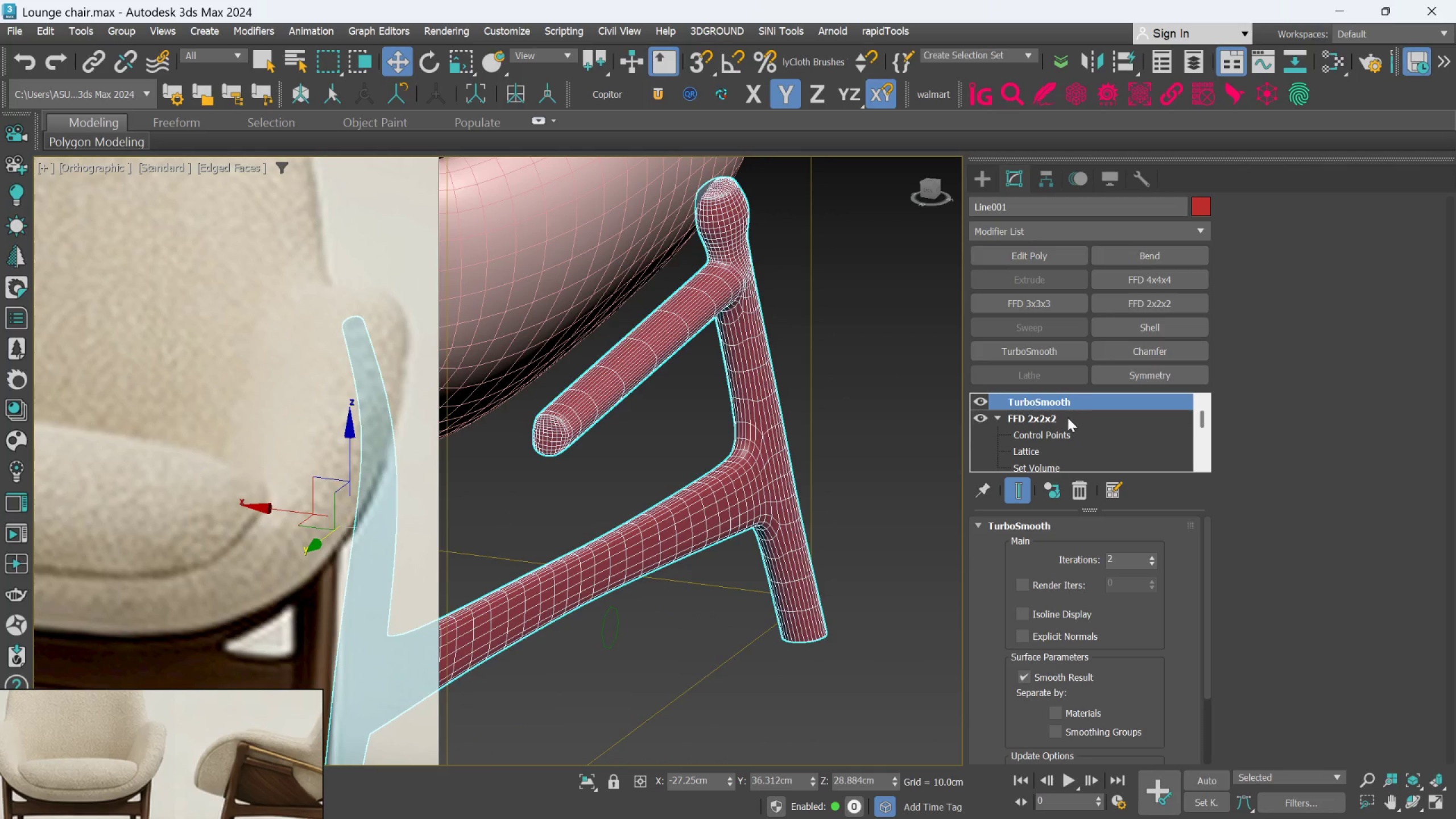 
left_click([1066, 419])
 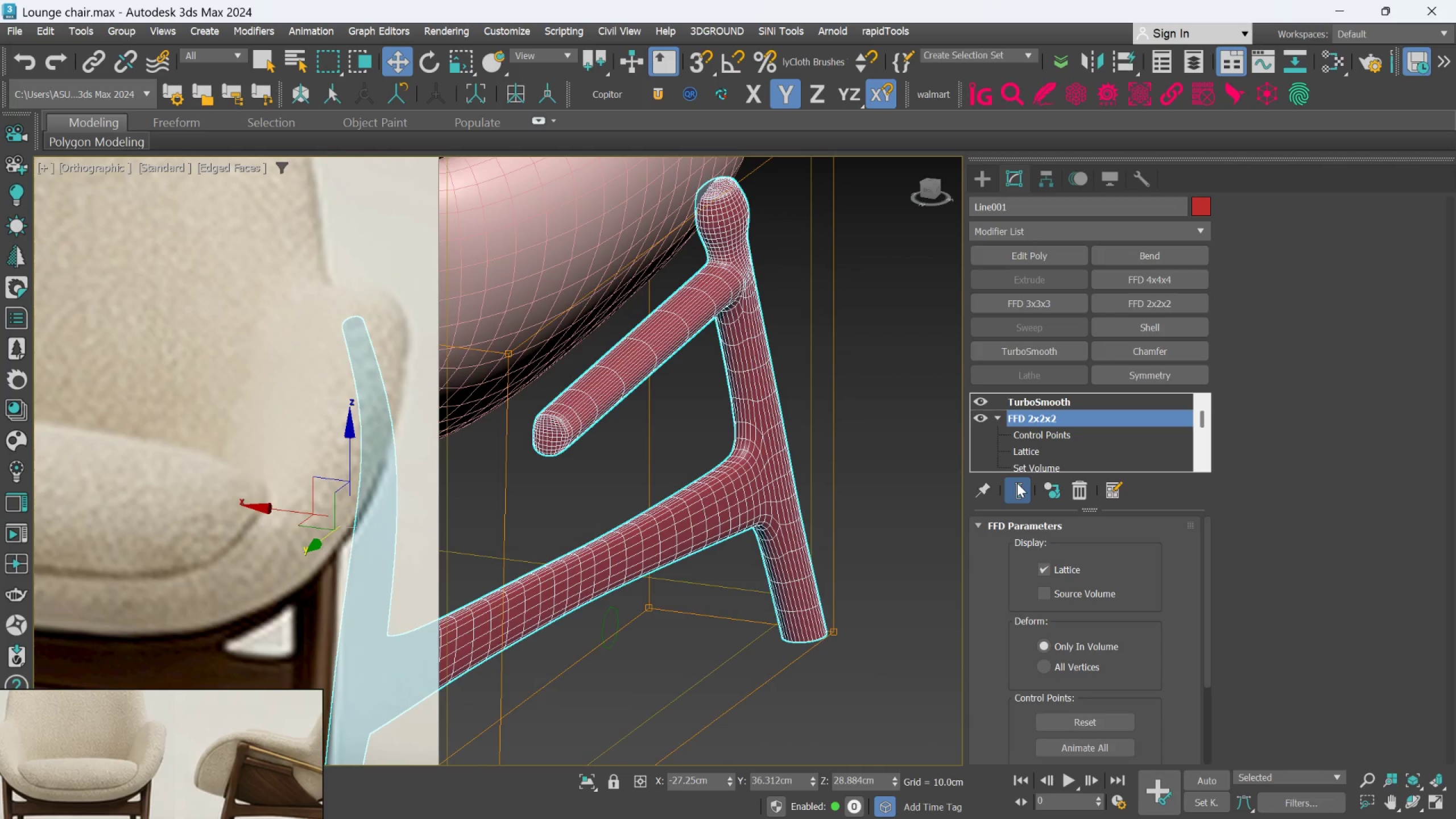 
left_click([1017, 483])
 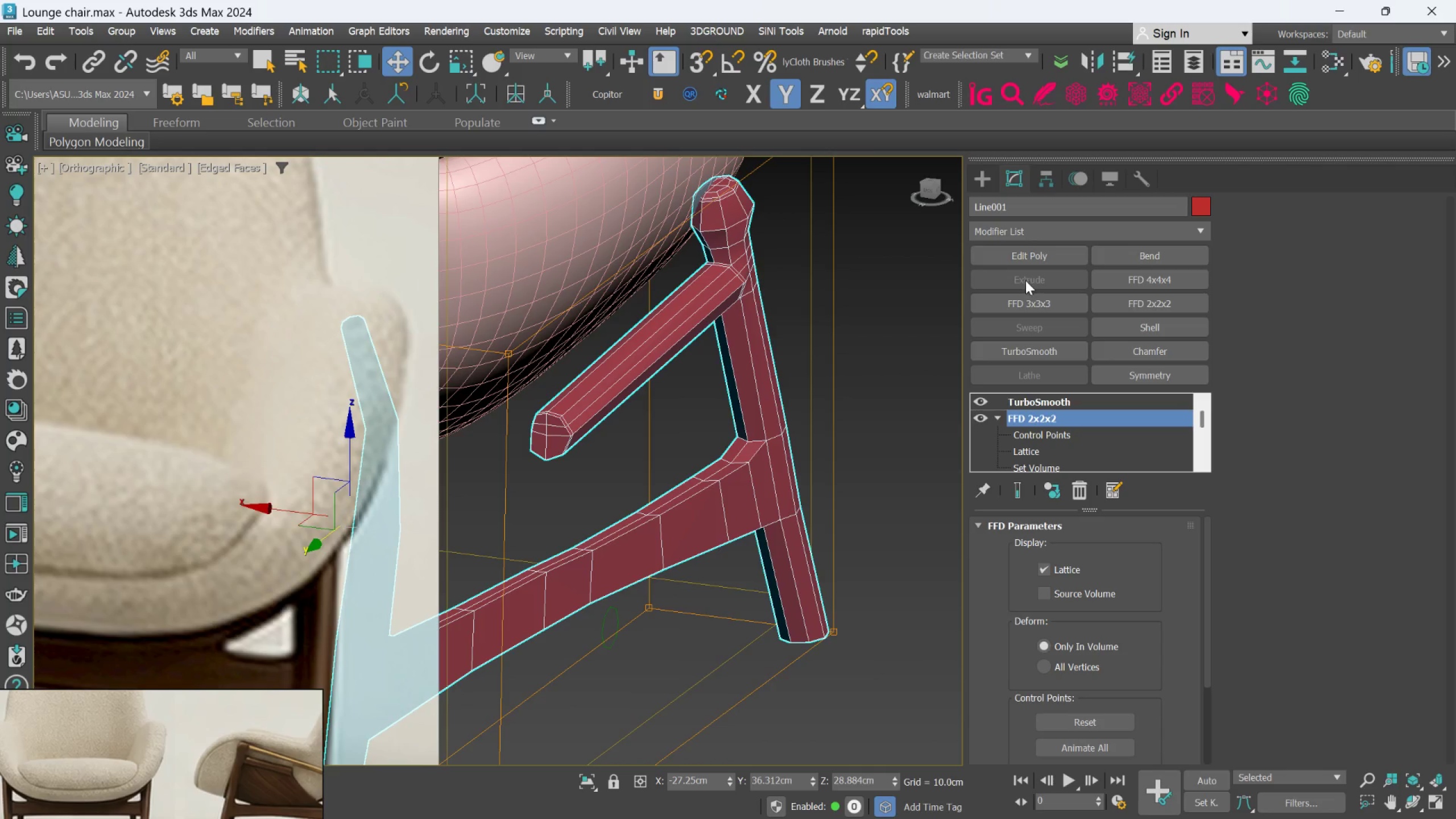 
left_click([1019, 258])
 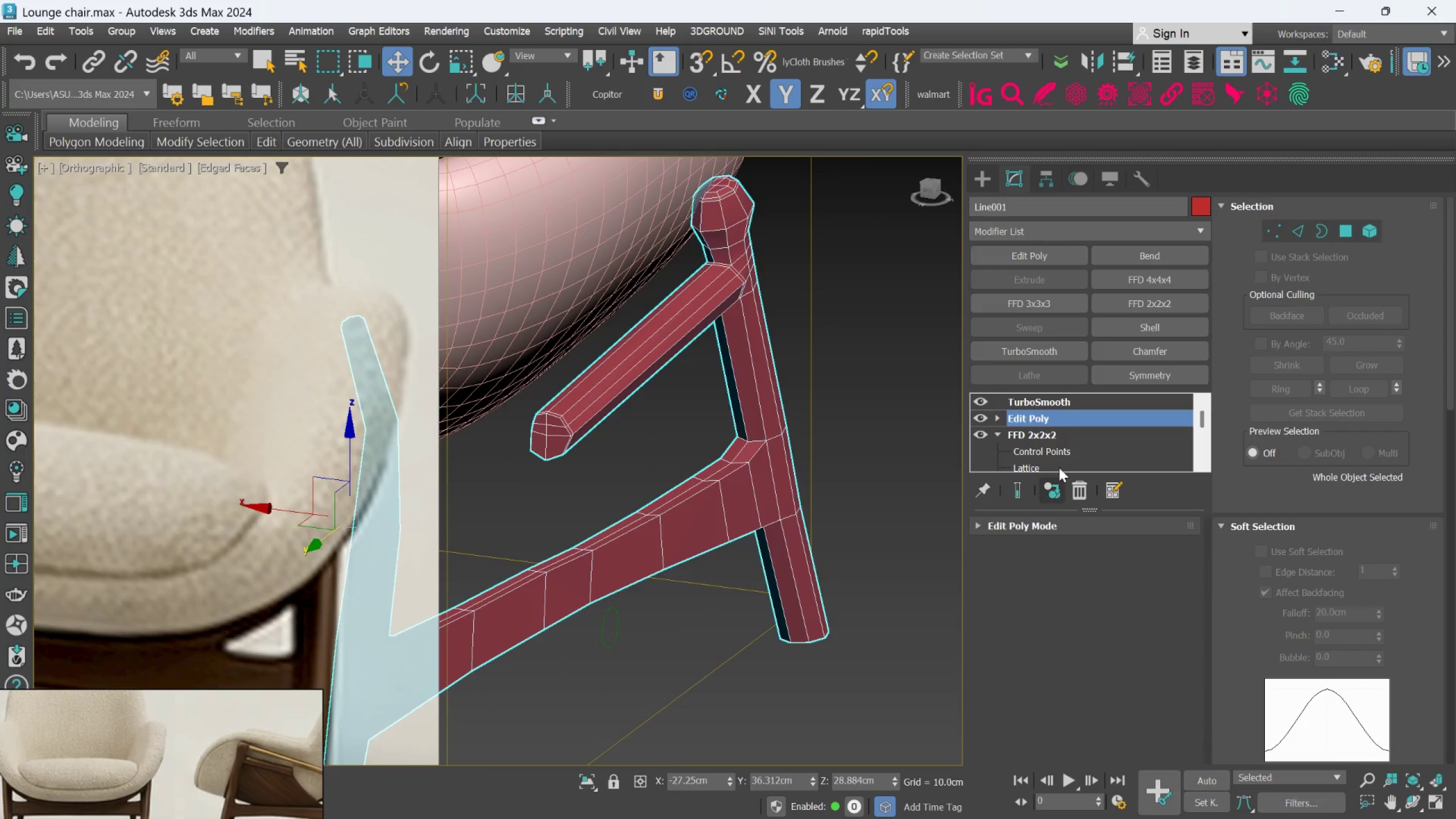 
scroll: coordinate [1066, 456], scroll_direction: down, amount: 22.0
 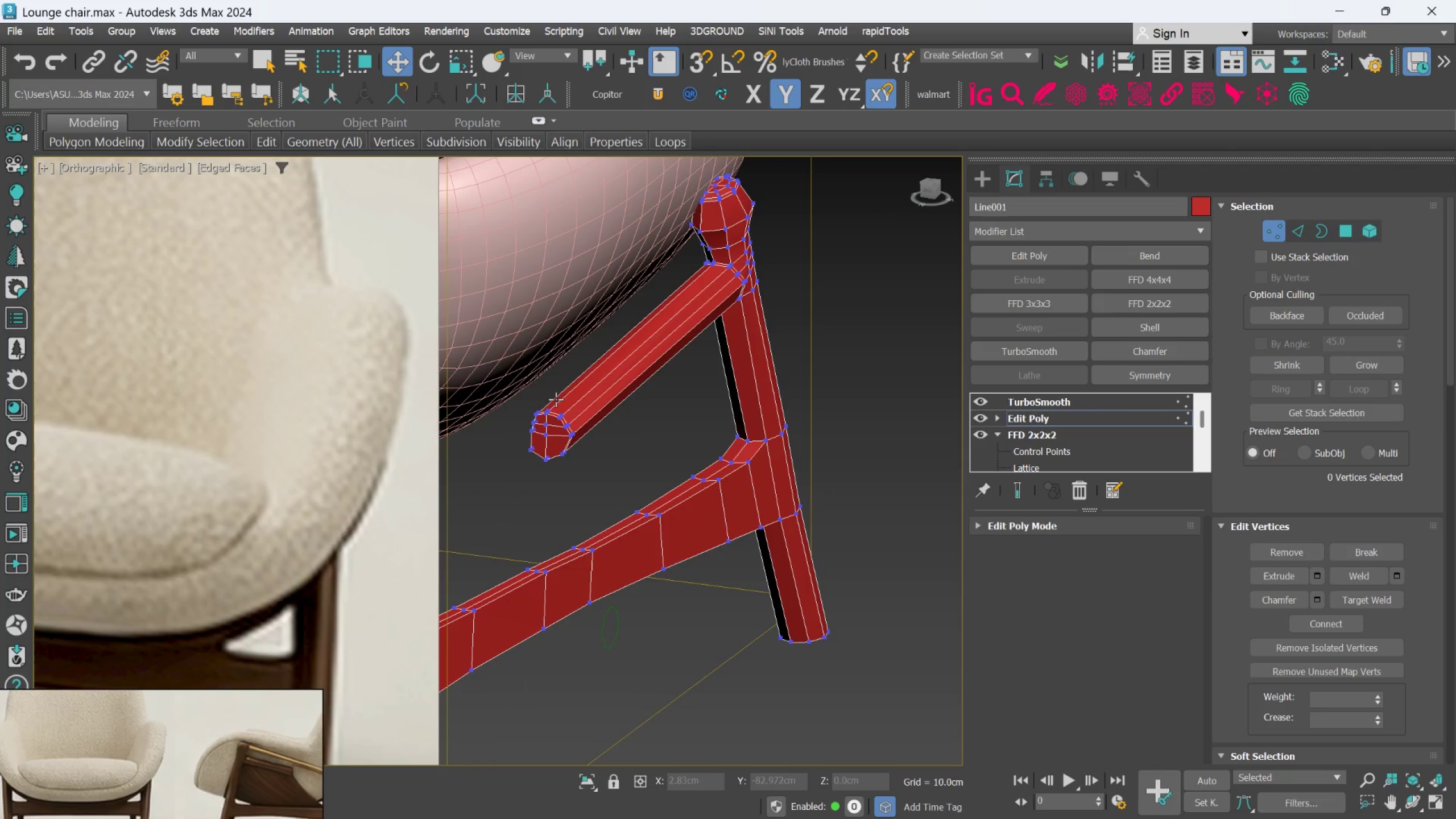 
left_click_drag(start_coordinate=[507, 381], to_coordinate=[594, 478])
 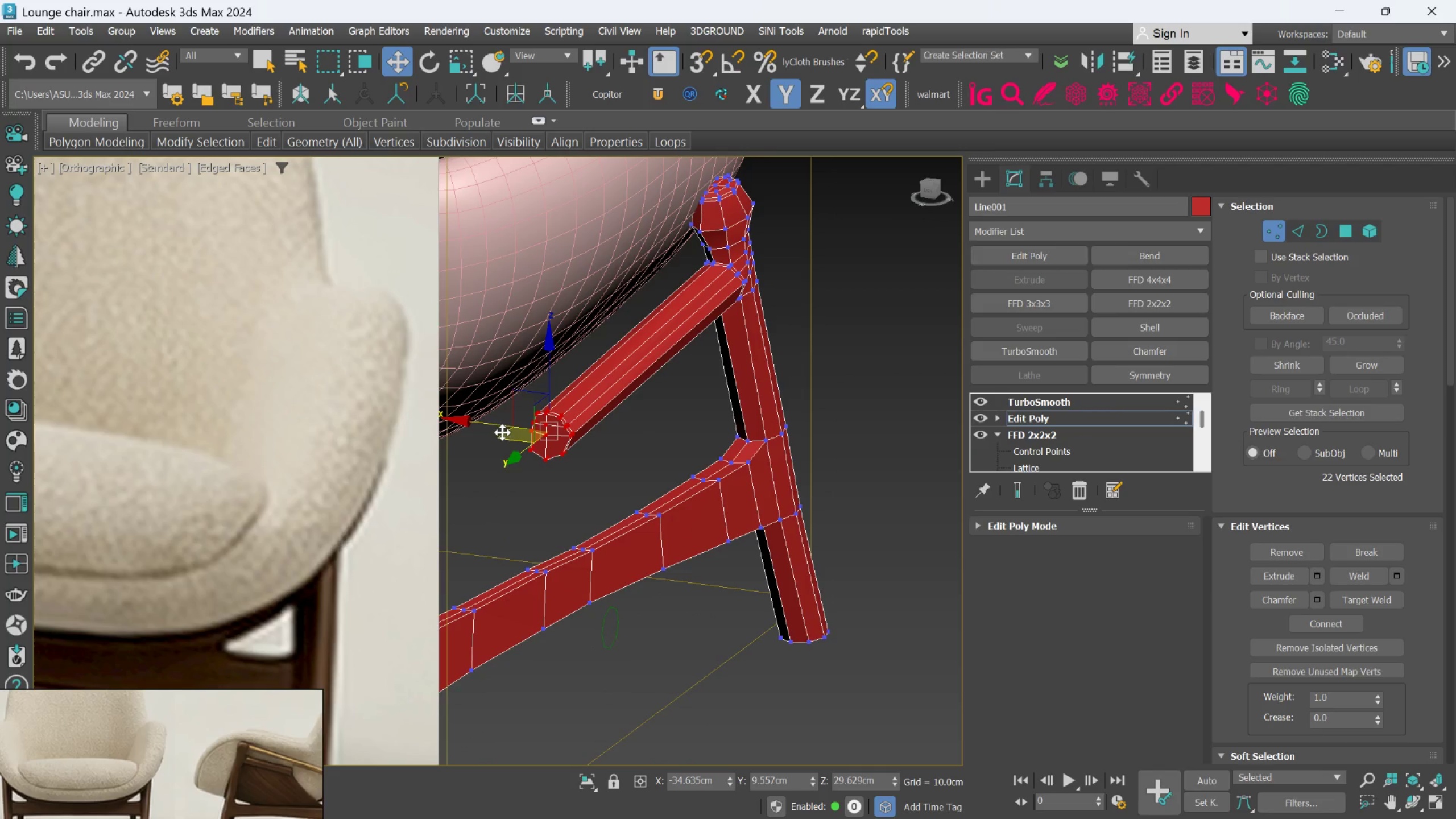 
left_click_drag(start_coordinate=[502, 432], to_coordinate=[454, 414])
 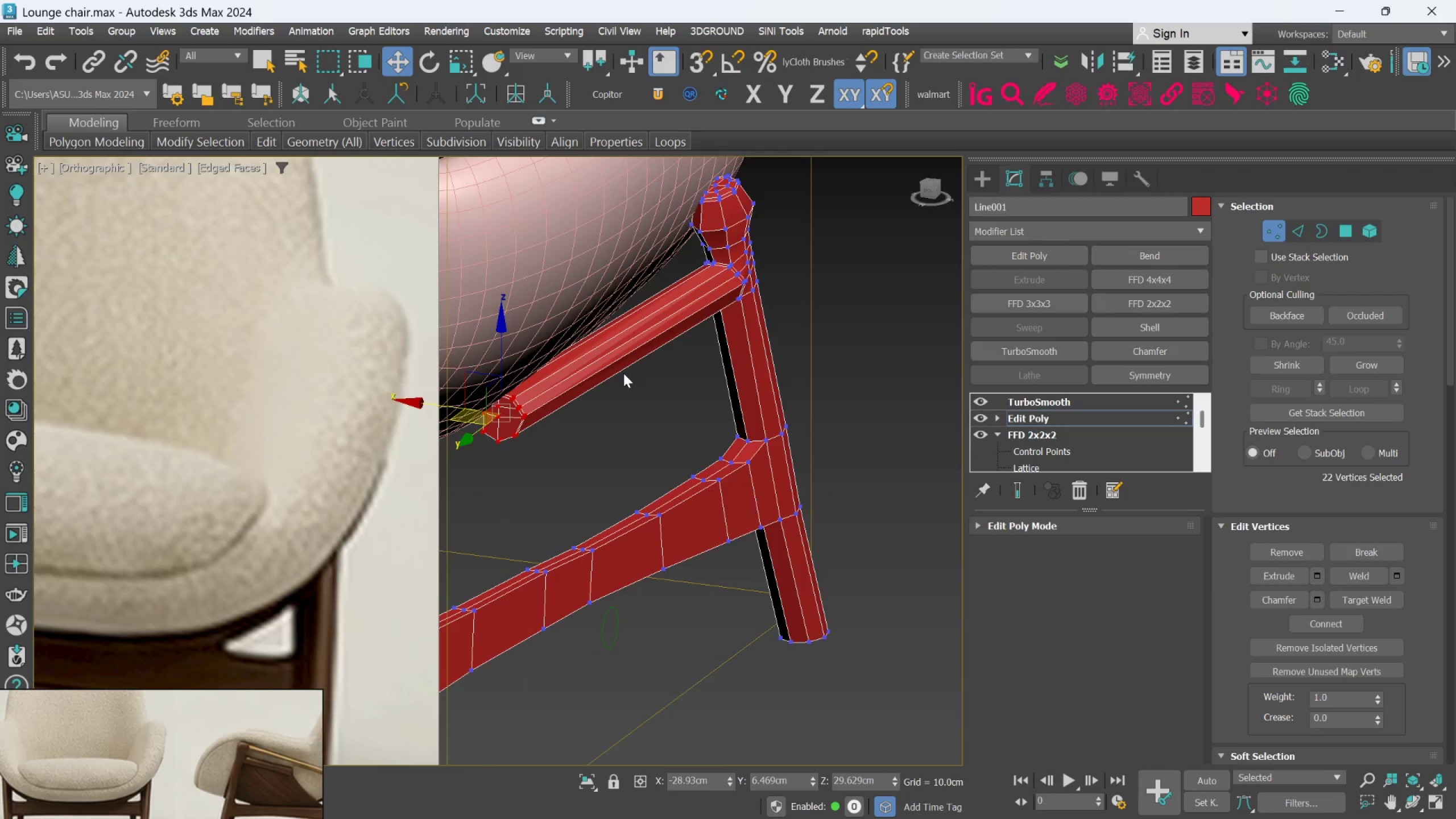 
scroll: coordinate [623, 373], scroll_direction: down, amount: 1.0
 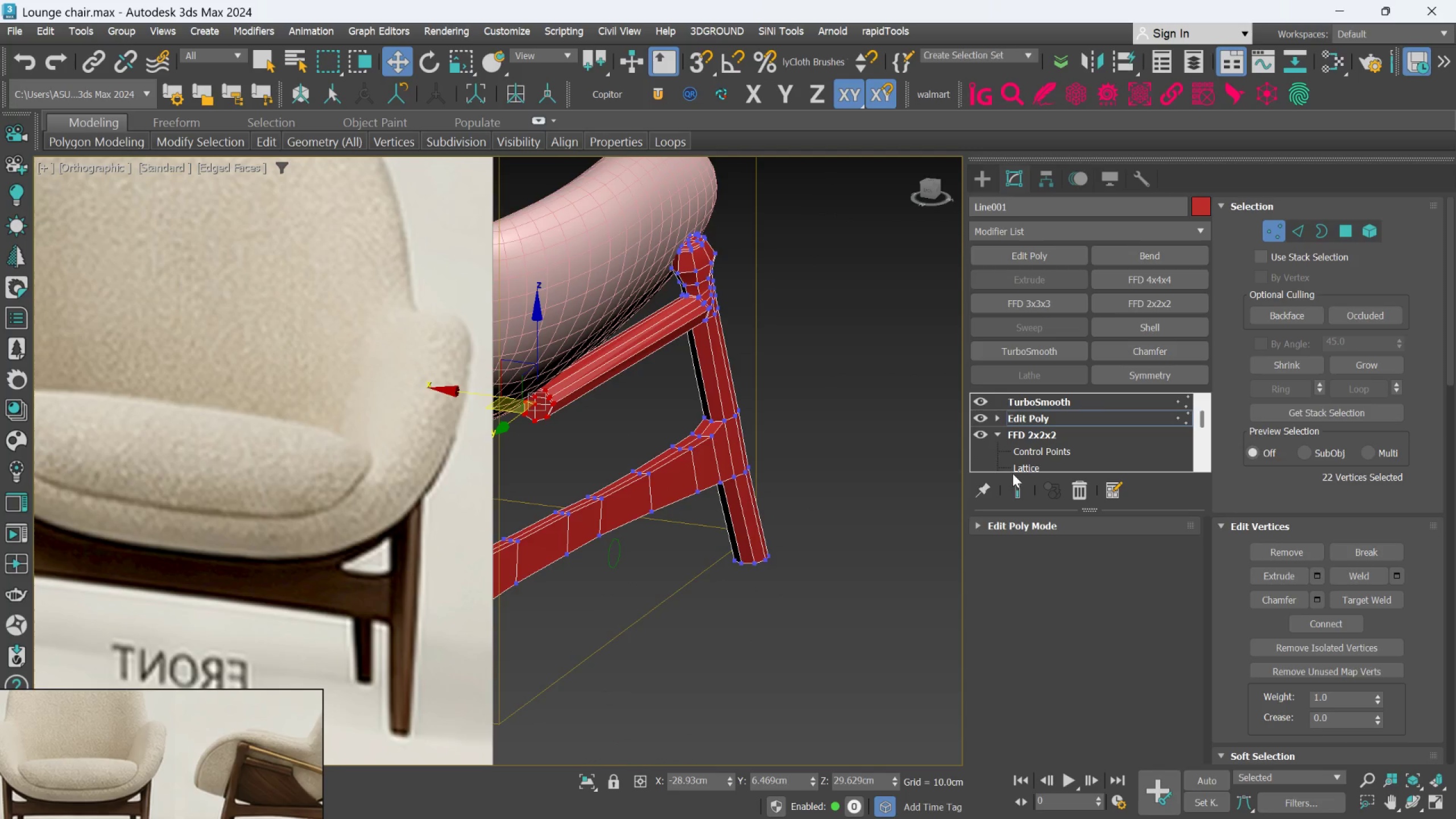 
left_click([1012, 486])
 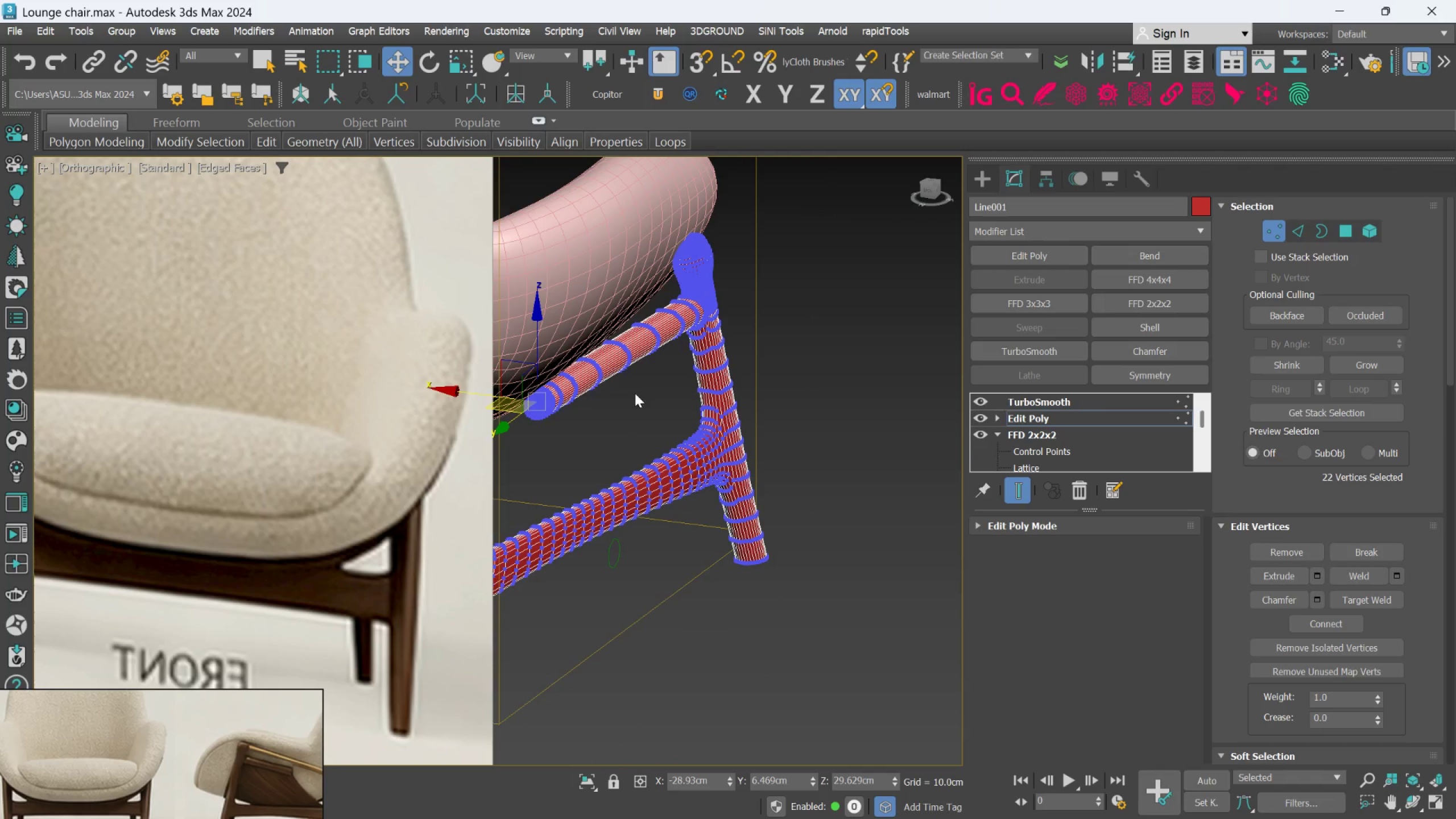 
hold_key(key=AltLeft, duration=1.5)
 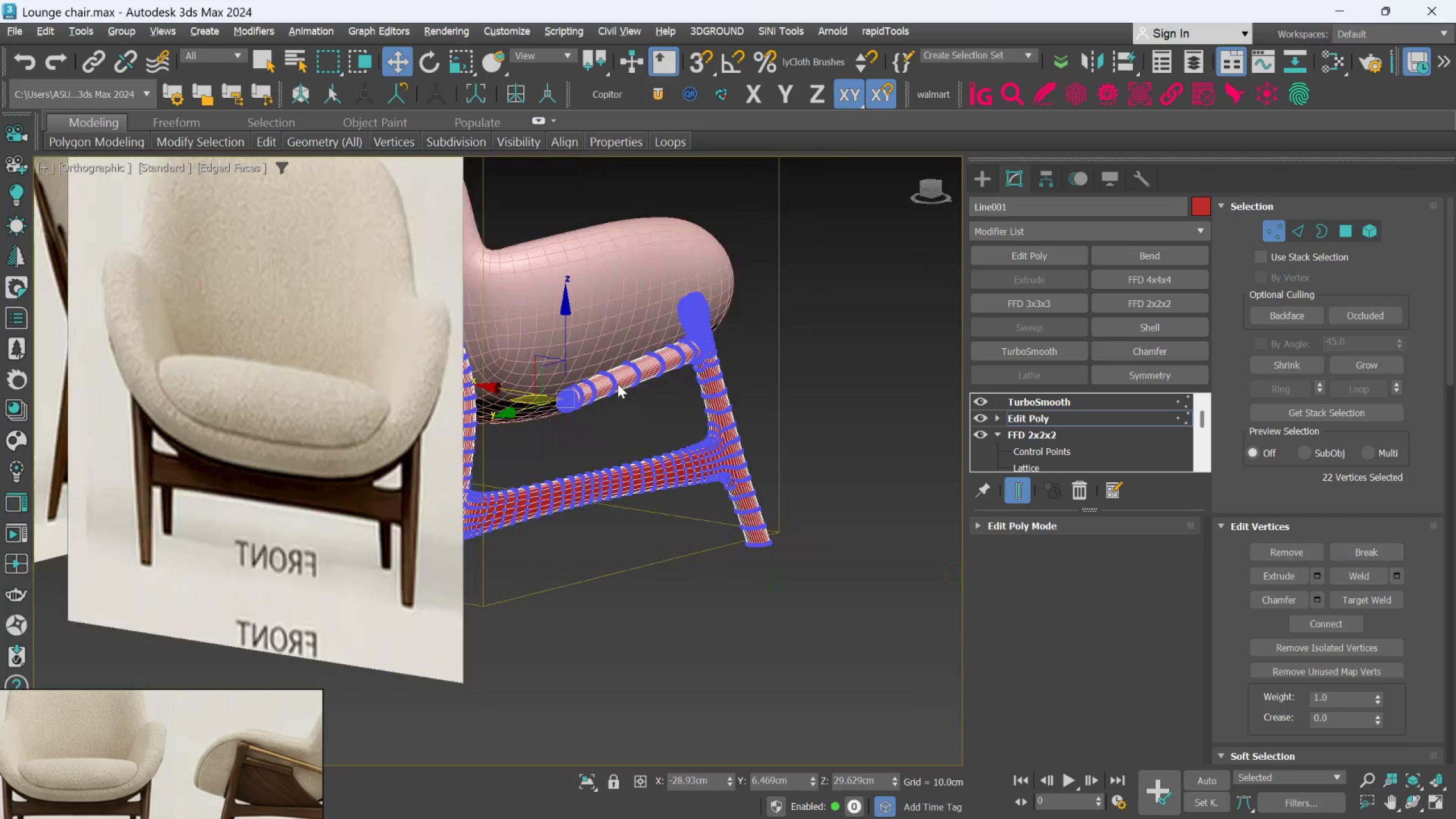 
scroll: coordinate [634, 392], scroll_direction: down, amount: 1.0
 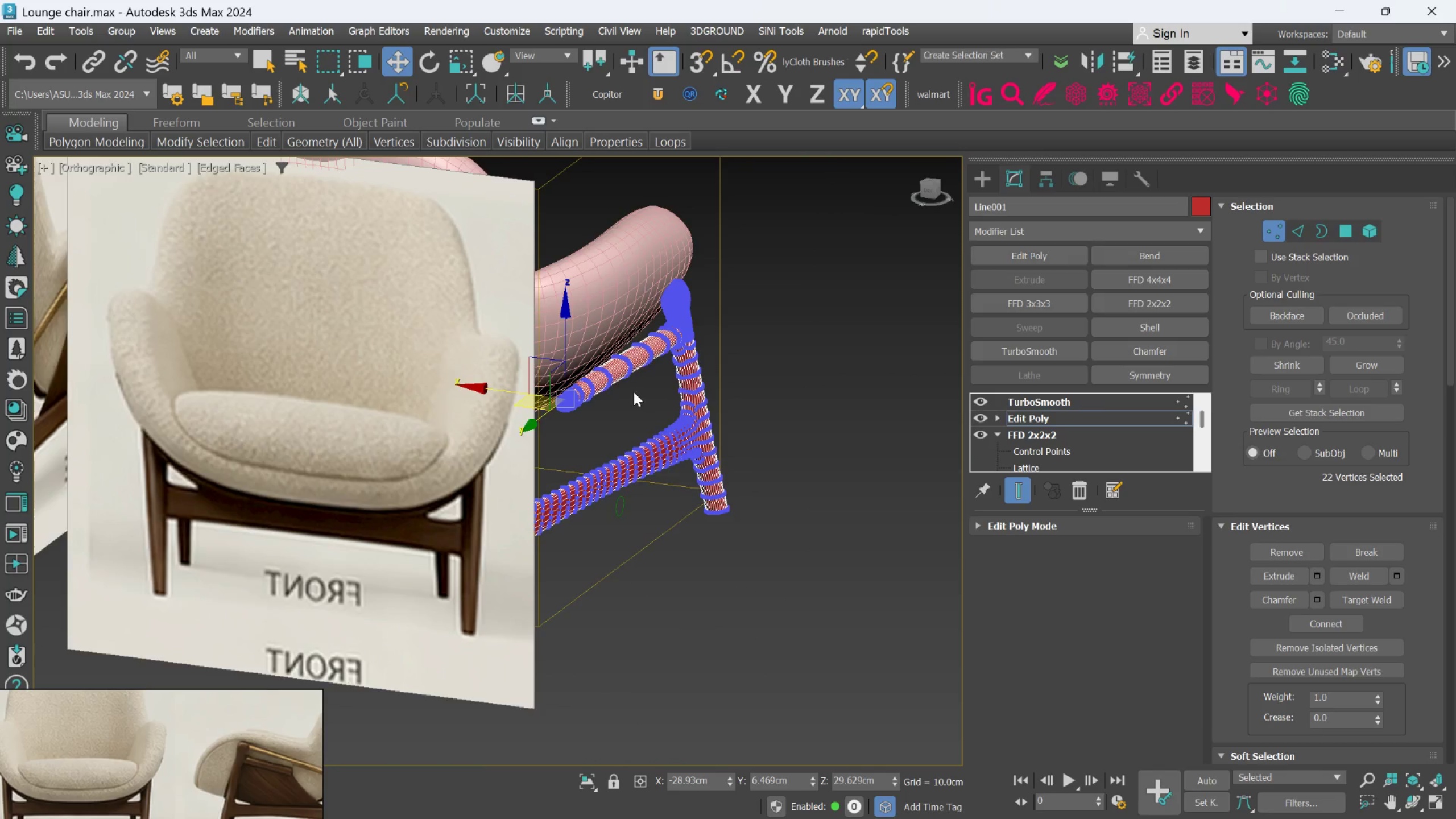 
key(Alt+AltLeft)
 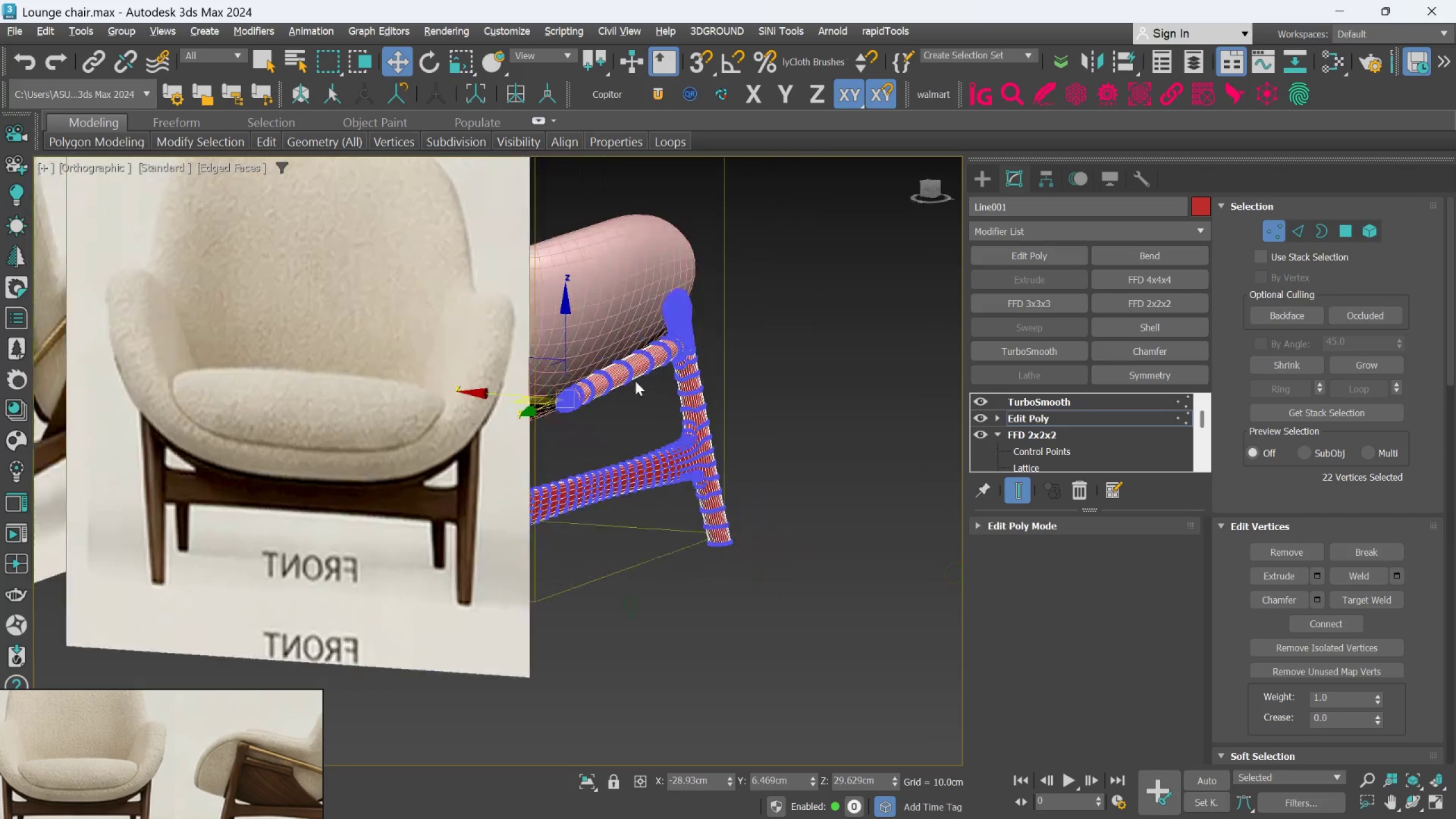 
key(Alt+AltLeft)
 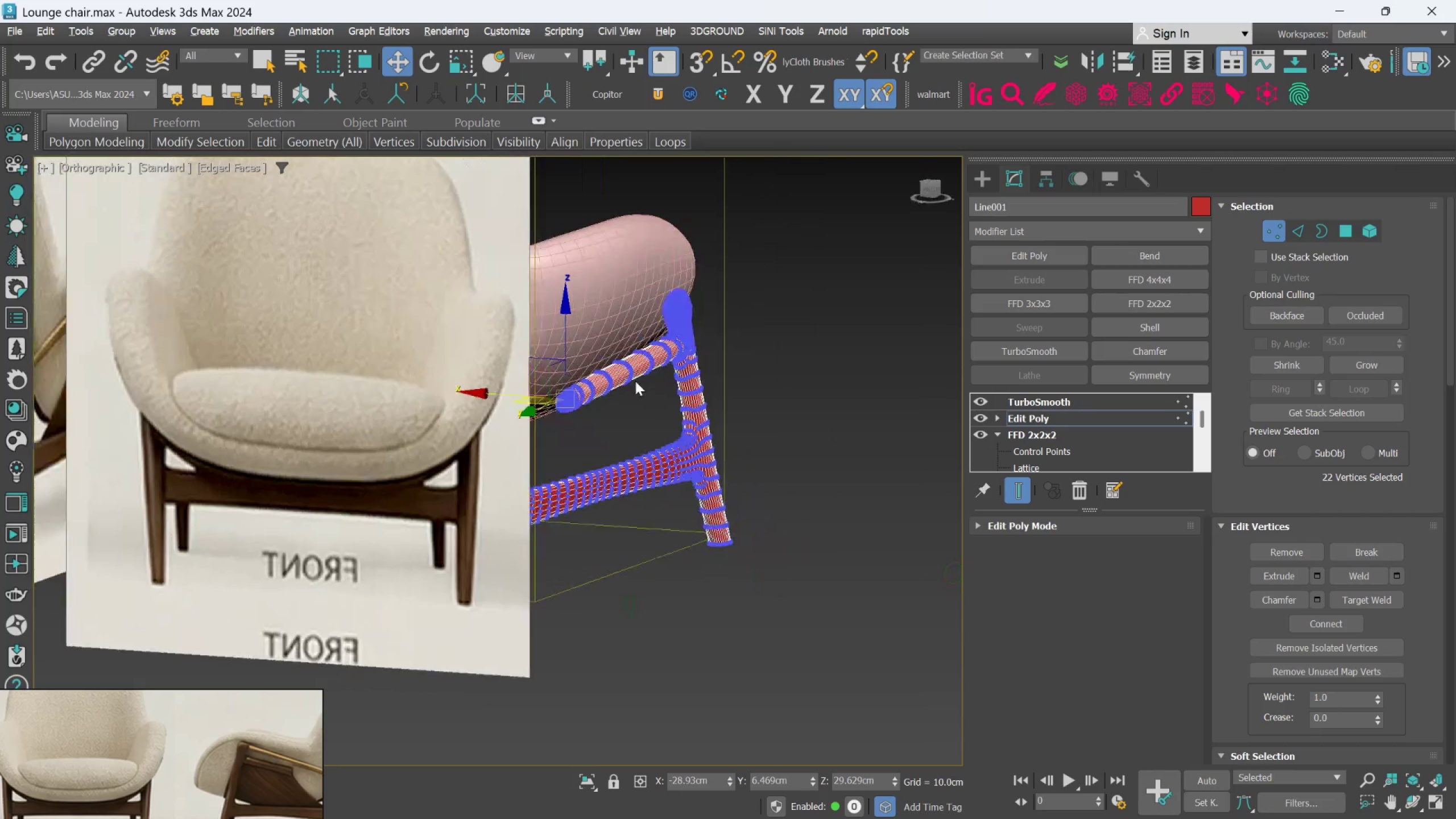 
key(Alt+AltLeft)
 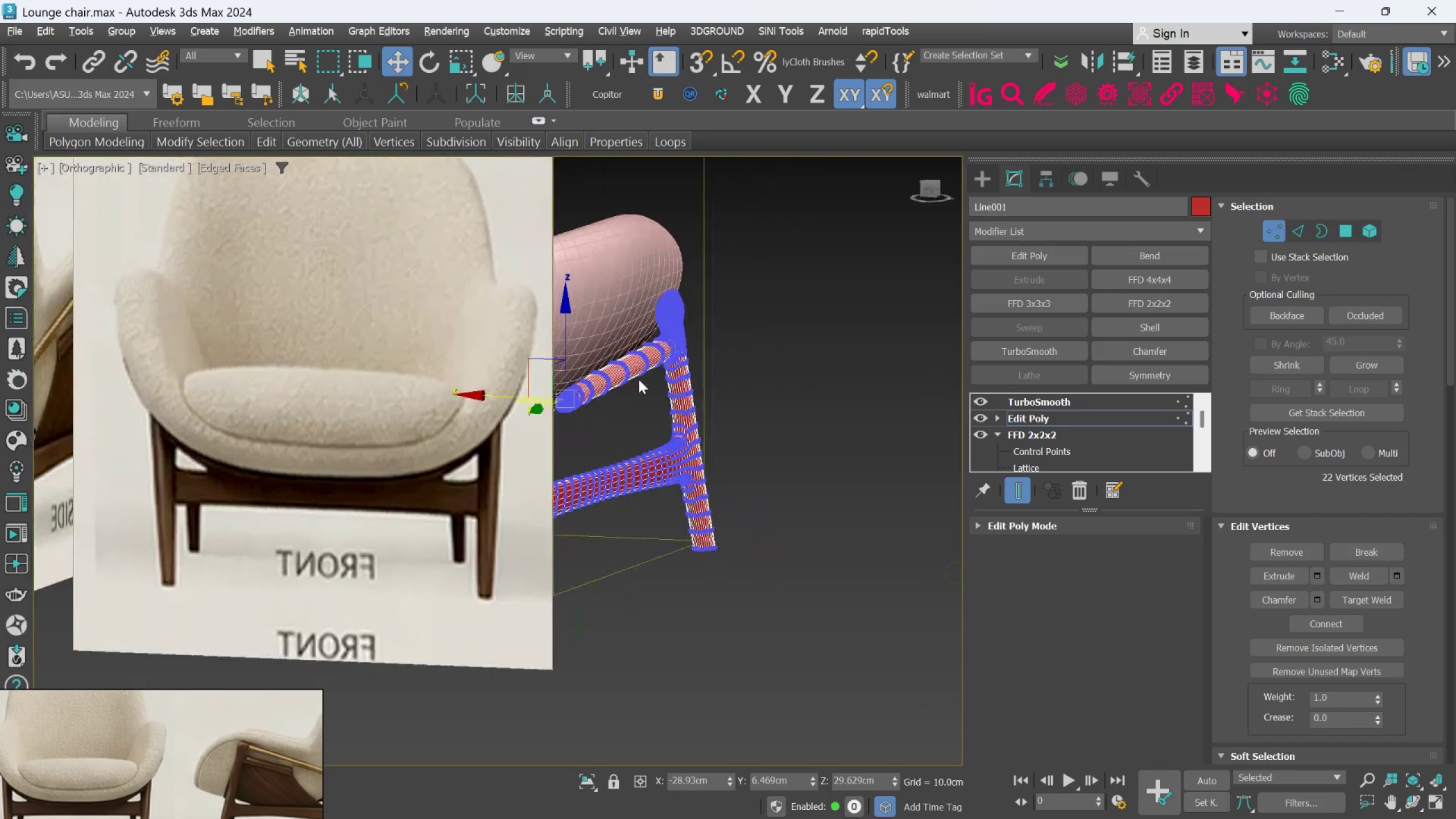 
key(Alt+AltLeft)
 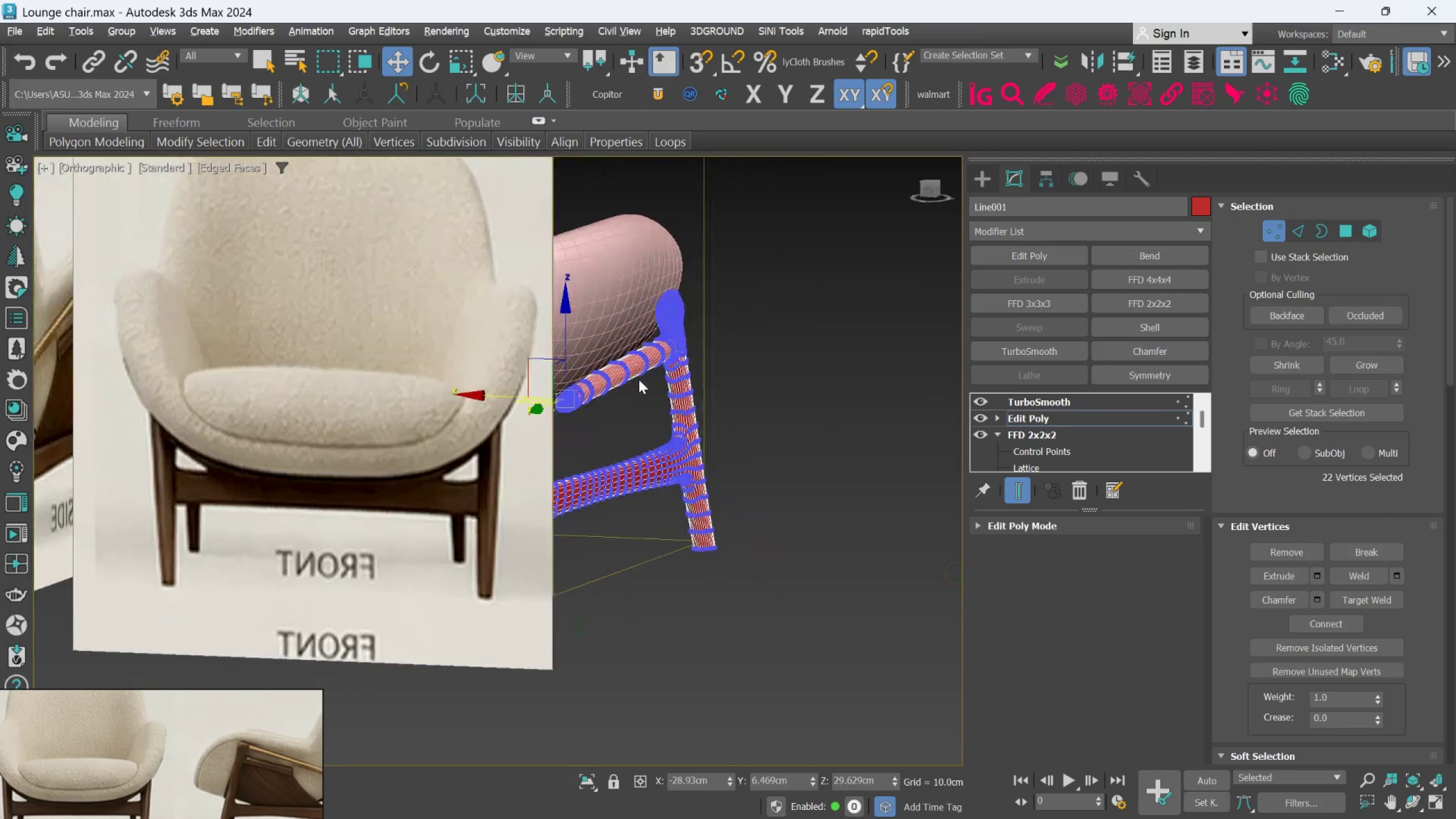 
key(Alt+AltLeft)
 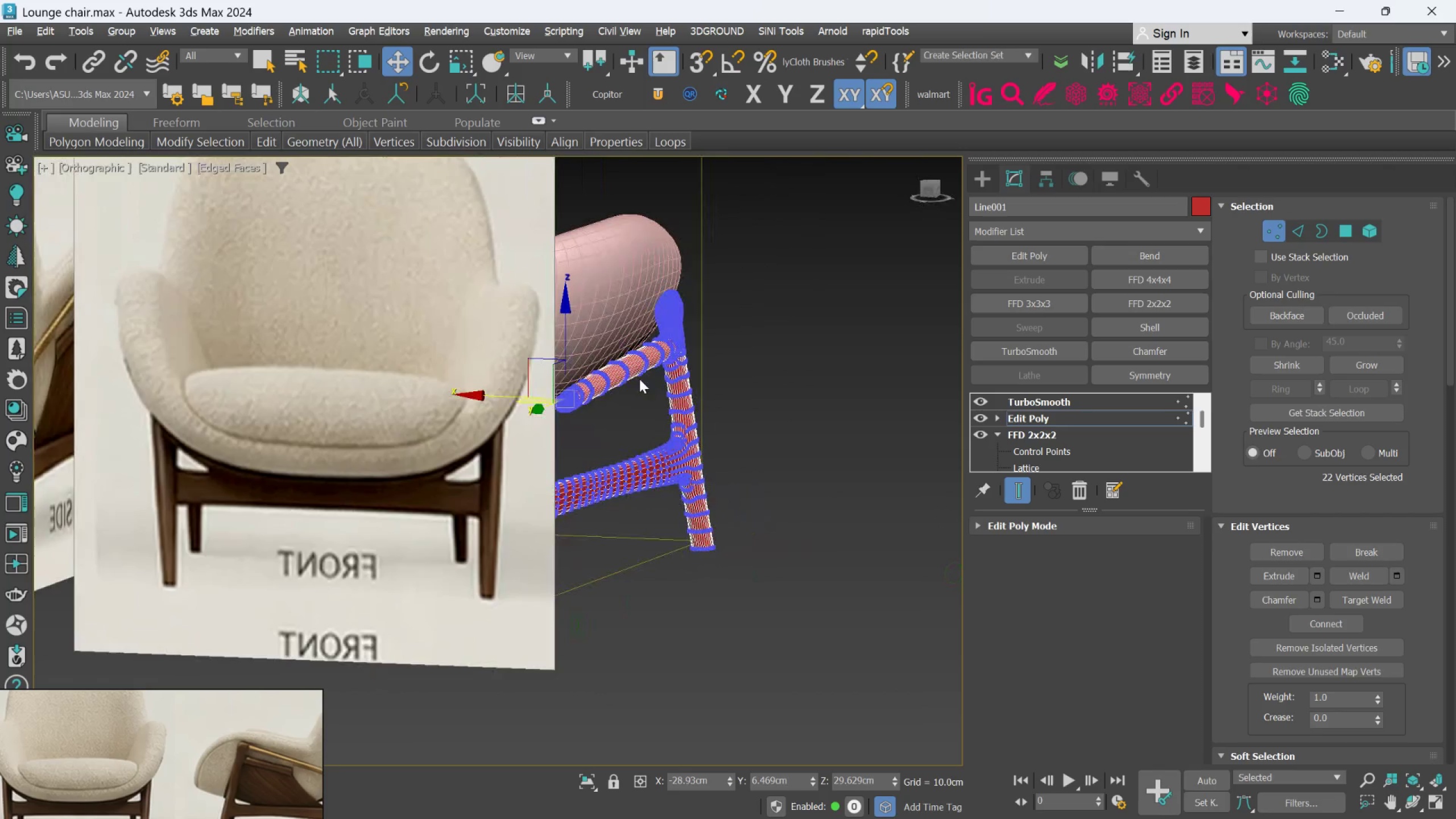 
key(Alt+AltLeft)
 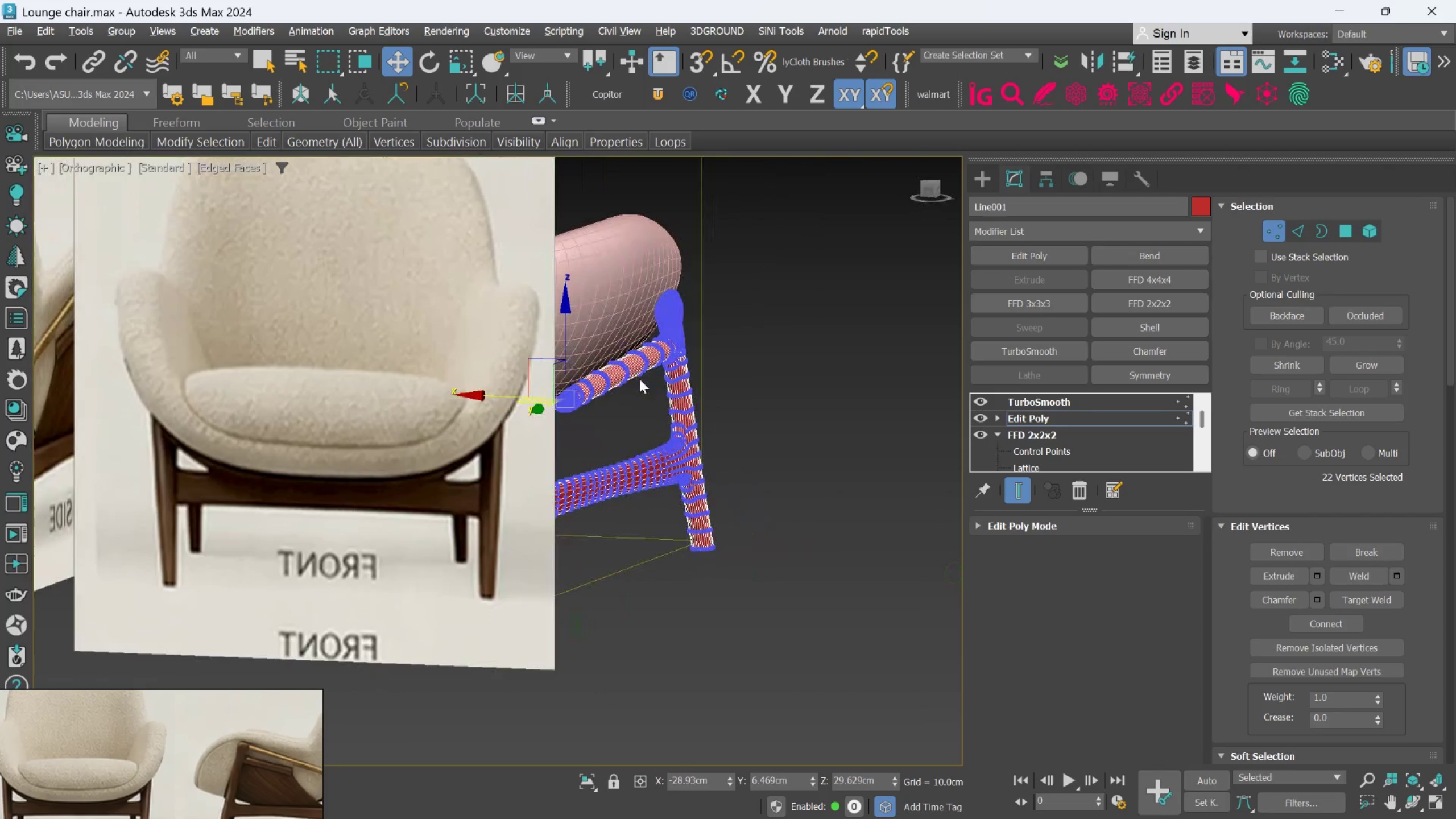 
key(Alt+AltLeft)
 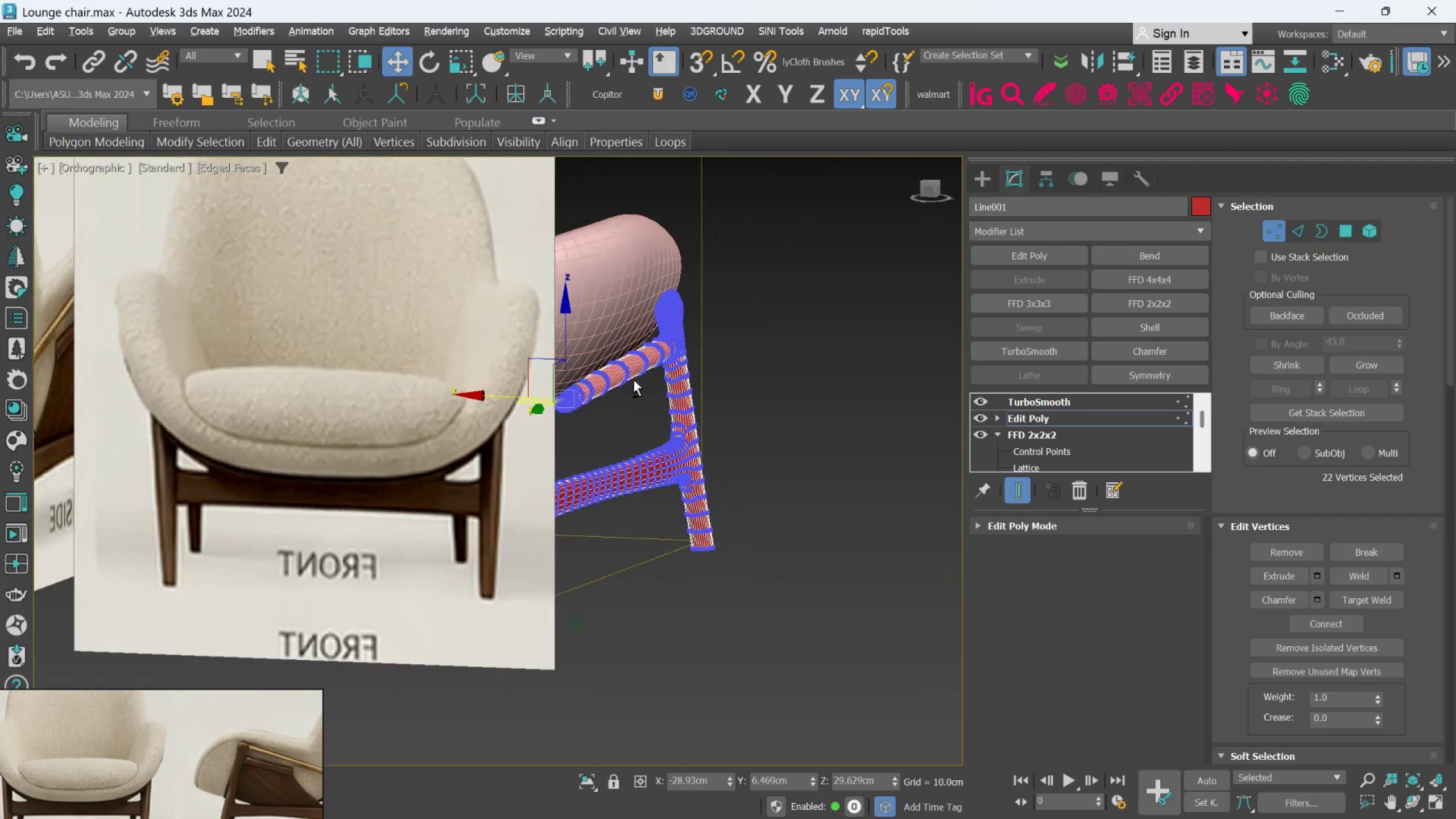 
key(Alt+AltLeft)
 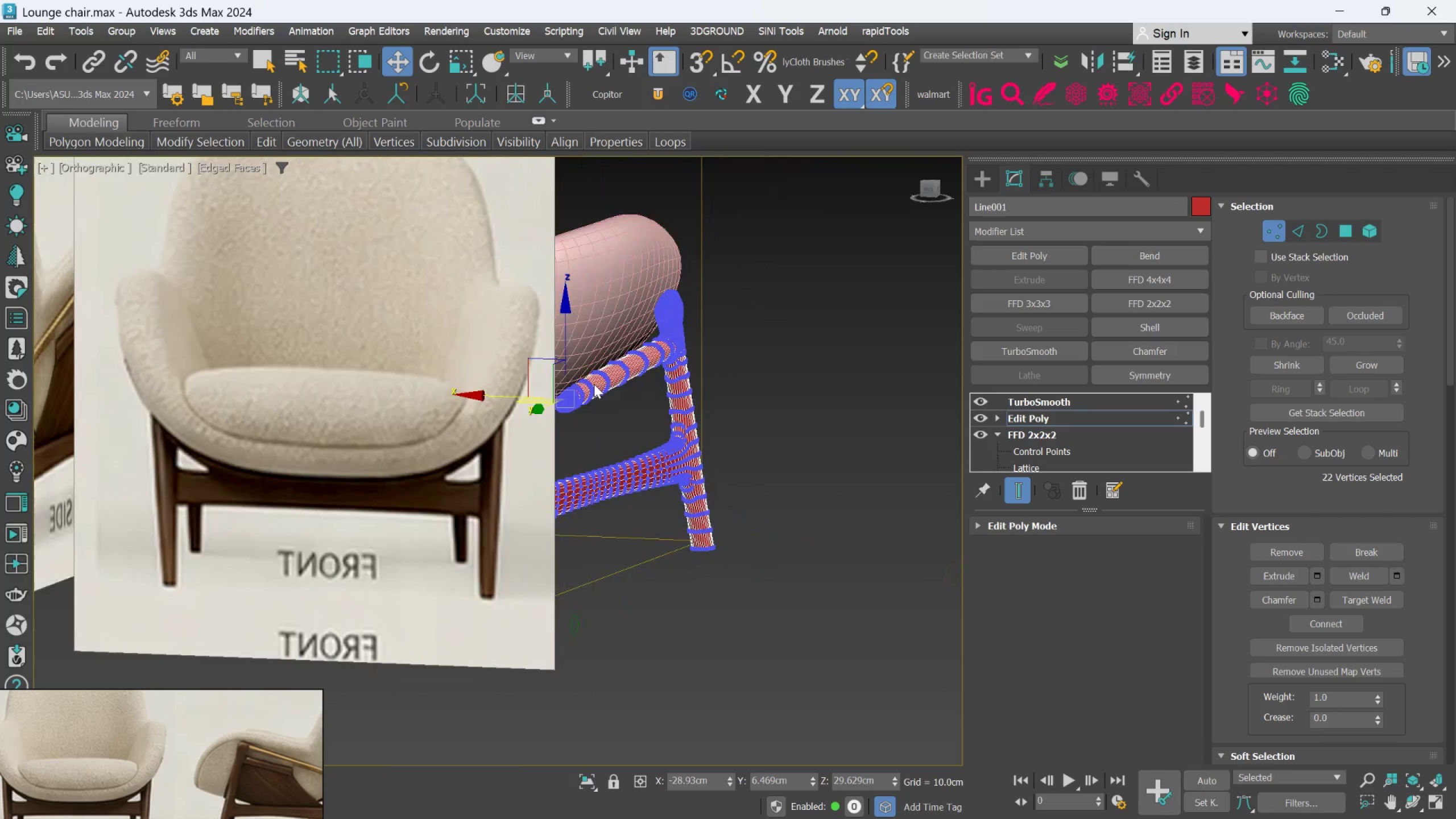 
hold_key(key=AltLeft, duration=1.09)
 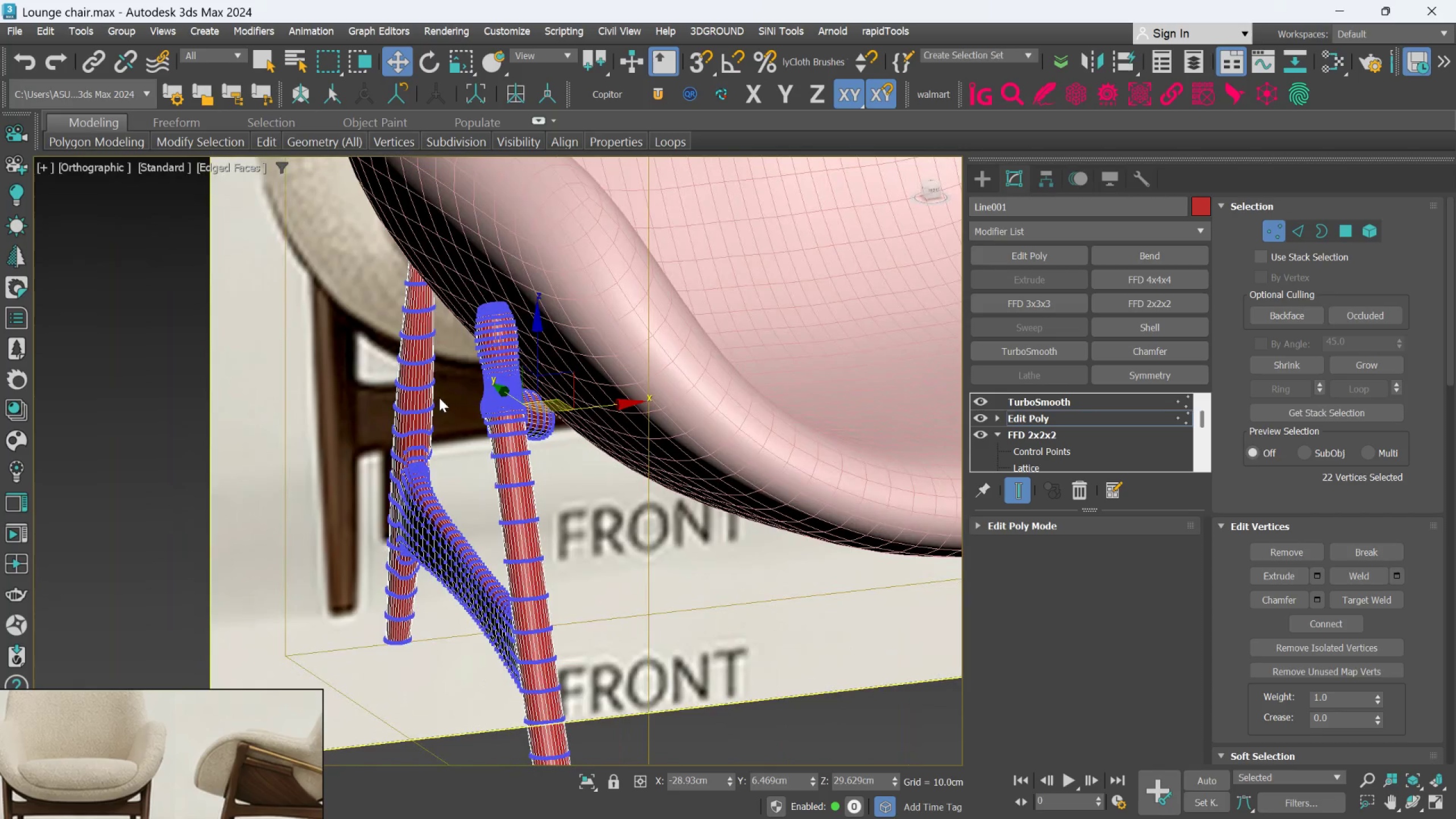 
scroll: coordinate [593, 384], scroll_direction: up, amount: 2.0
 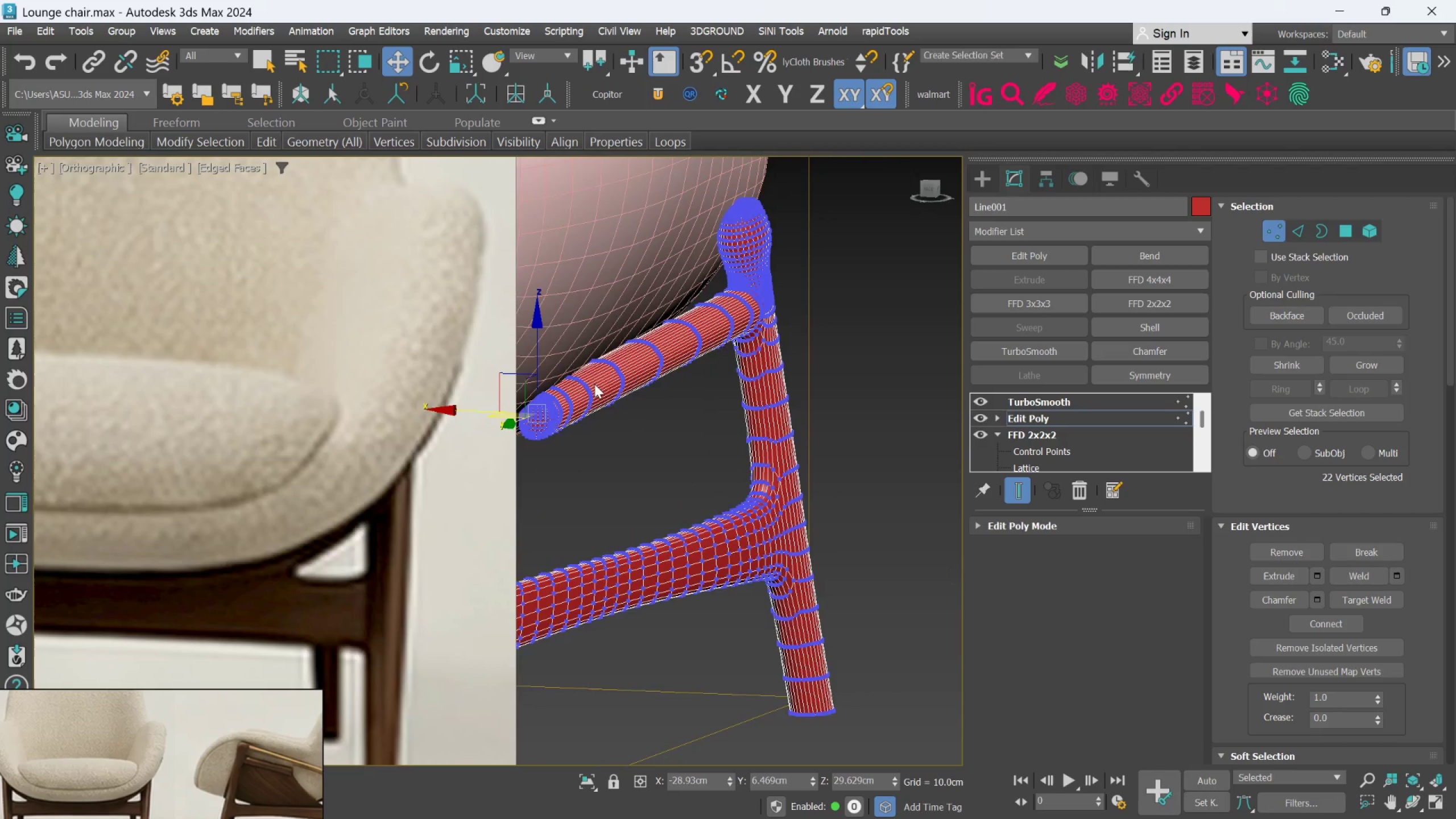 
key(Control+Z)
 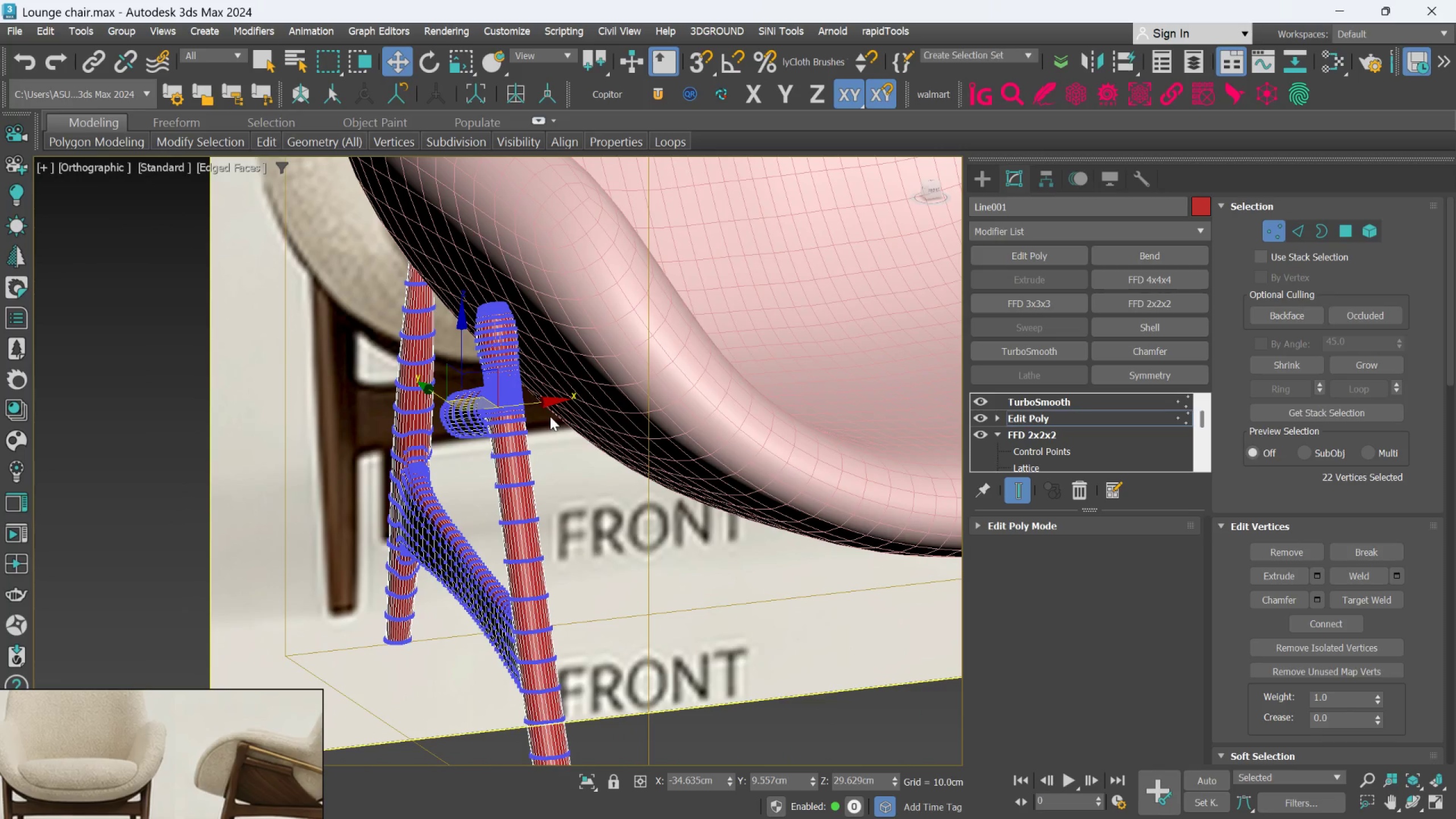 
hold_key(key=AltLeft, duration=0.86)
 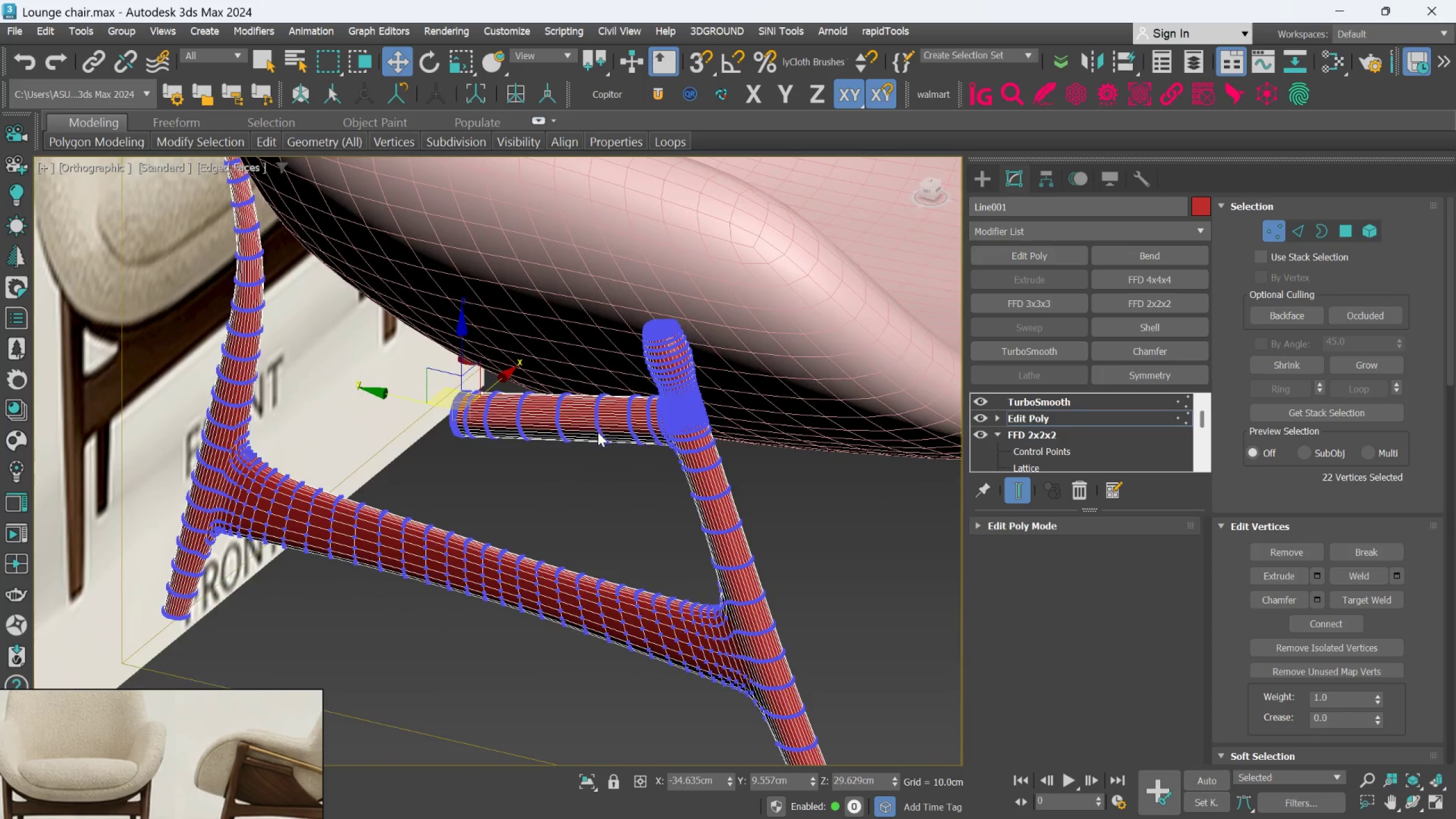 
hold_key(key=AltLeft, duration=0.66)
 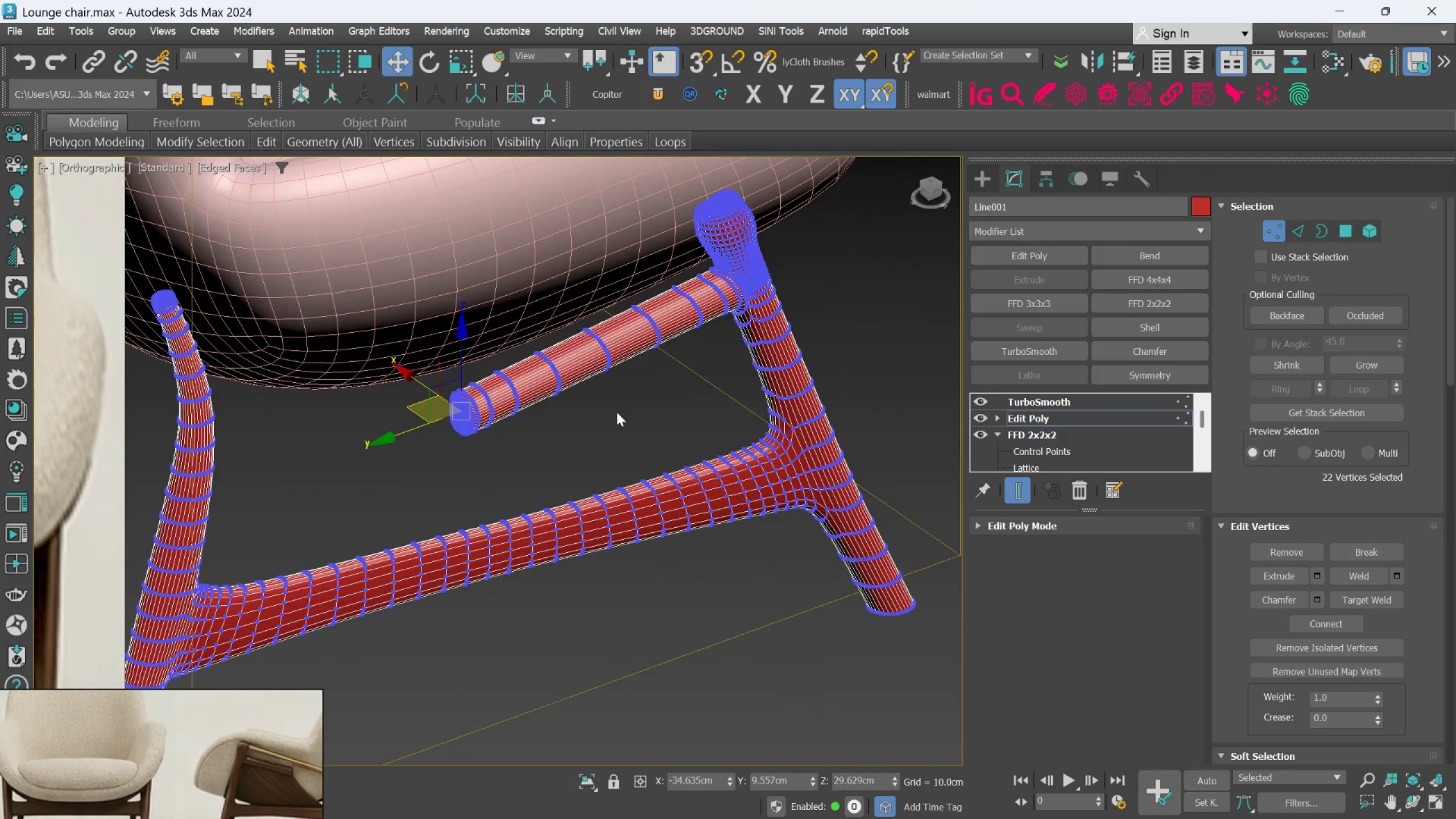 
hold_key(key=AltLeft, duration=0.67)
 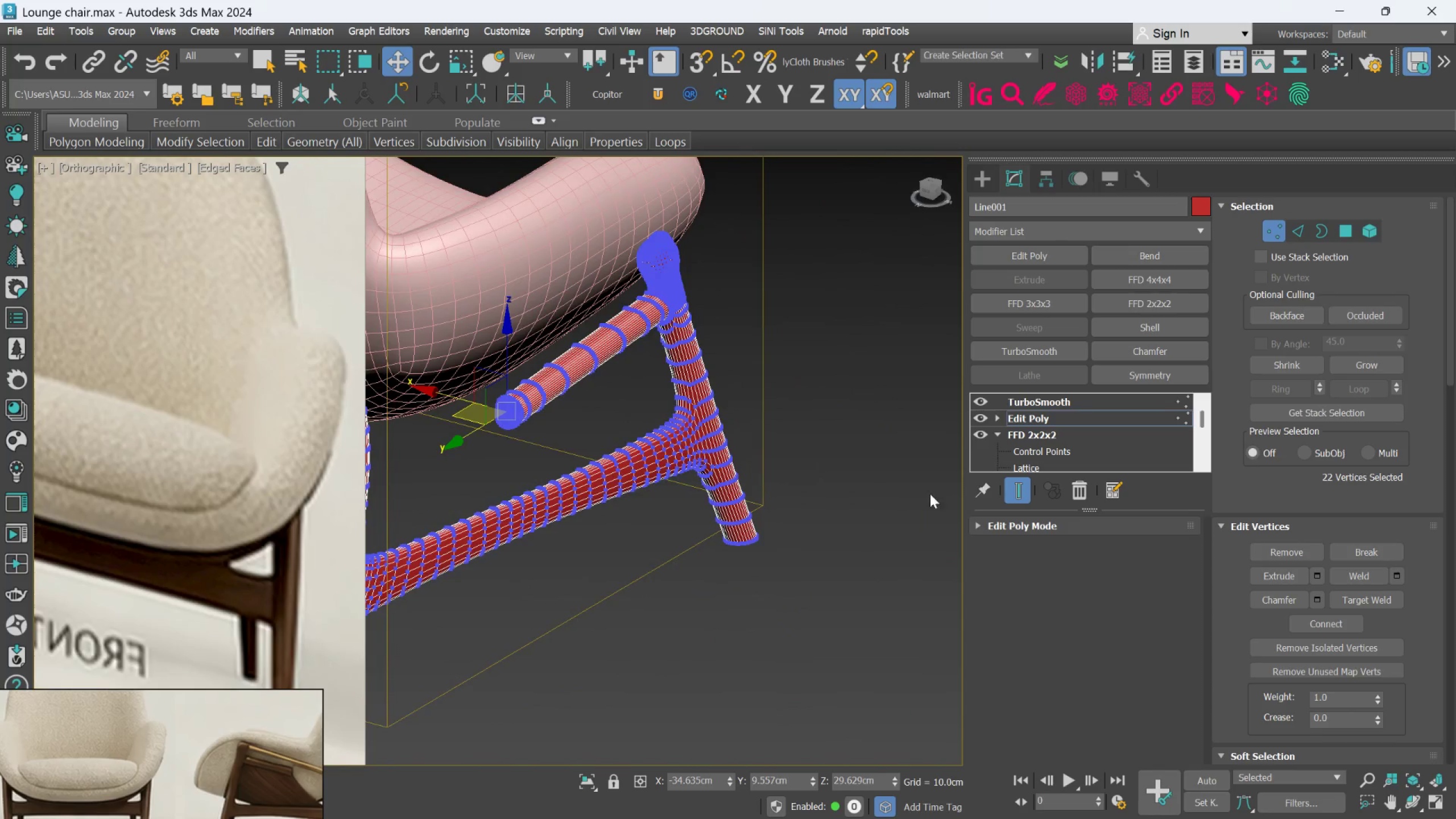 
scroll: coordinate [617, 412], scroll_direction: down, amount: 1.0
 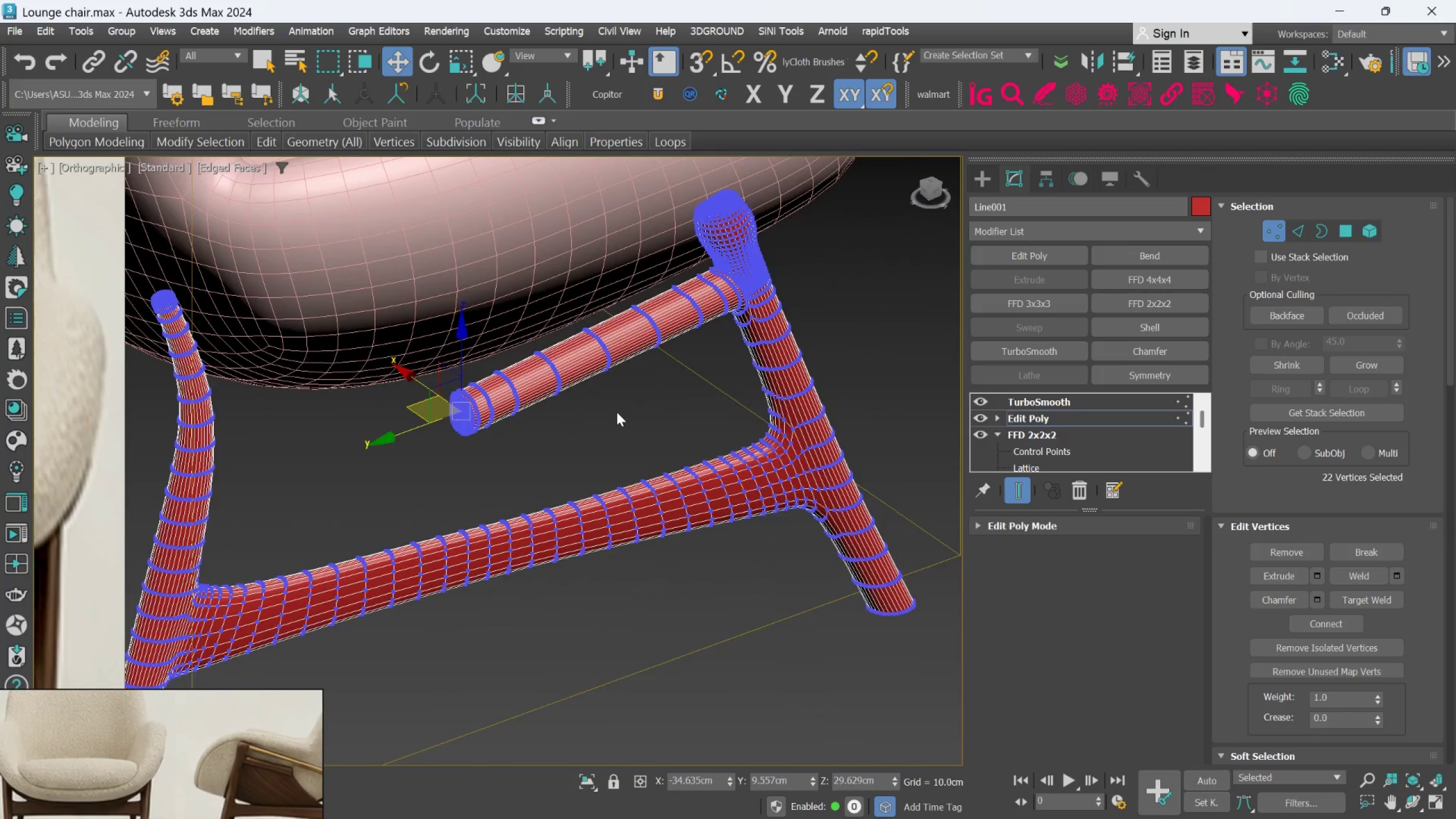 
hold_key(key=AltLeft, duration=1.97)
left_click([1017, 496])
 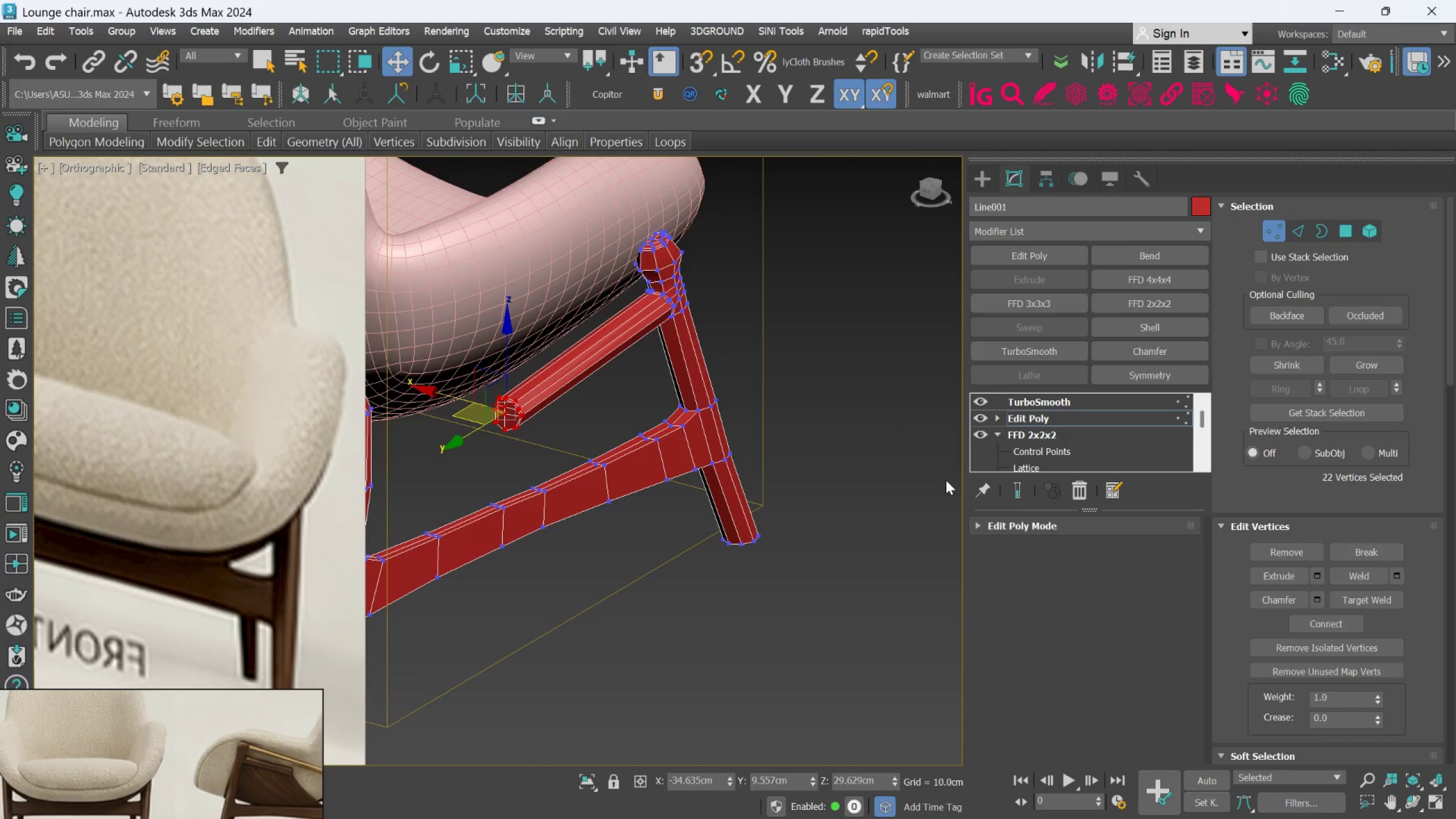 
hold_key(key=AltLeft, duration=1.25)
 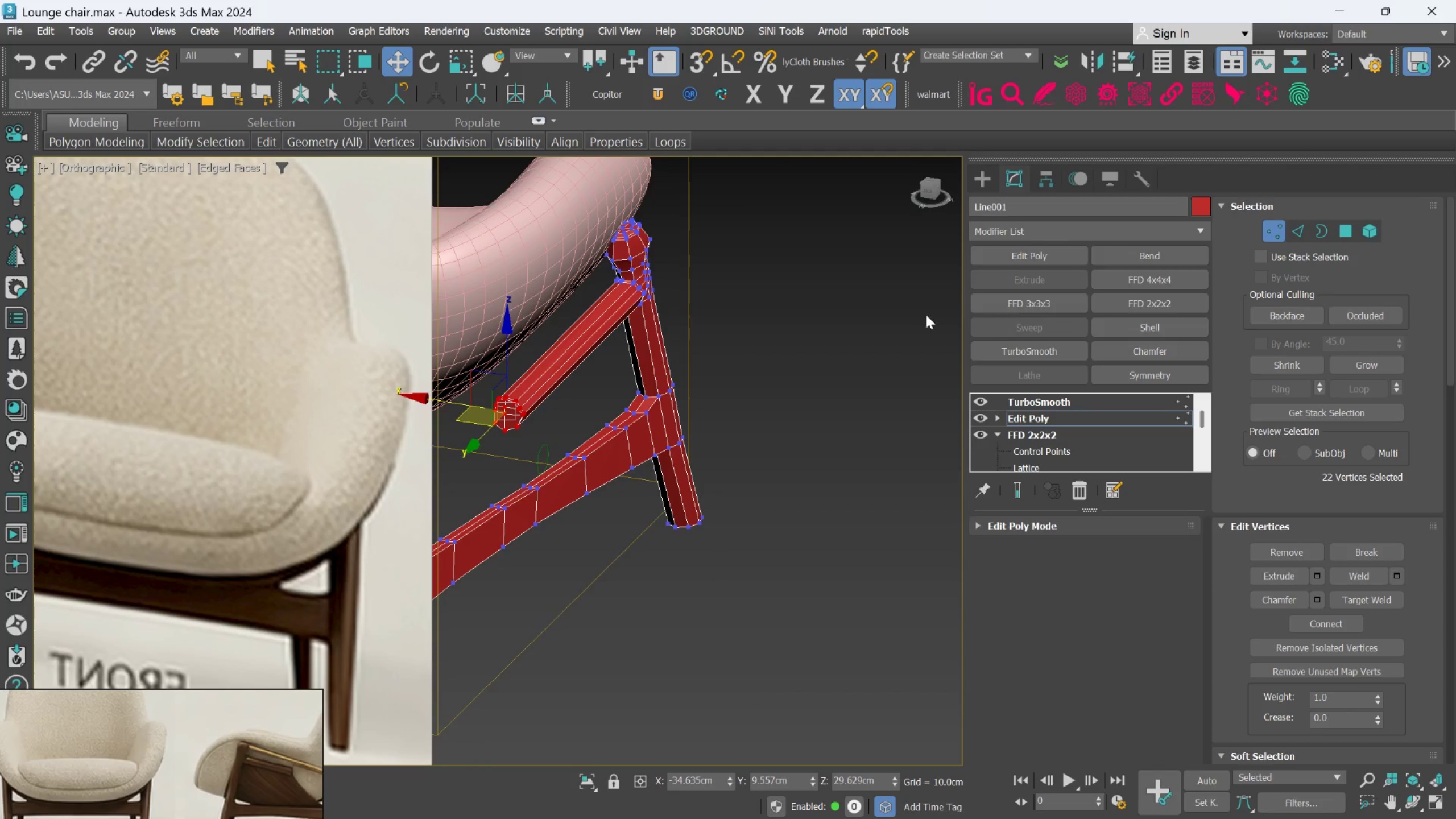 
key(Alt+AltLeft)
 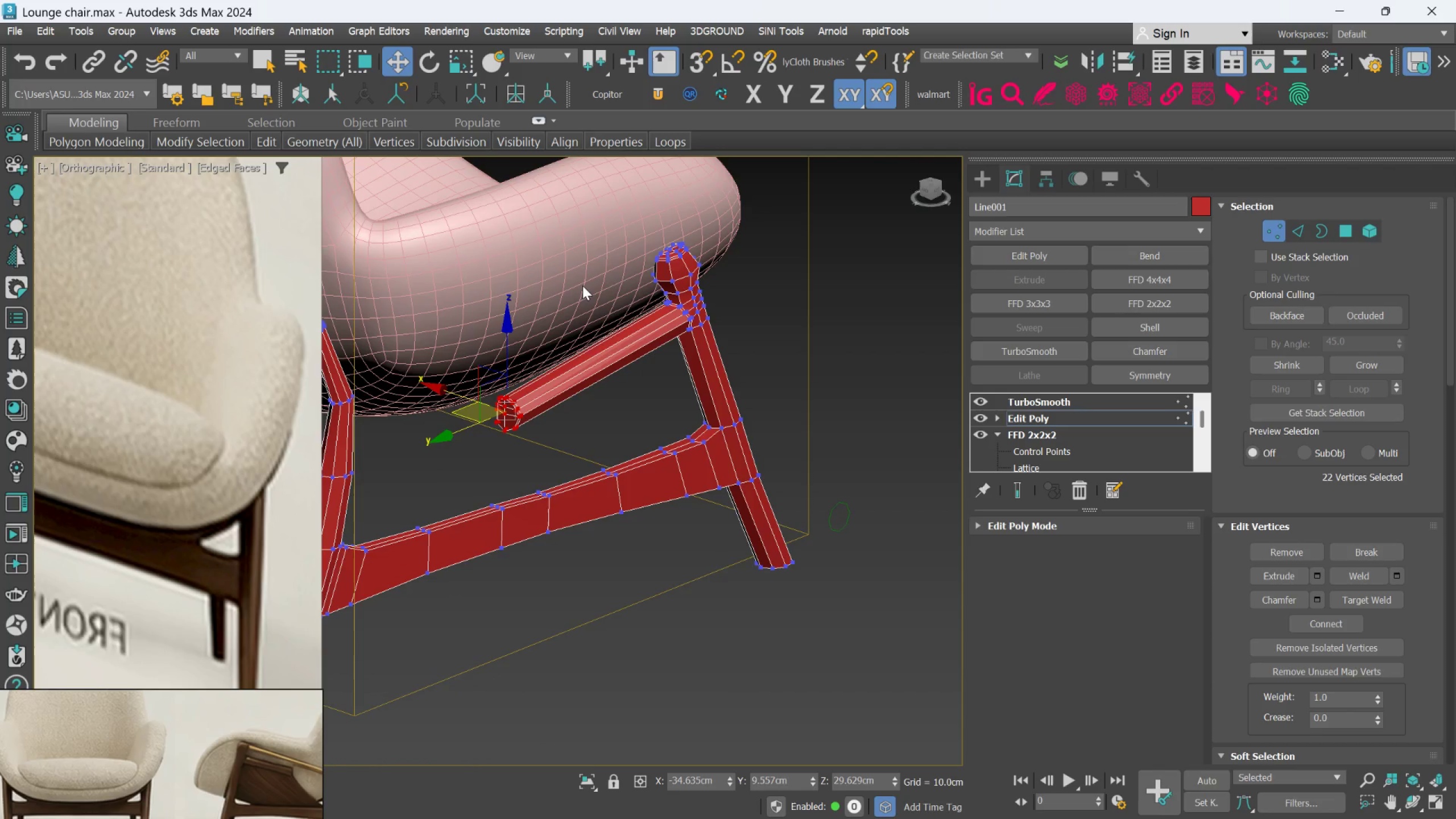 
hold_key(key=AltLeft, duration=1.52)
 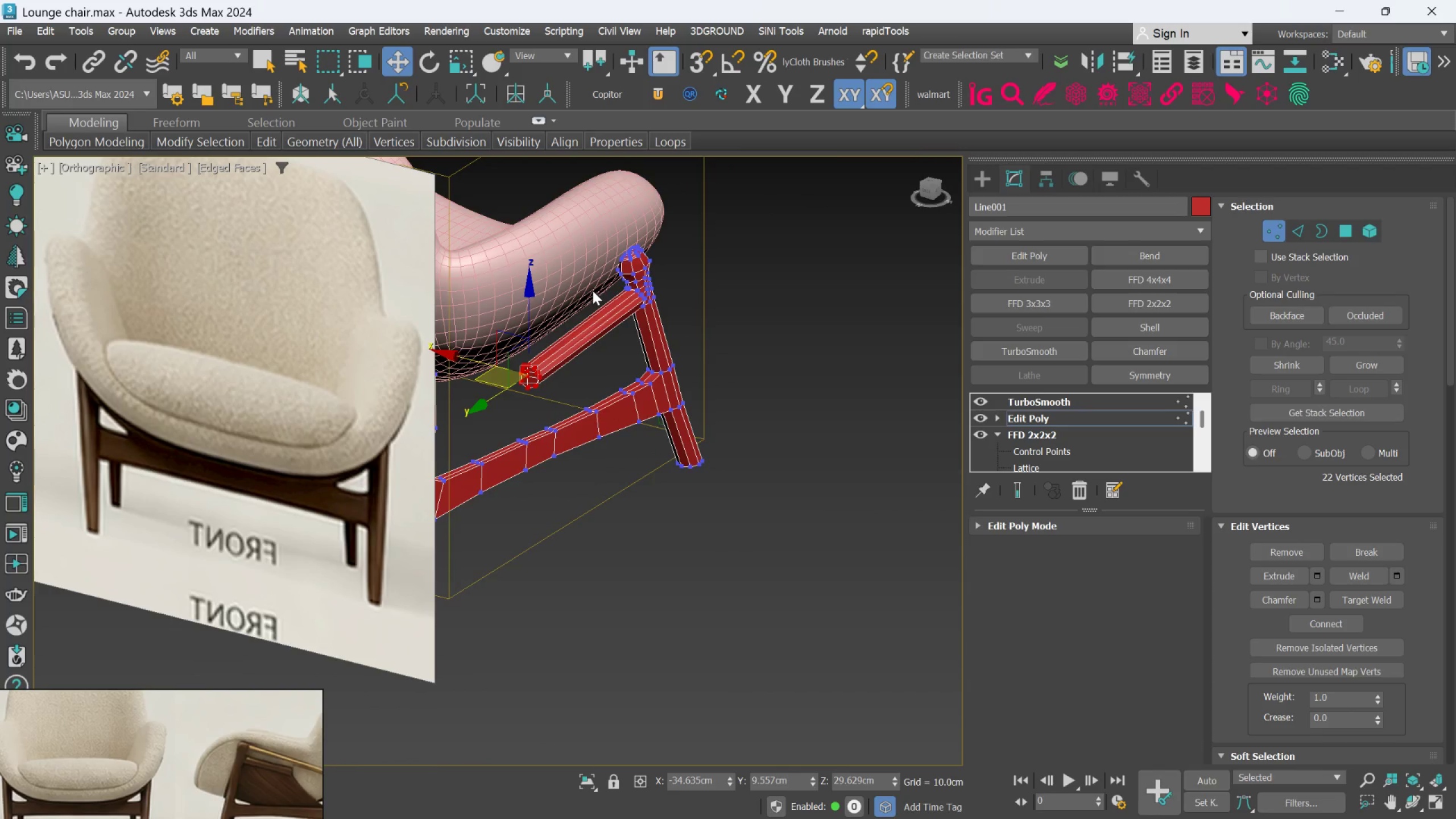 
scroll: coordinate [582, 286], scroll_direction: down, amount: 1.0
 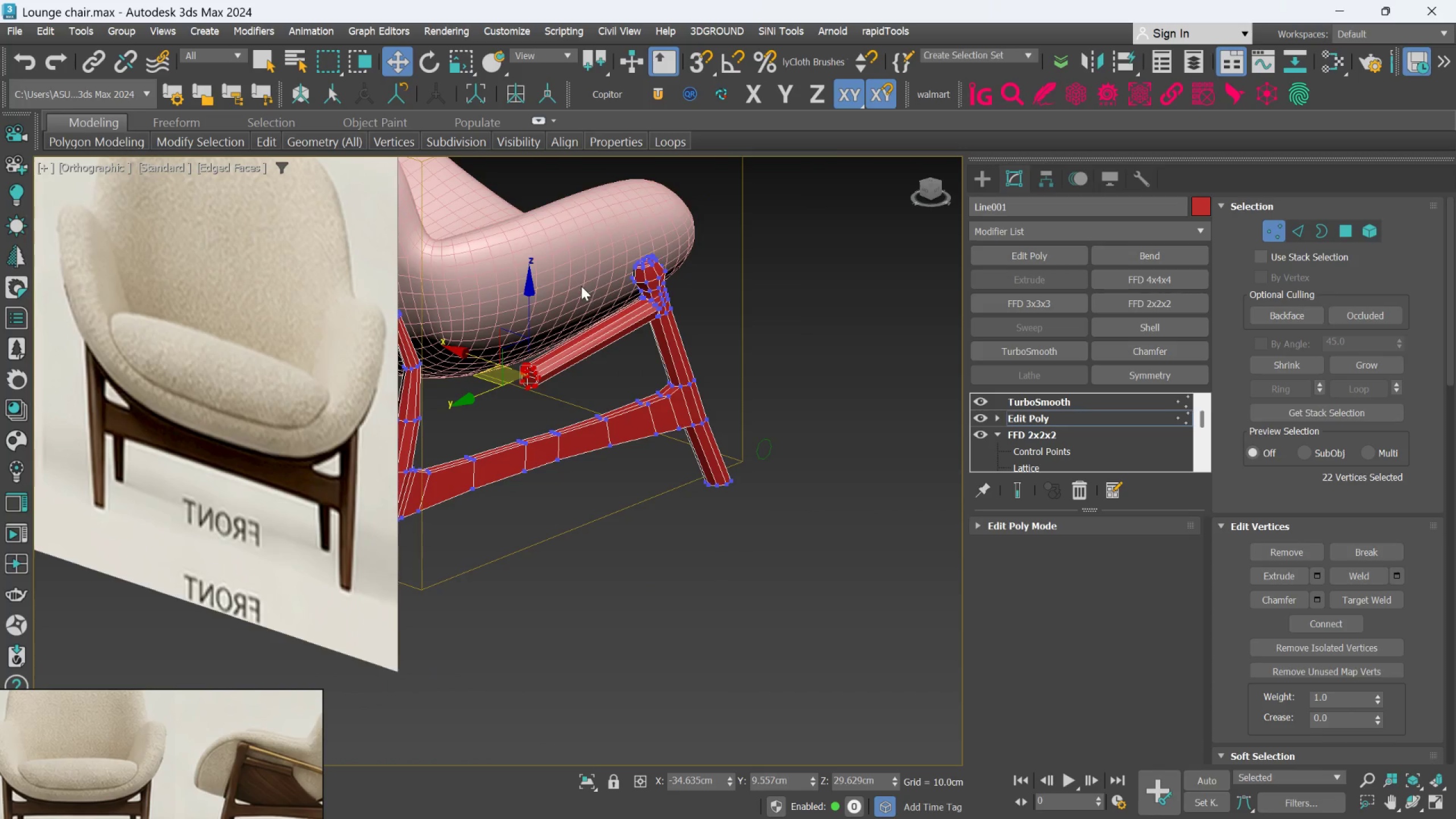 
hold_key(key=AltLeft, duration=1.5)
 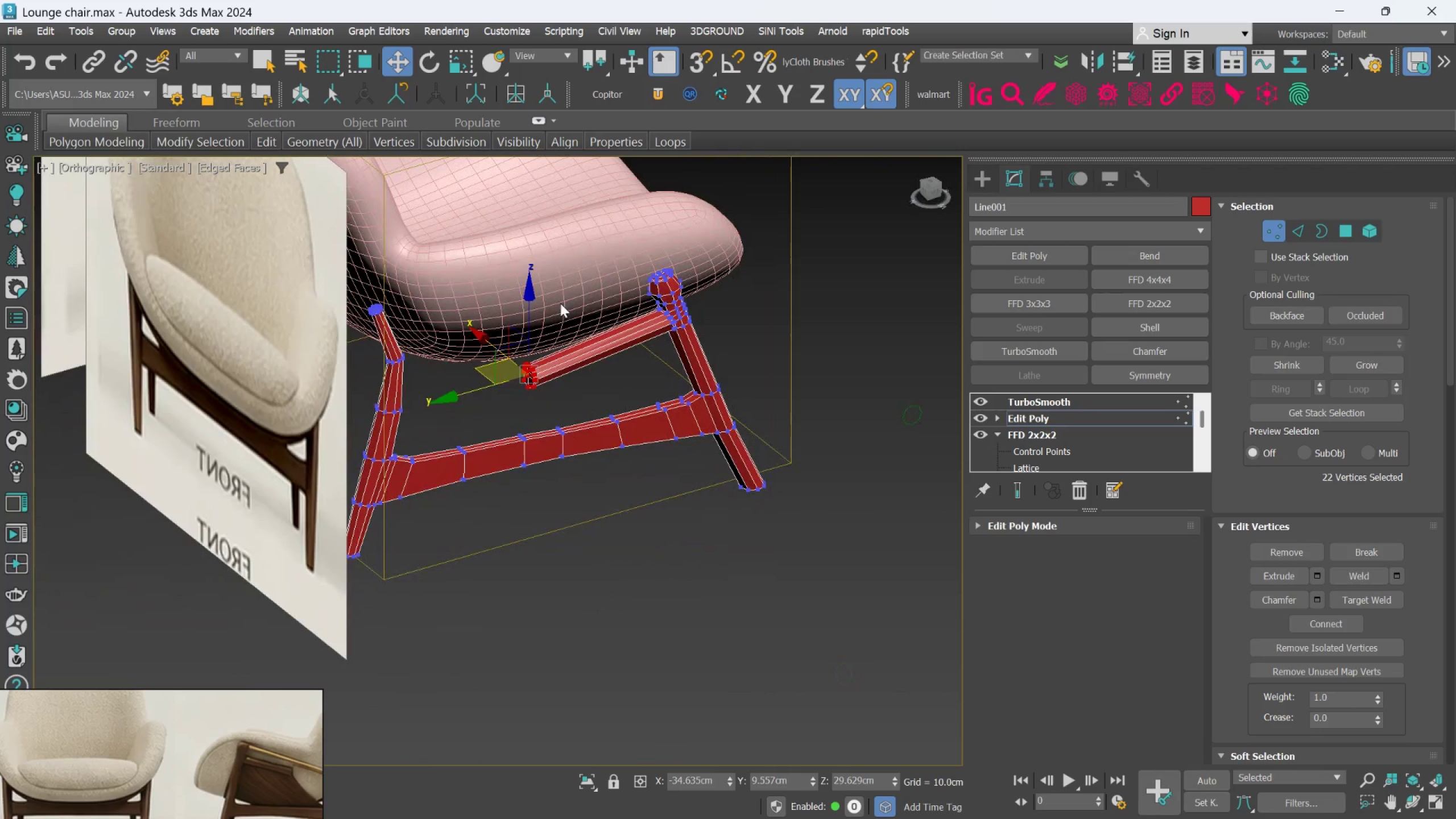 
hold_key(key=AltLeft, duration=0.33)
 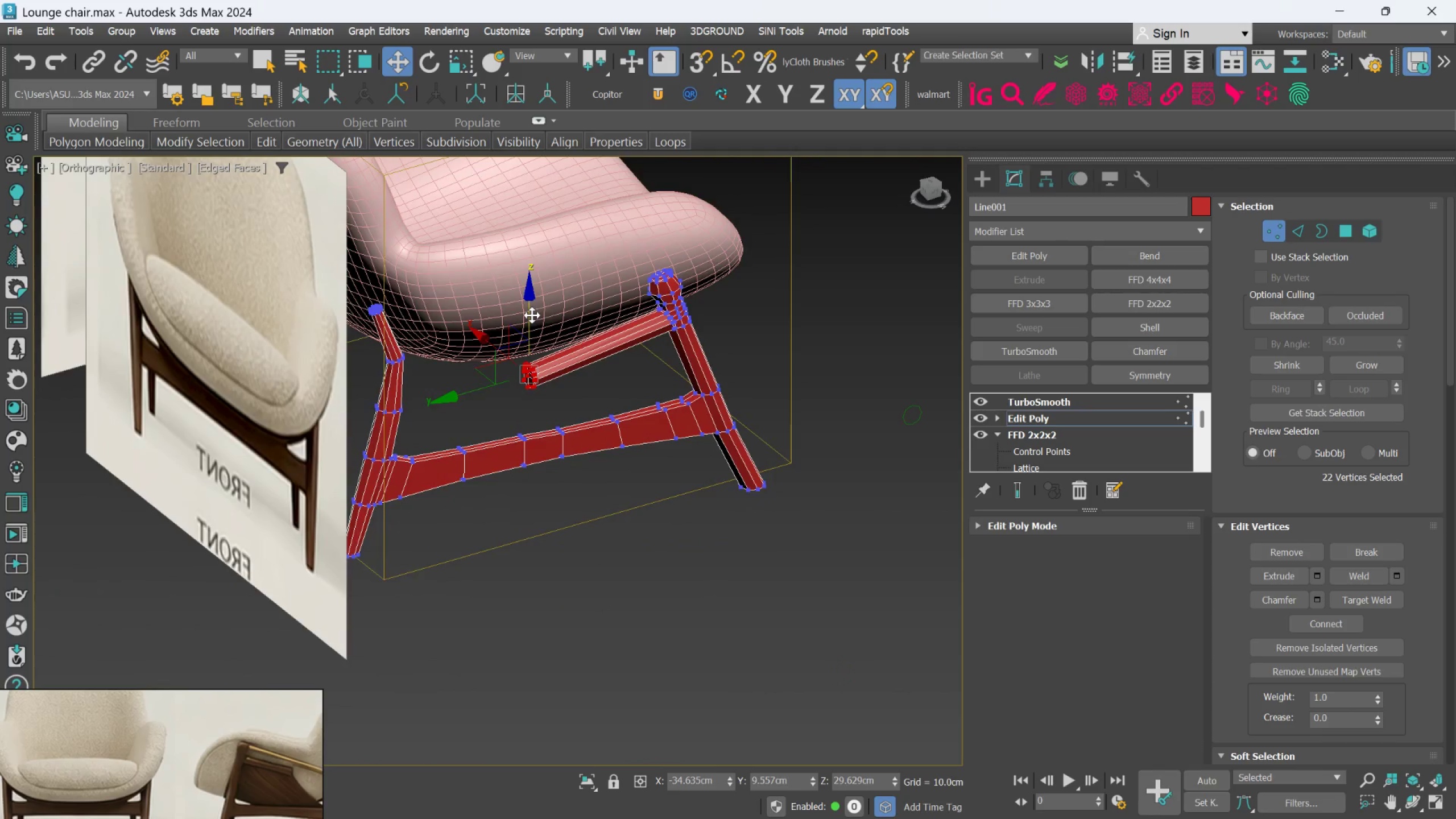 
hold_key(key=AltLeft, duration=2.5)
scroll: coordinate [532, 315], scroll_direction: up, amount: 1.0
 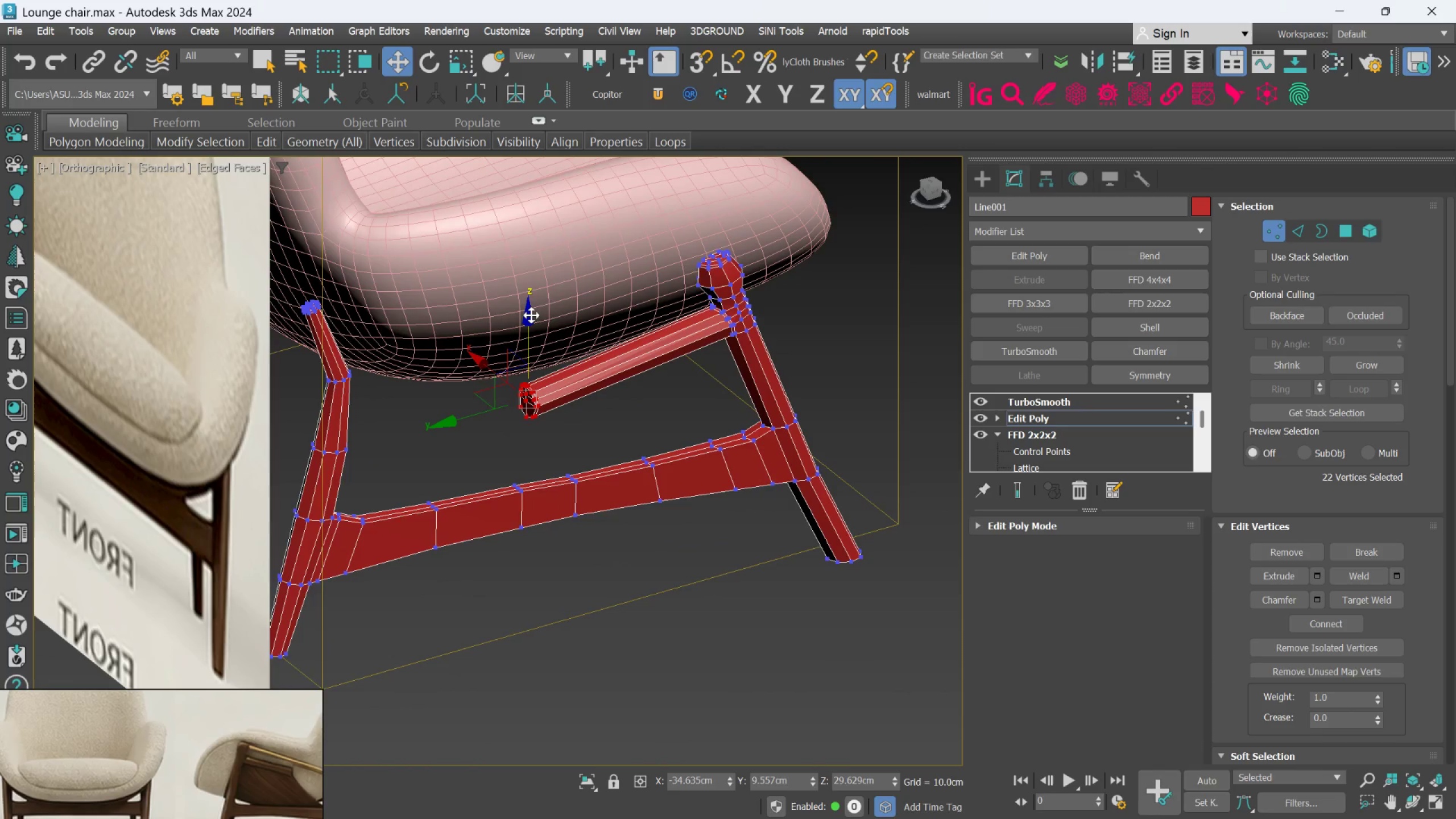 
left_click_drag(start_coordinate=[531, 315], to_coordinate=[533, 283])
 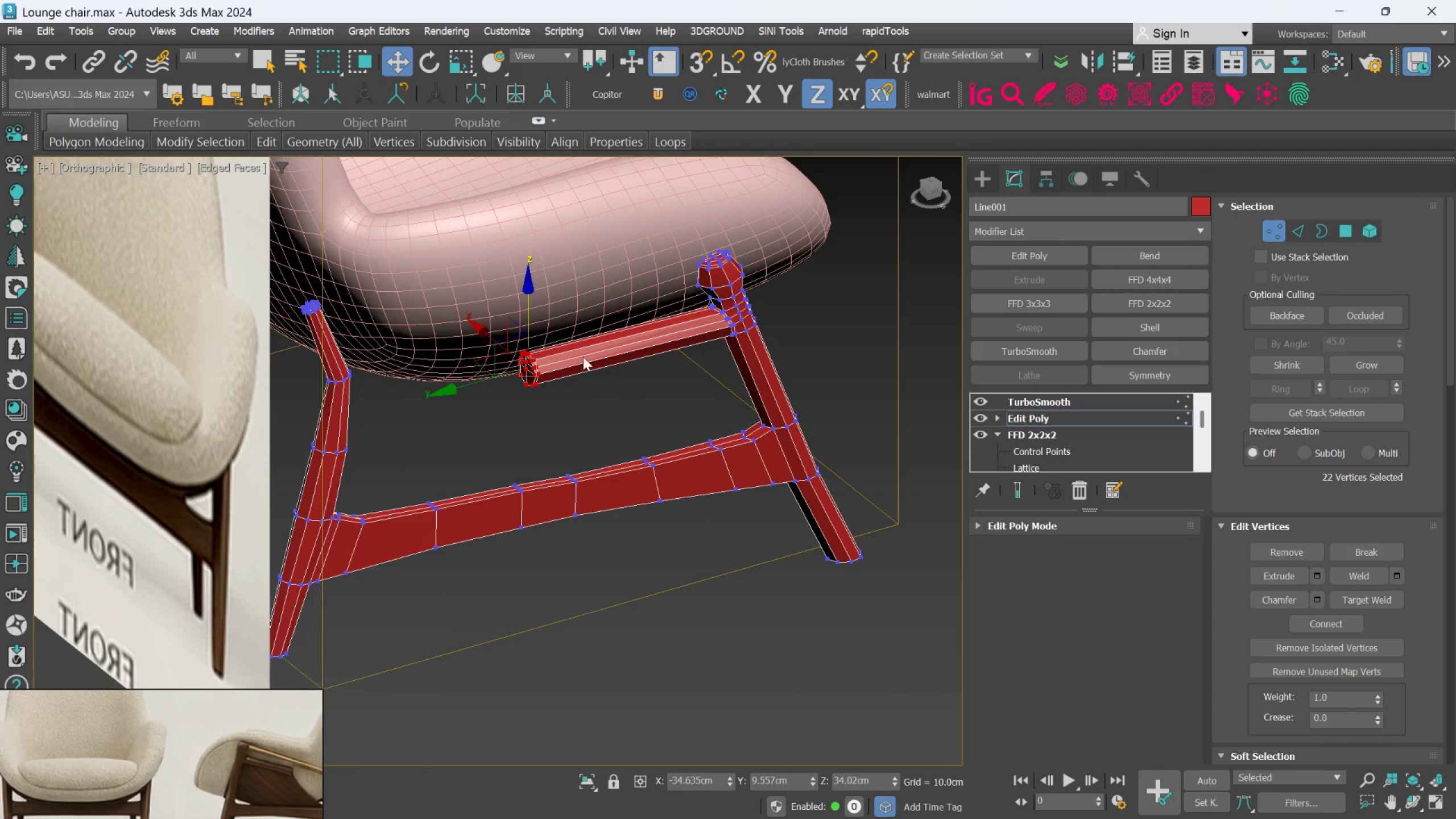 
hold_key(key=AltLeft, duration=0.84)
 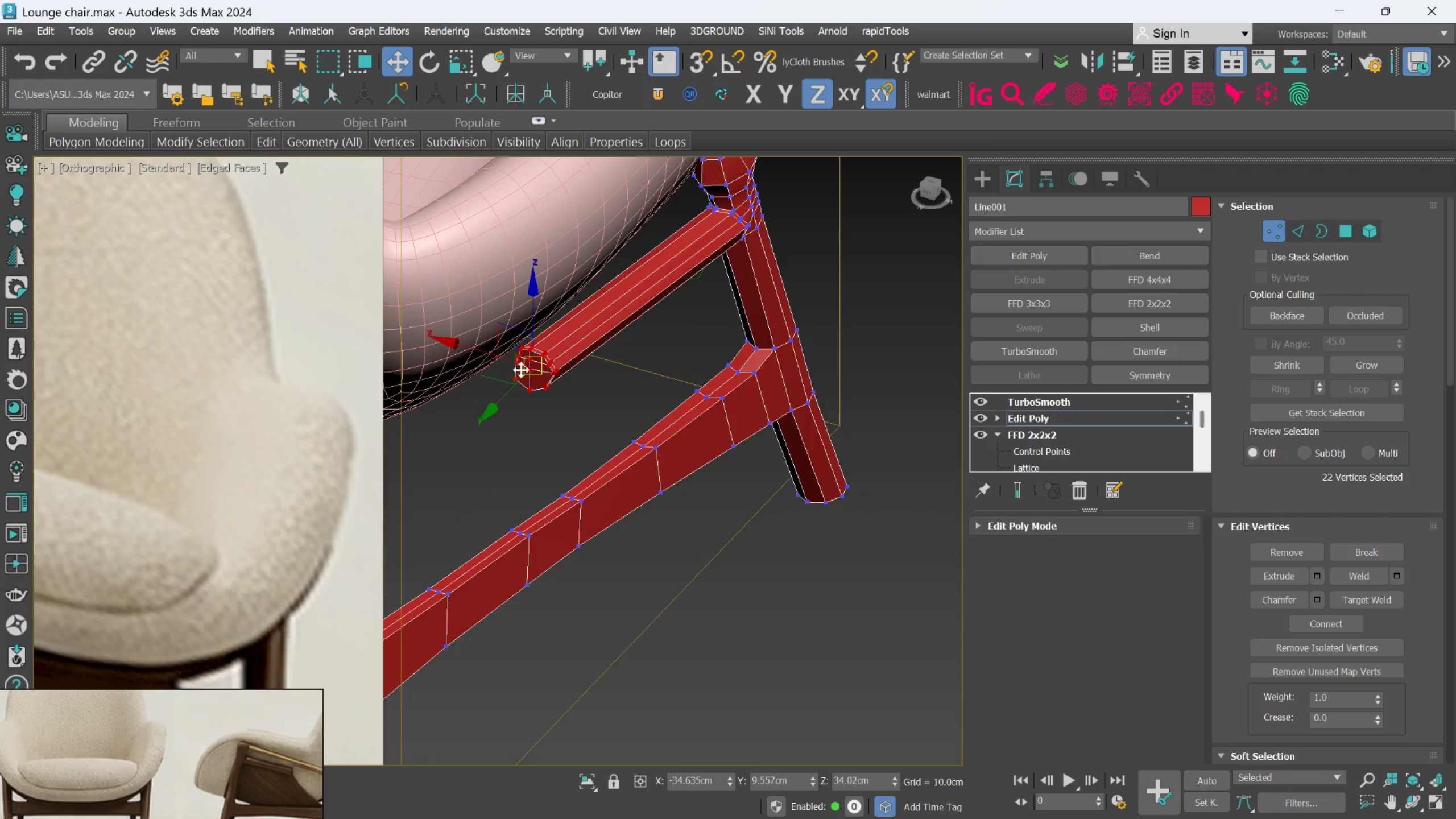 
hold_key(key=AltLeft, duration=1.5)
scroll: coordinate [516, 371], scroll_direction: up, amount: 1.0
 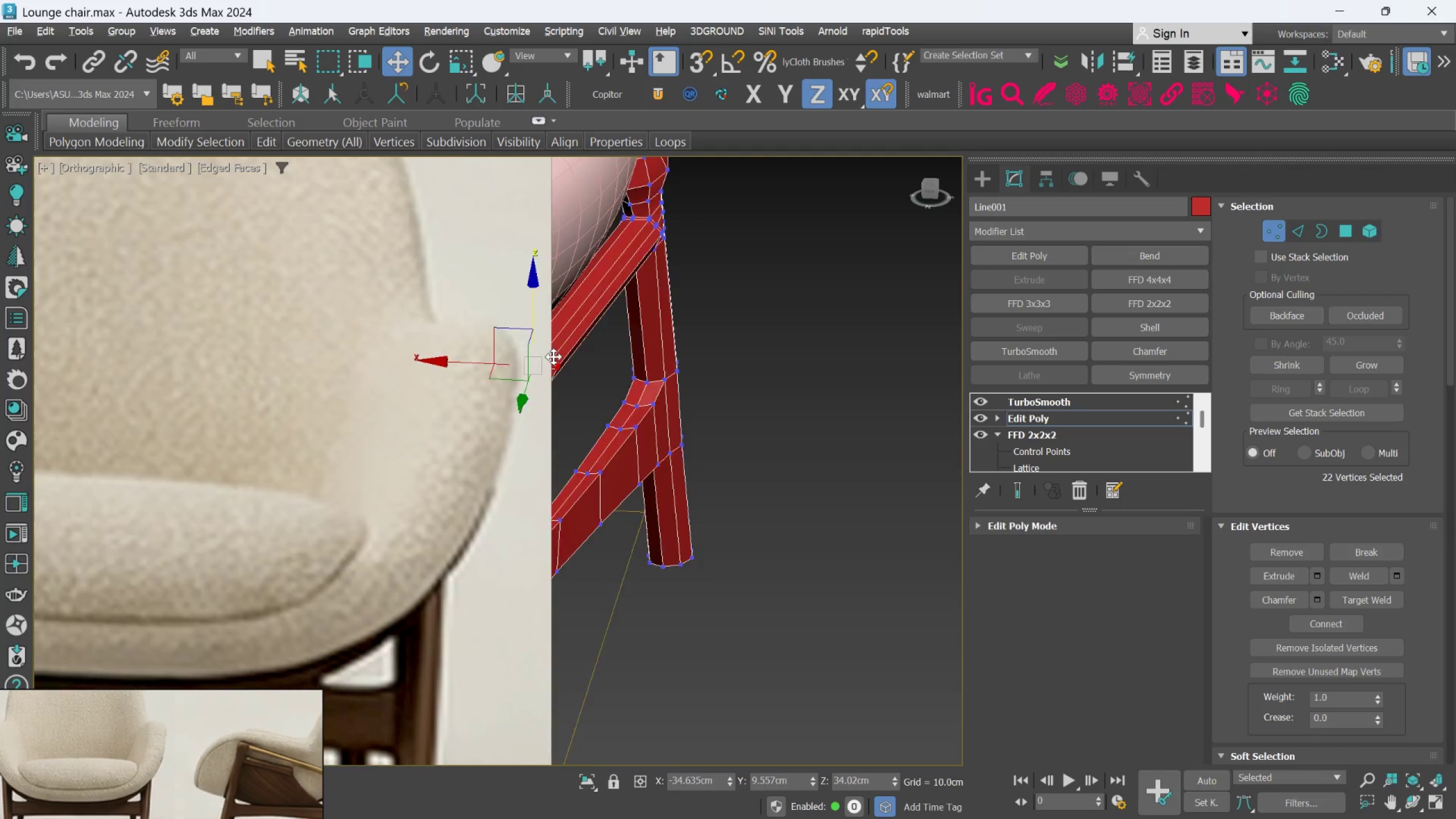 
hold_key(key=AltLeft, duration=0.45)
 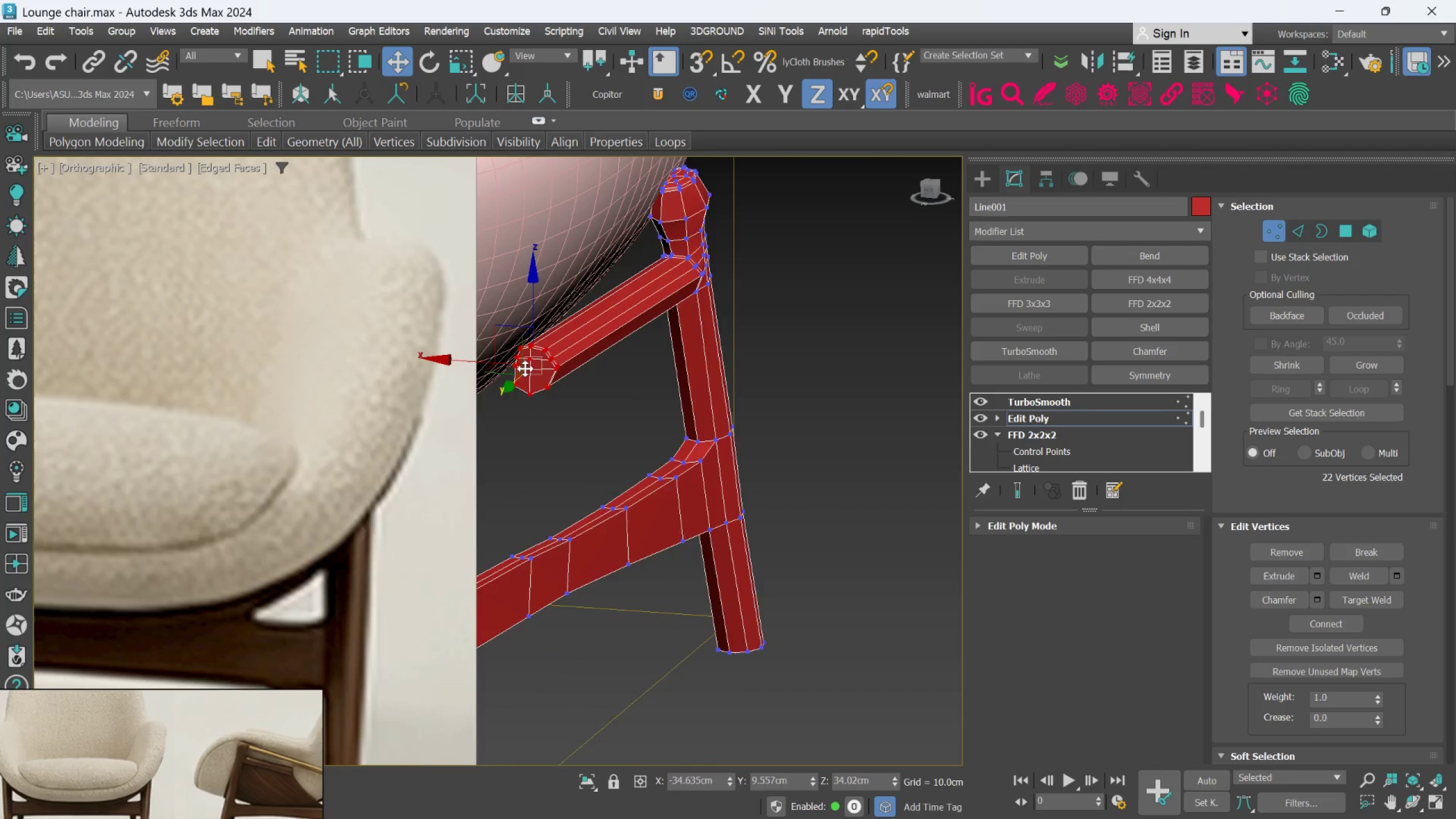 
hold_key(key=AltLeft, duration=0.84)
 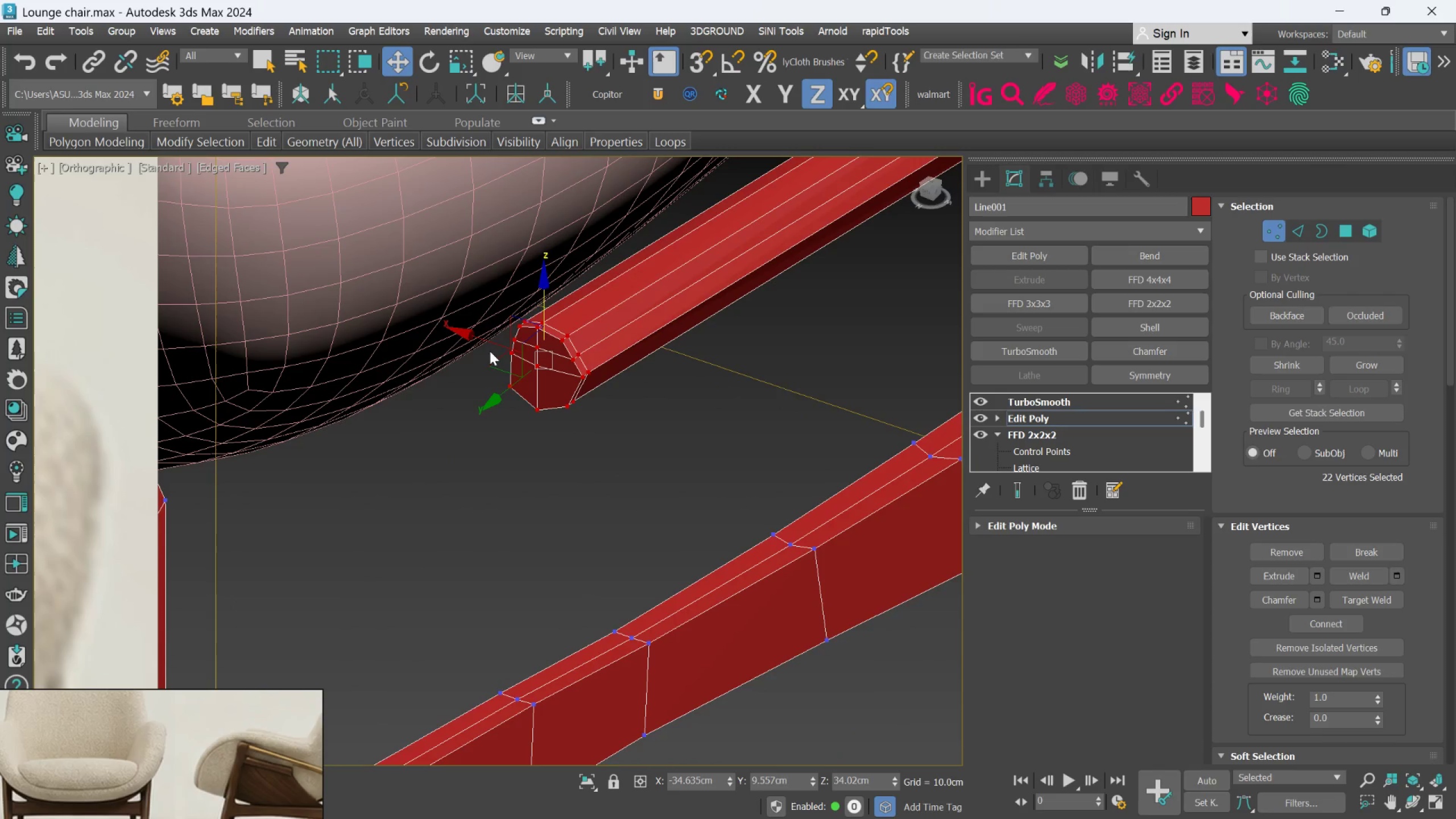 
scroll: coordinate [522, 371], scroll_direction: up, amount: 2.0
 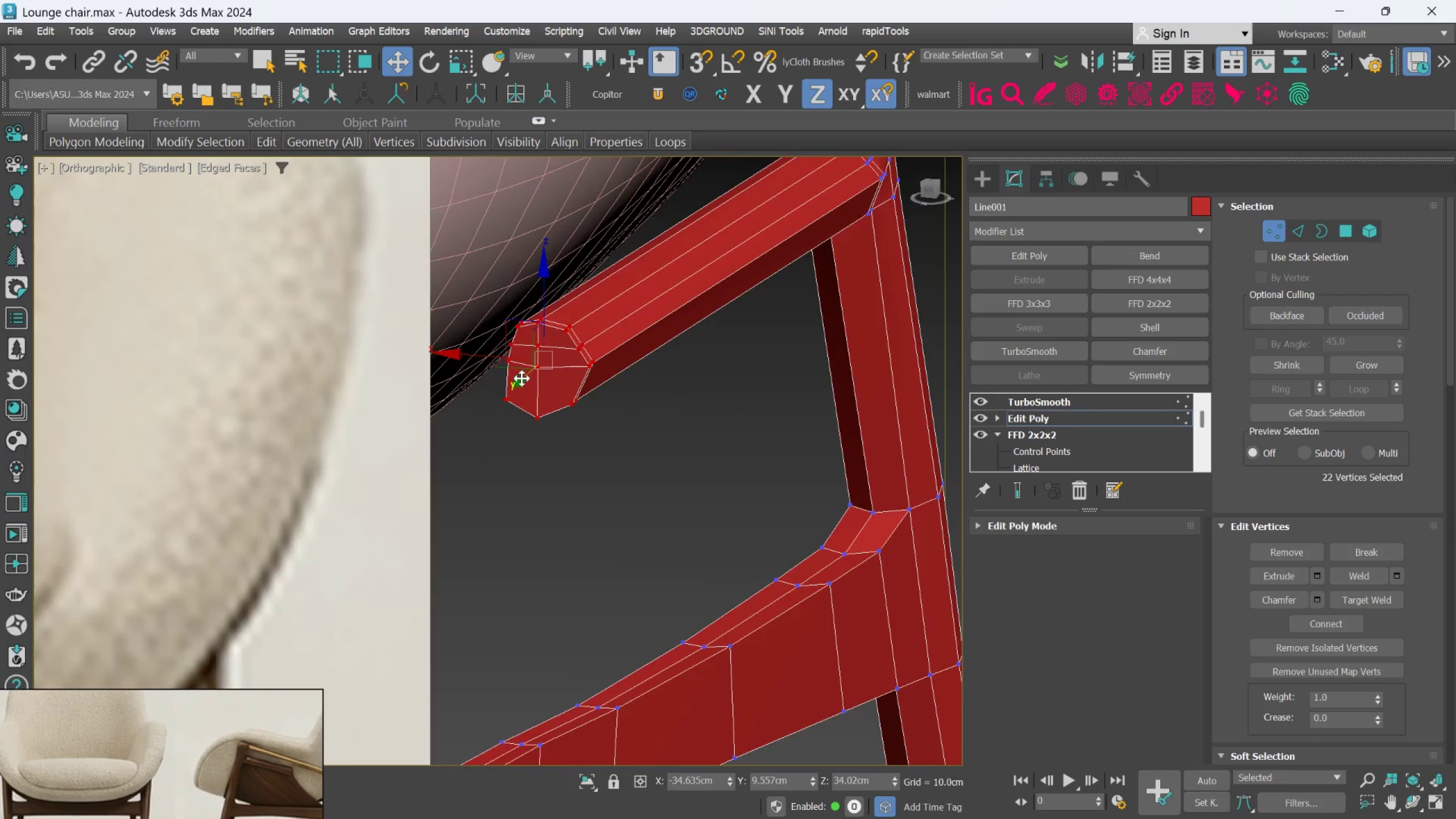 
hold_key(key=AltLeft, duration=2.52)
left_click_drag(start_coordinate=[485, 341], to_coordinate=[478, 335])
 